 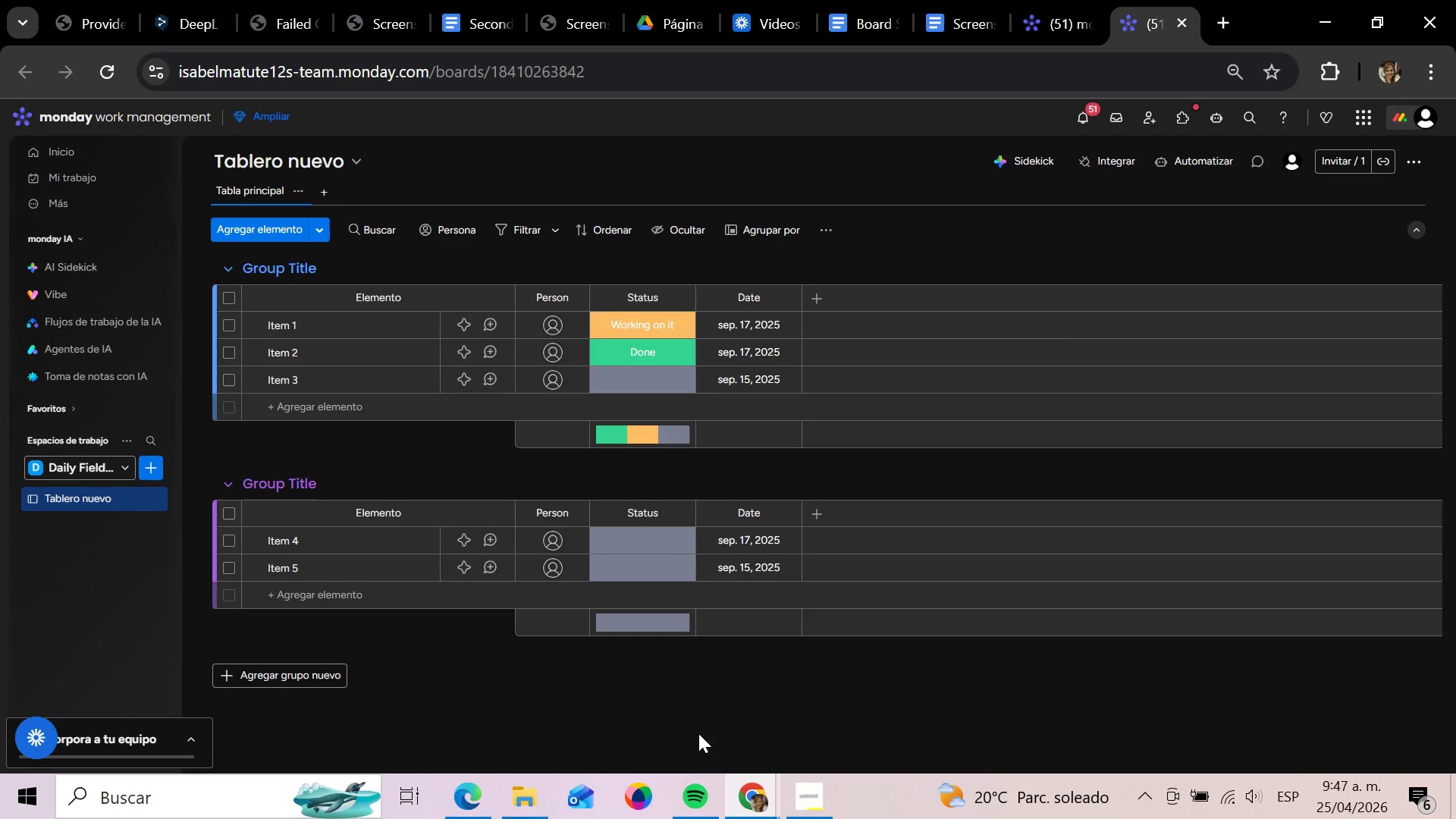 
left_click([320, 159])
 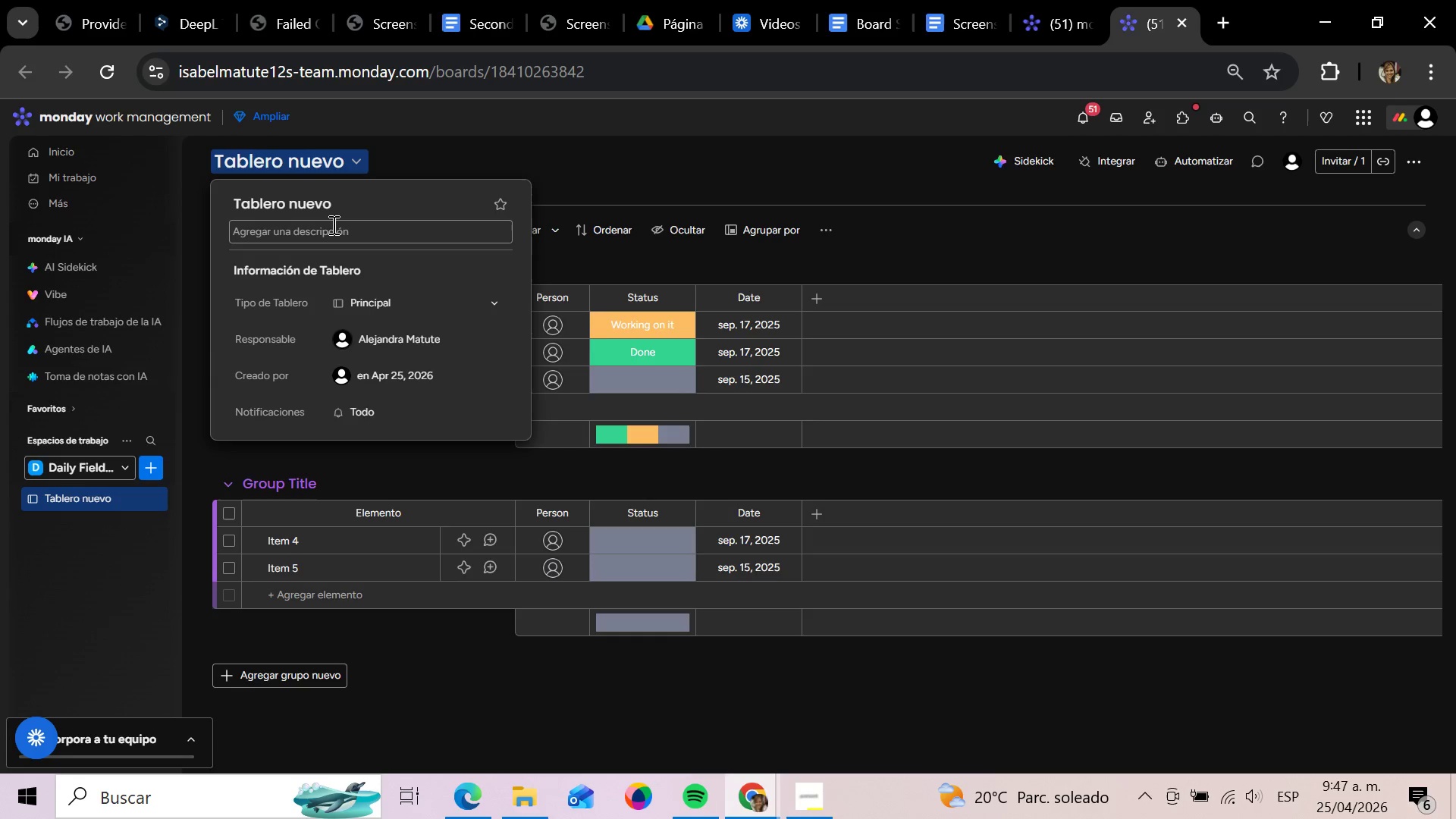 
left_click([331, 200])
 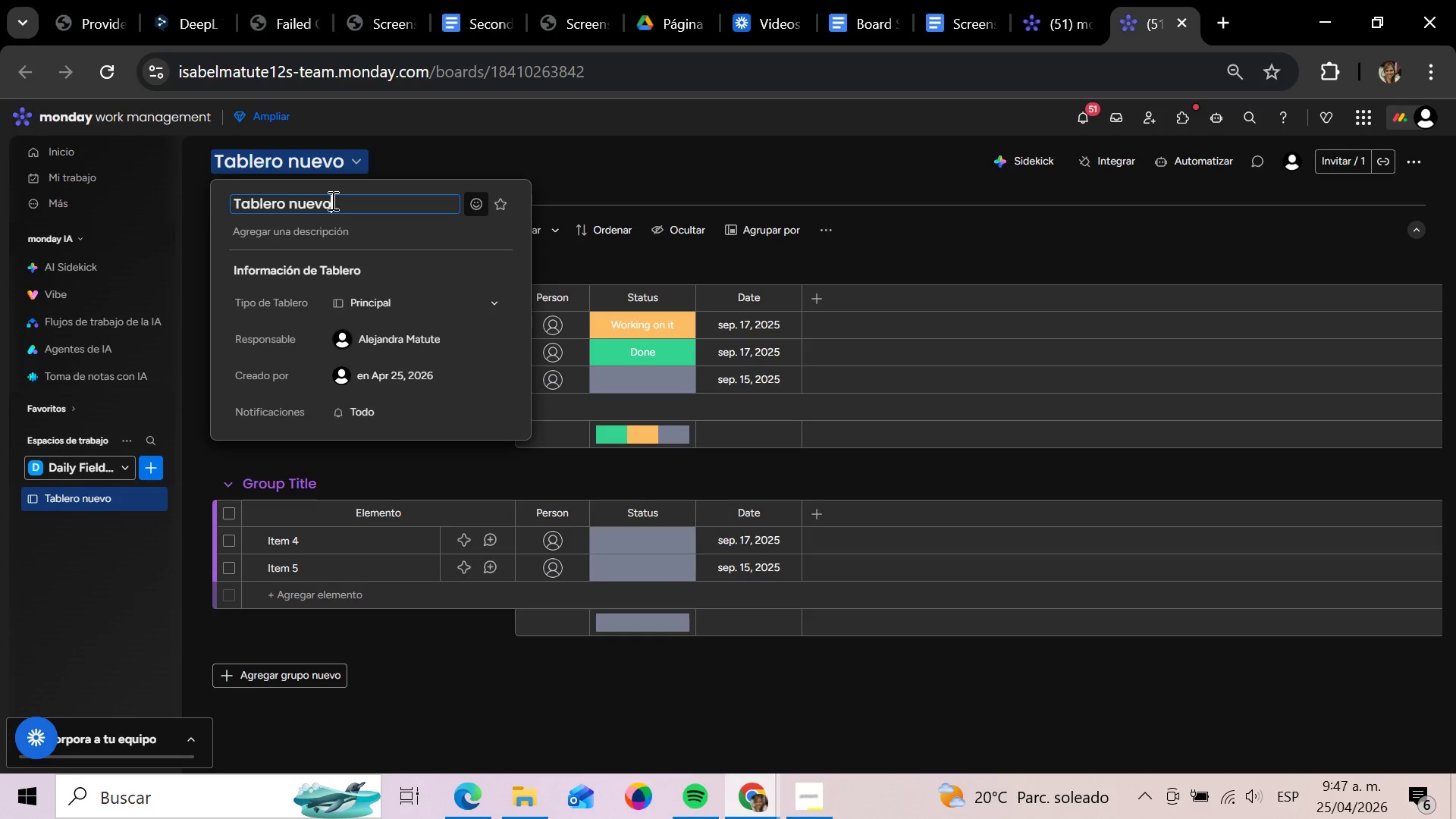 
hold_key(key=Backspace, duration=1.5)
 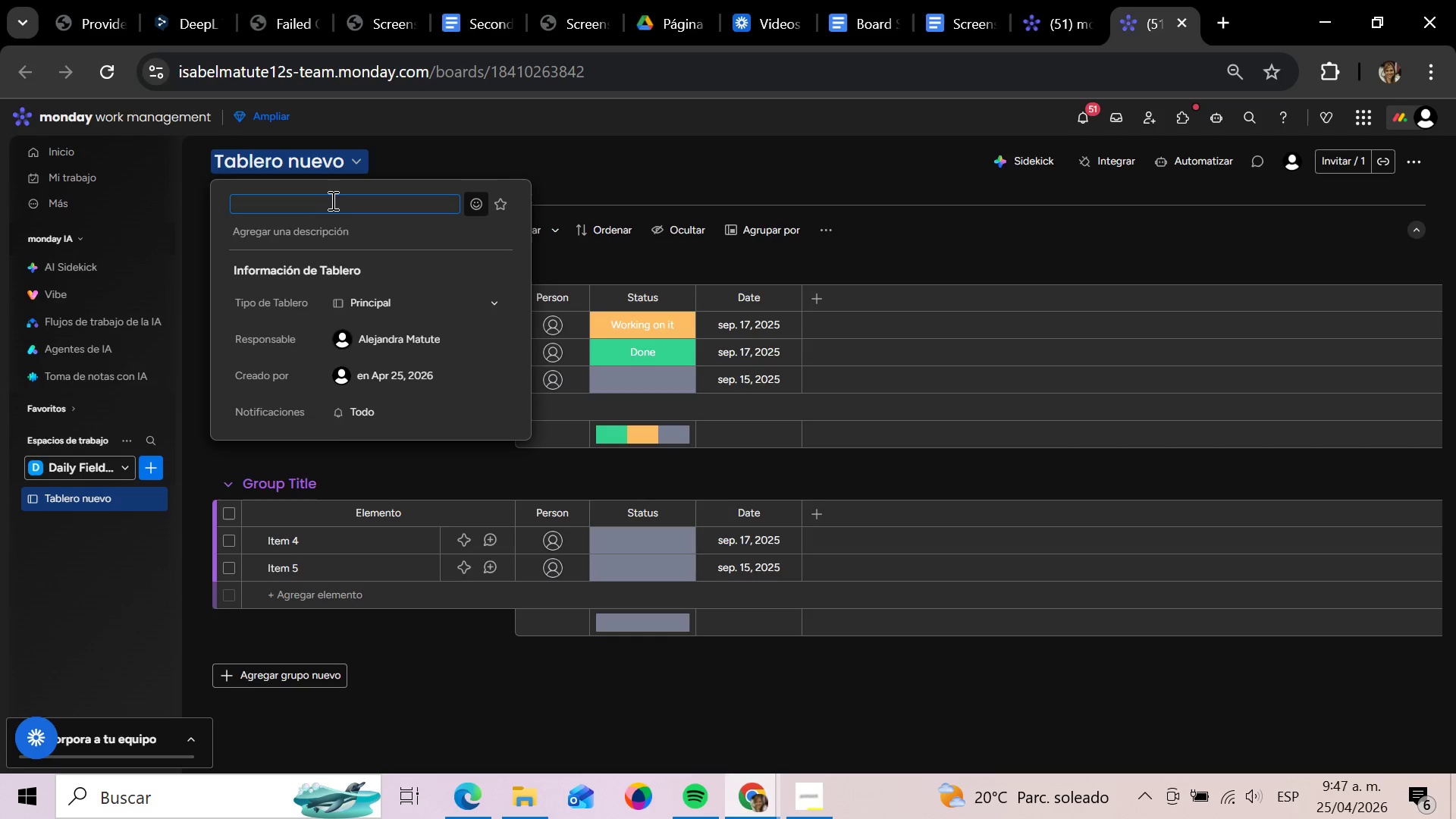 
key(Backspace)
type(Daily Field Log)
 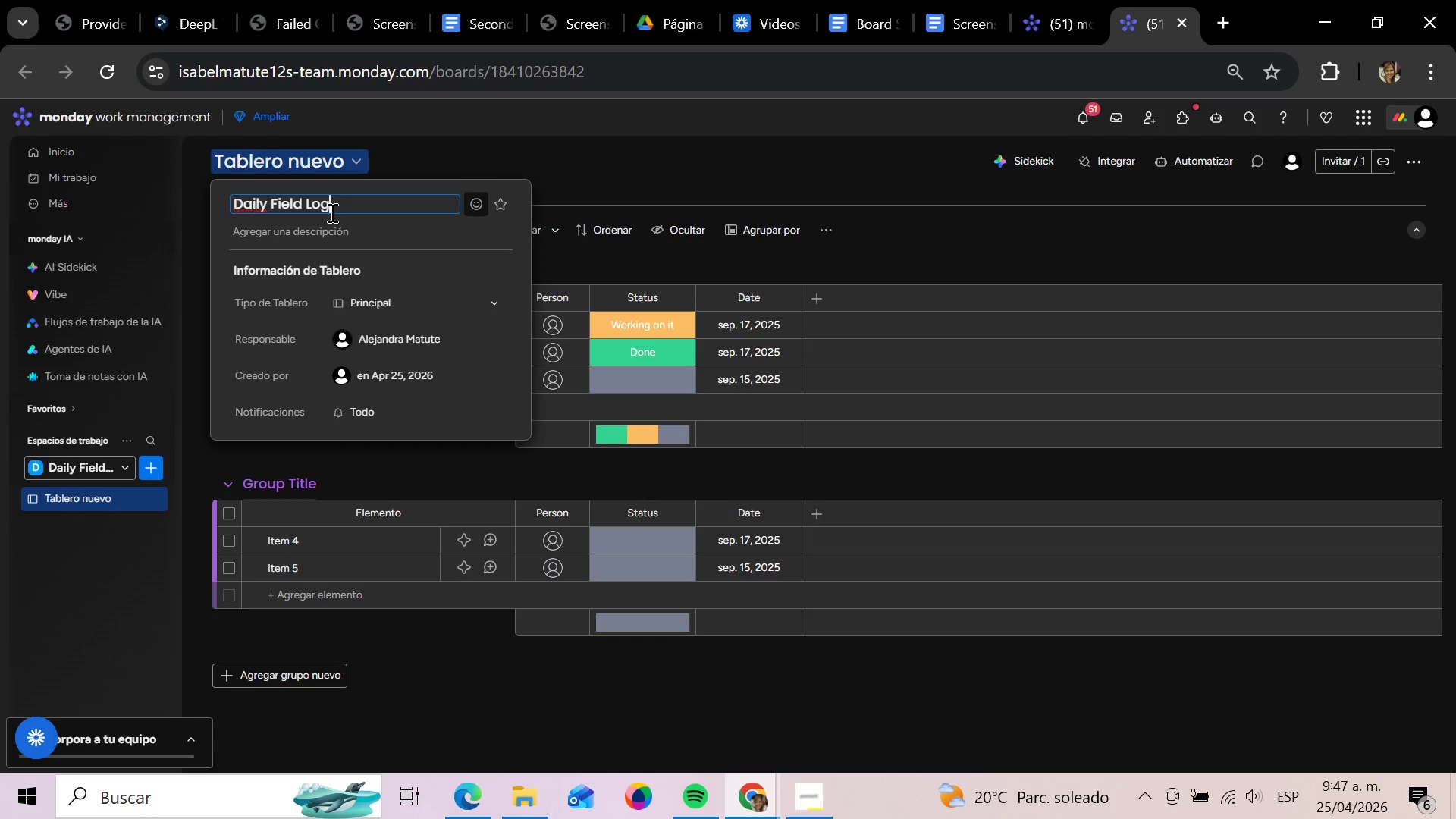 
key(Enter)
 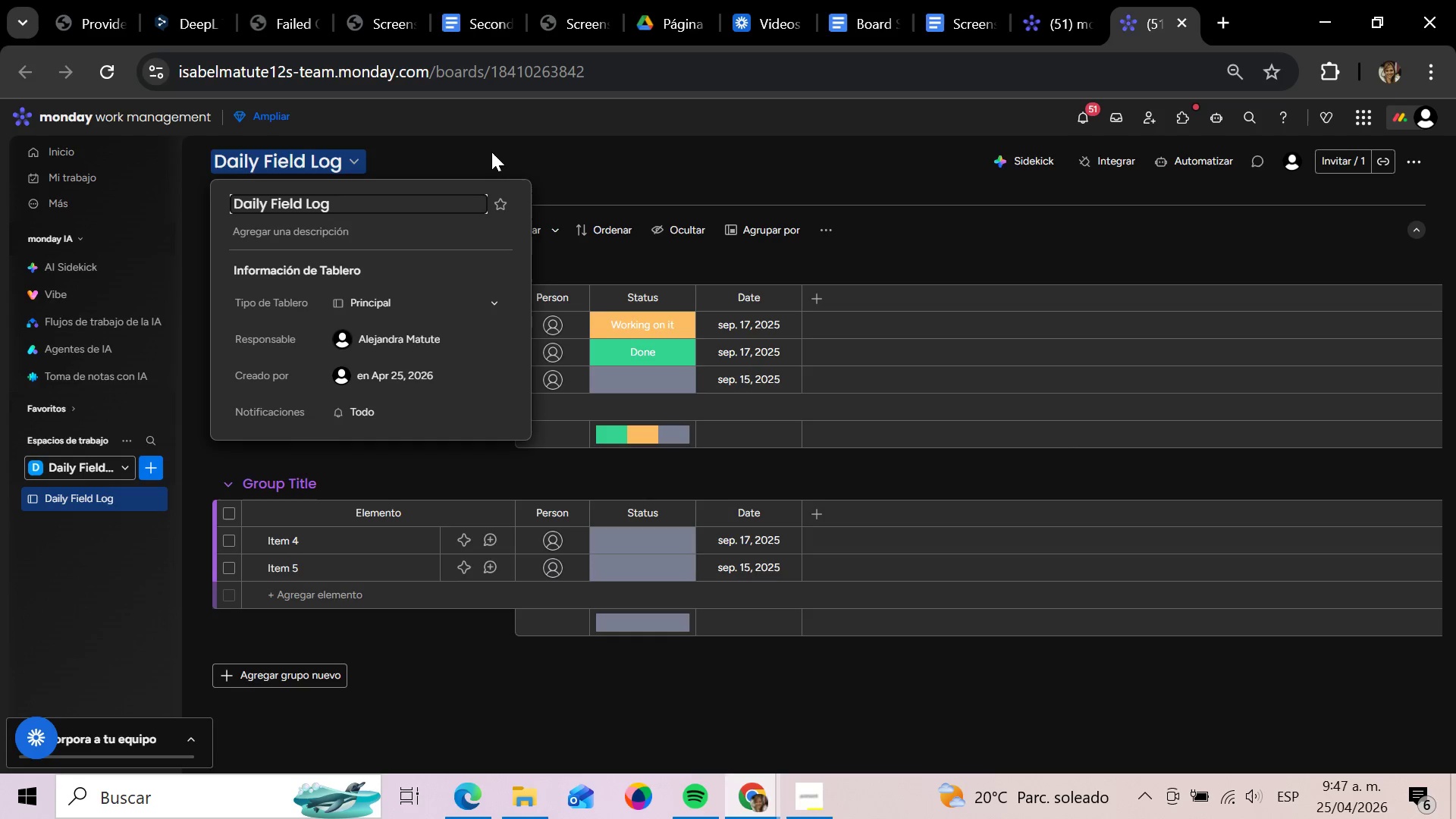 
left_click([492, 152])
 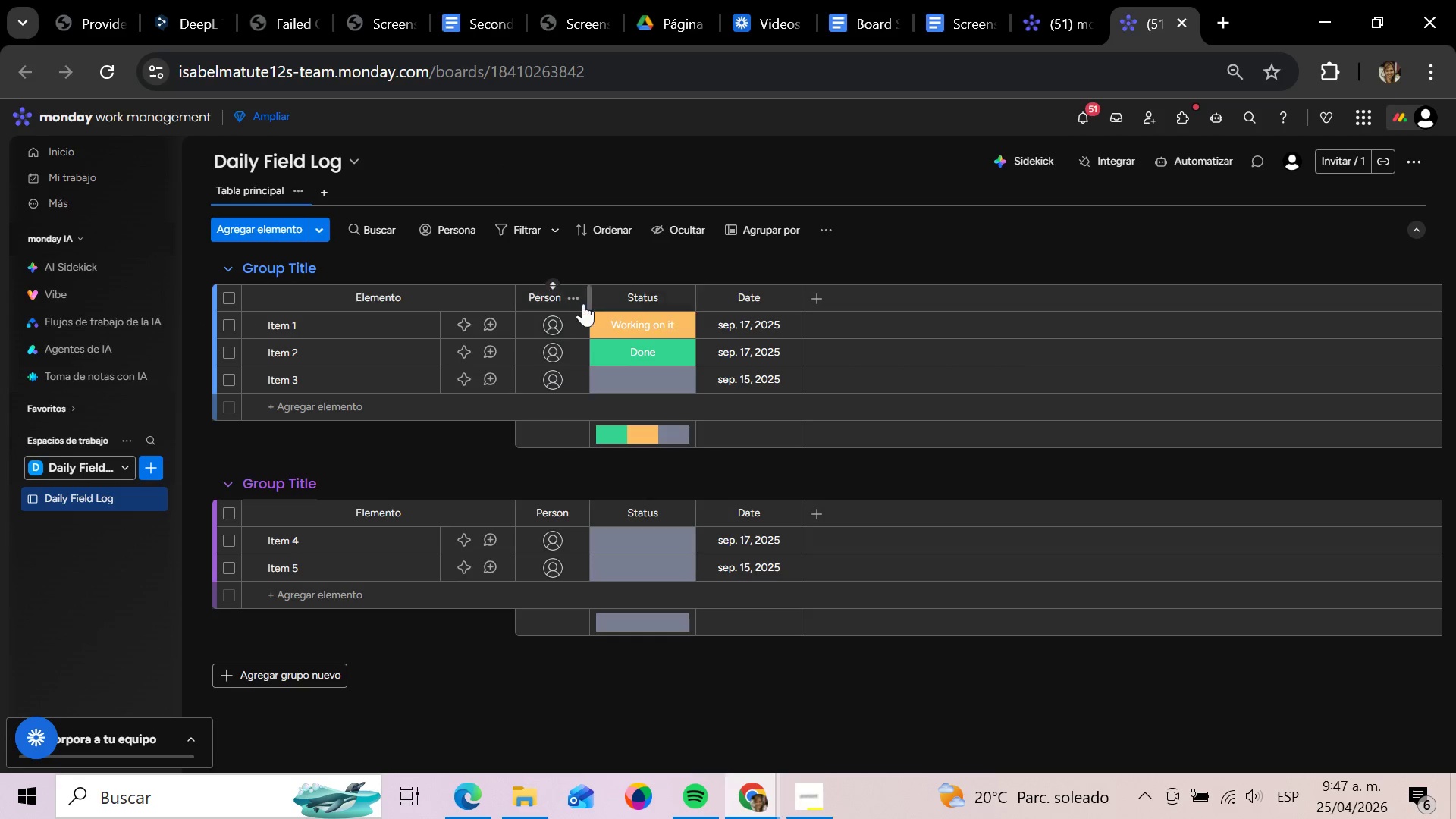 
left_click([576, 299])
 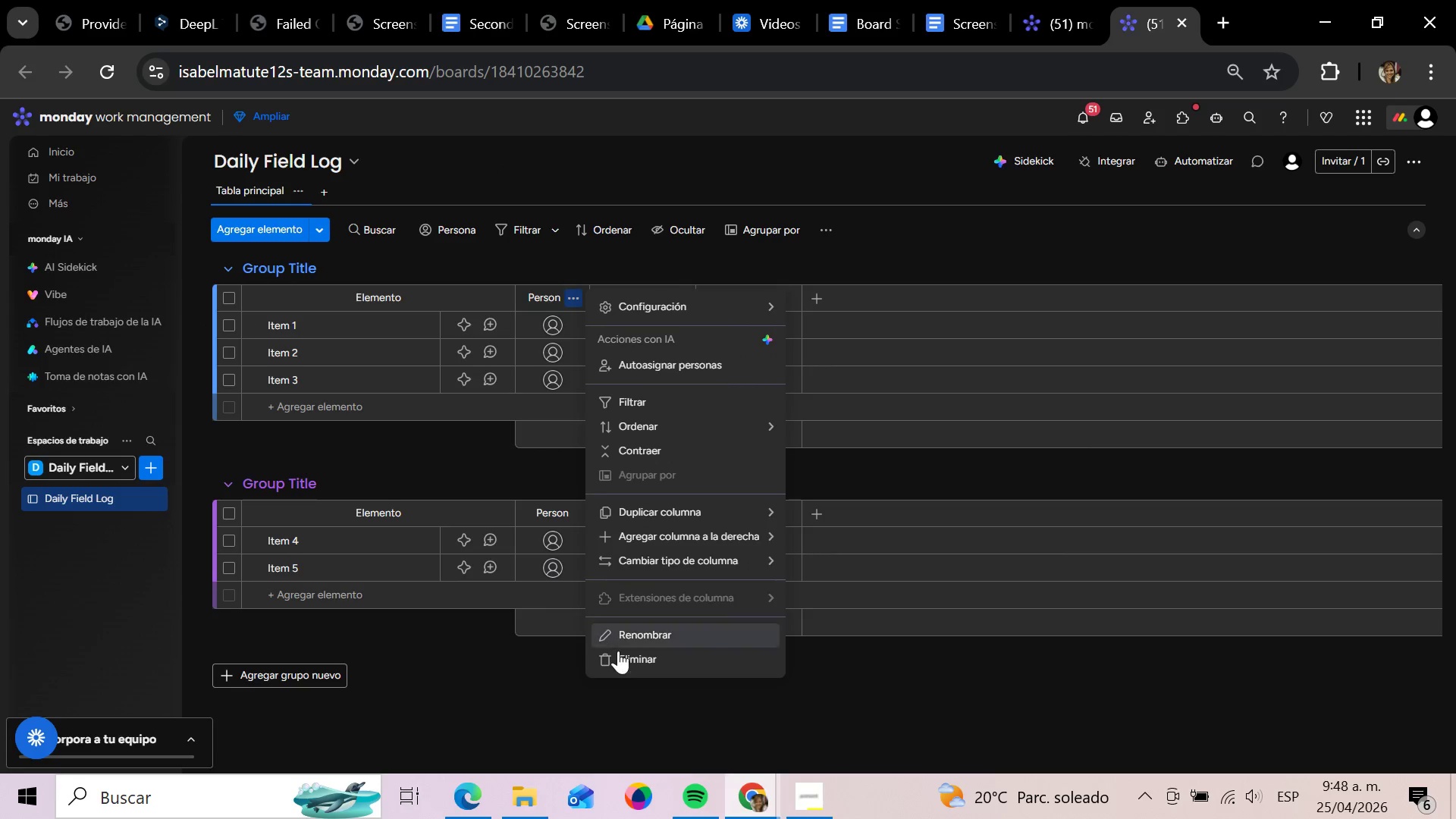 
left_click([616, 658])
 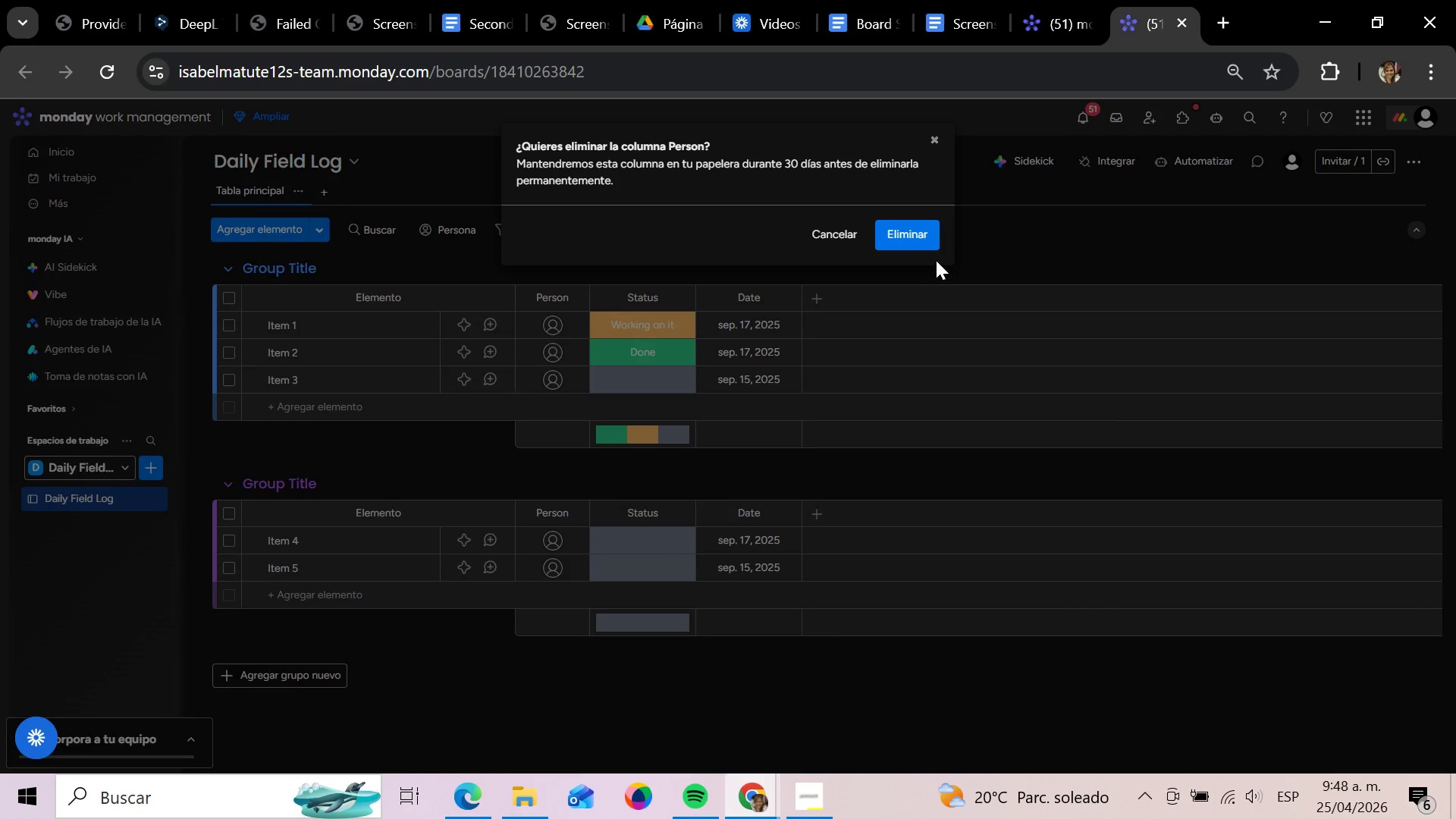 
left_click([912, 235])
 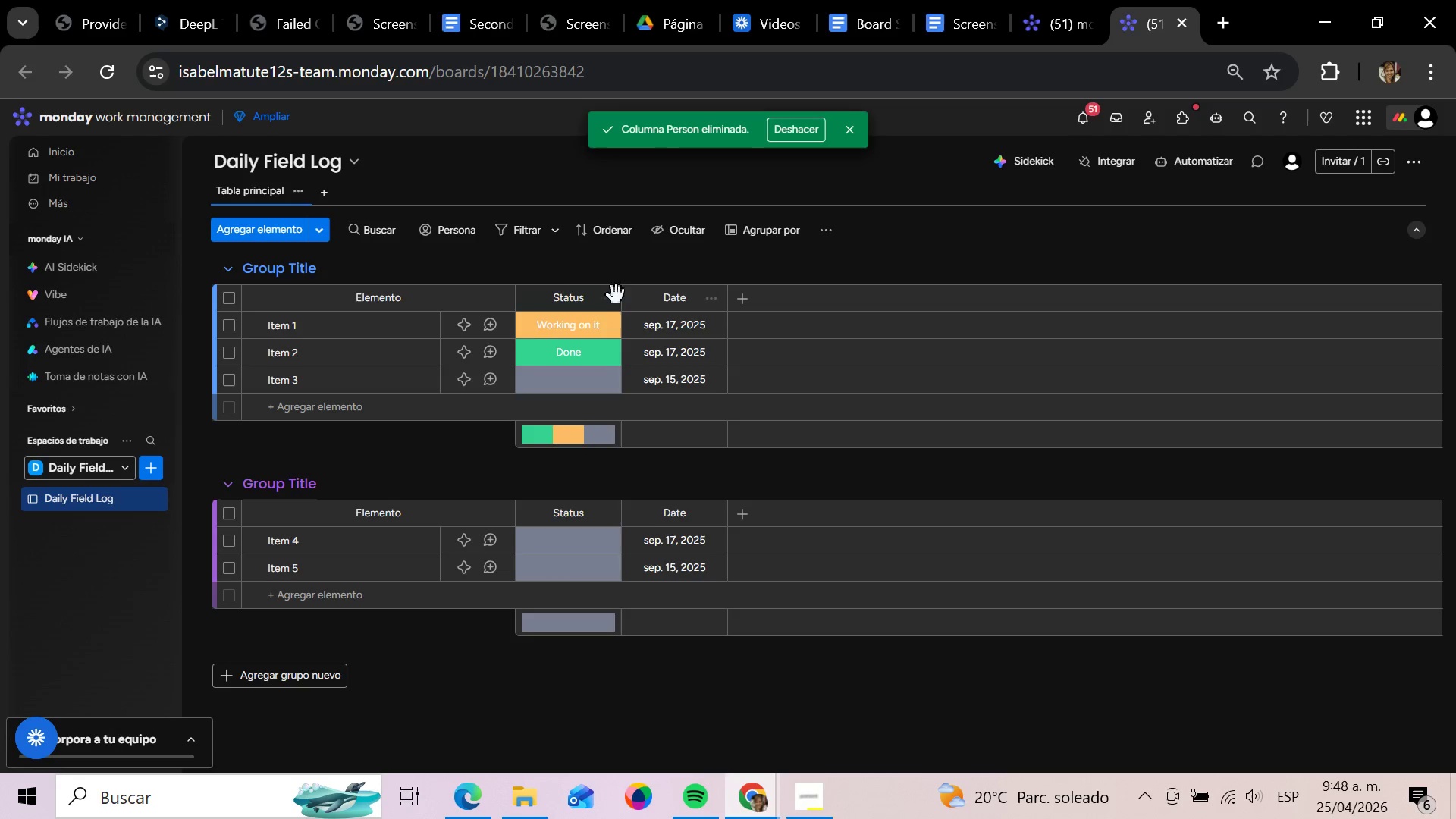 
left_click([611, 297])
 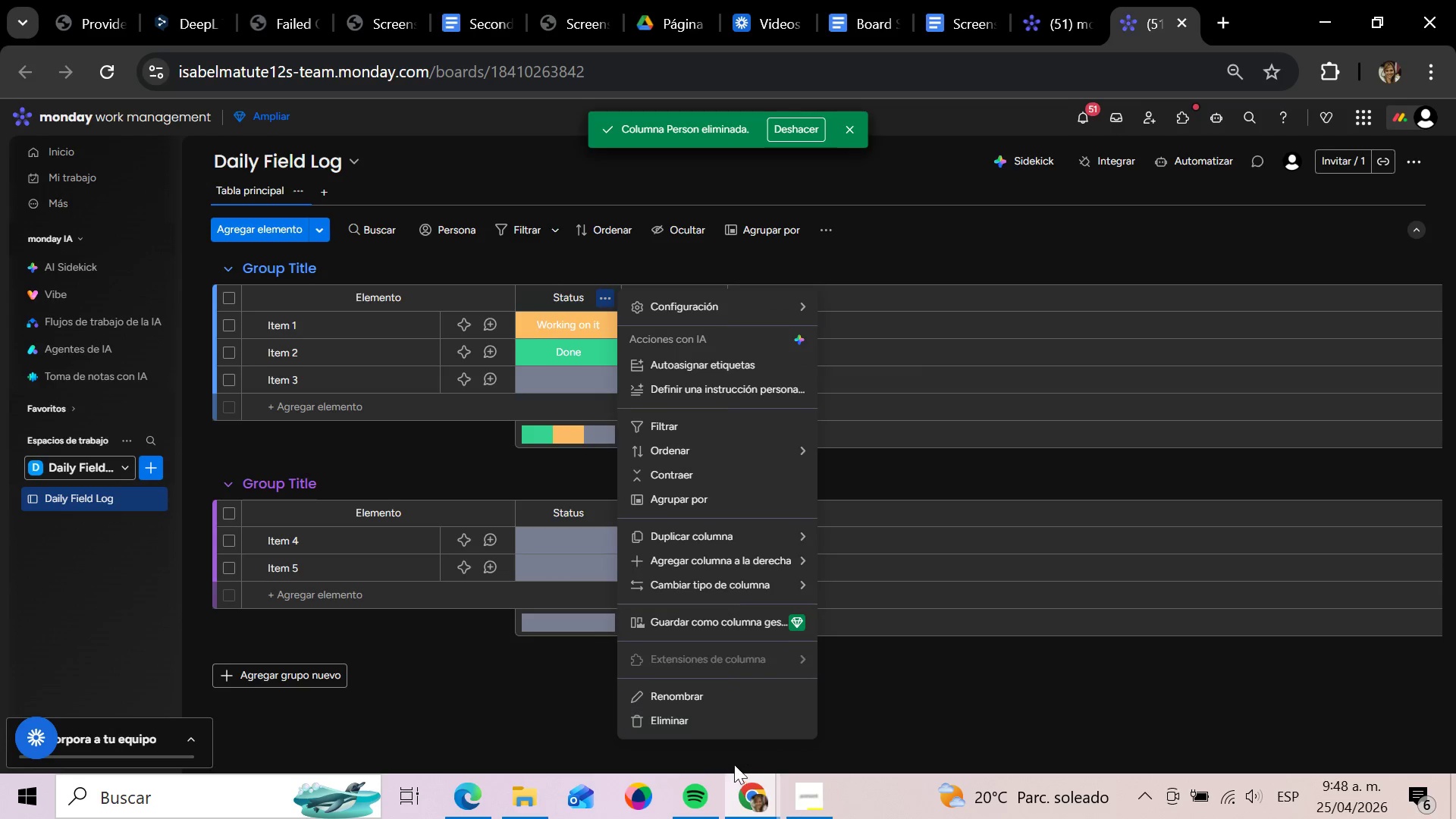 
left_click([711, 721])
 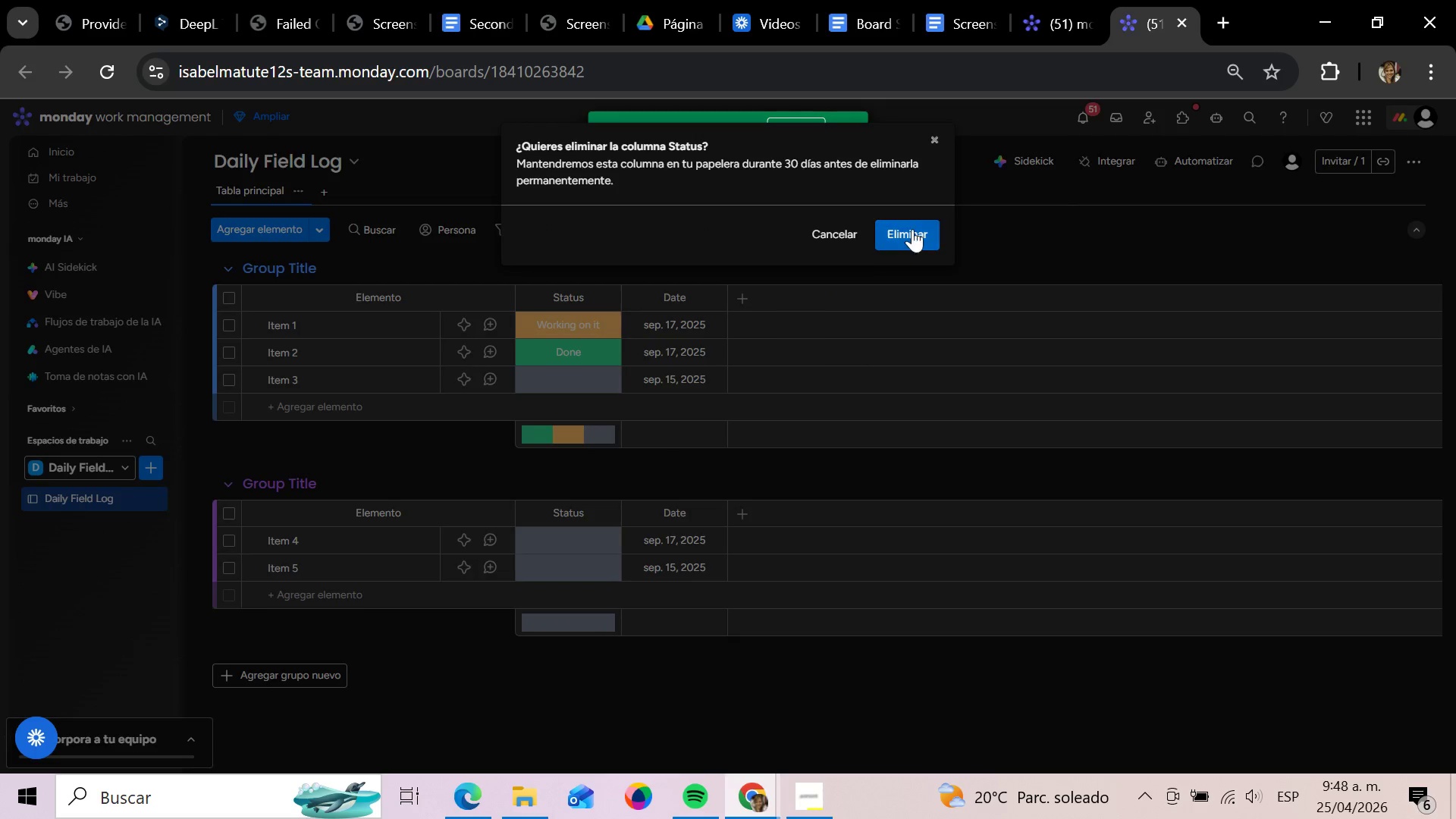 
left_click([911, 232])
 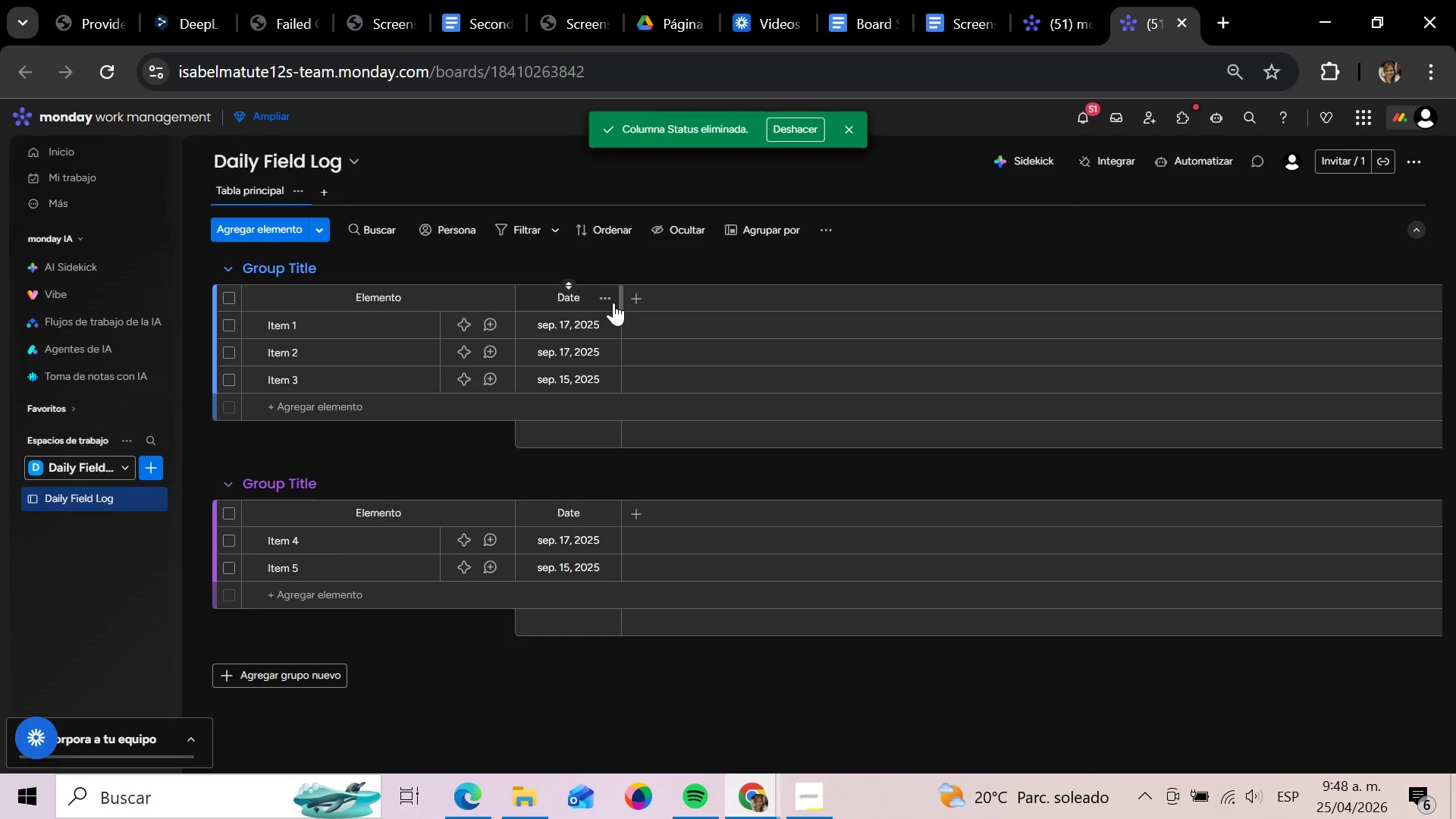 
left_click([609, 301])
 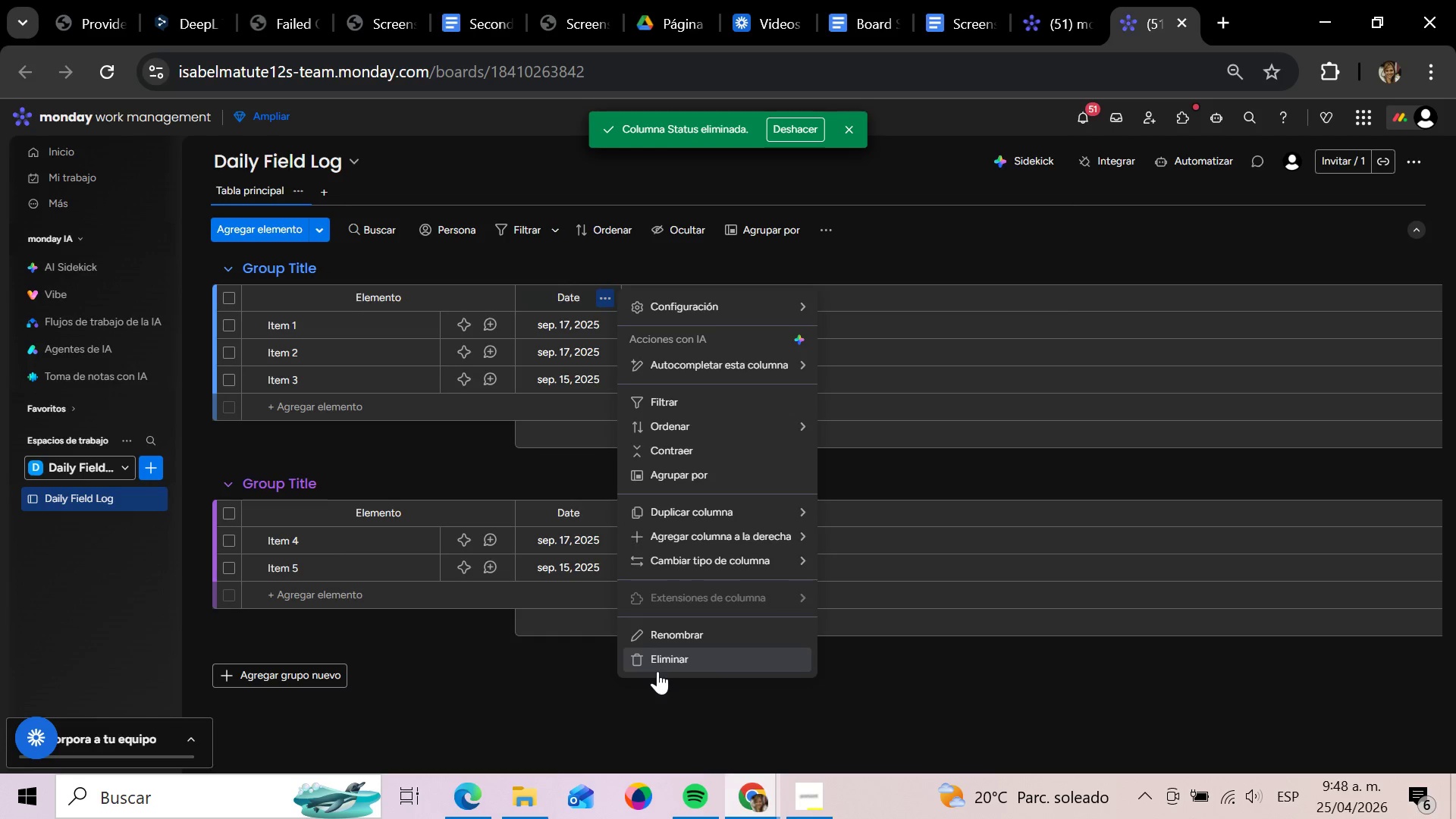 
left_click([656, 661])
 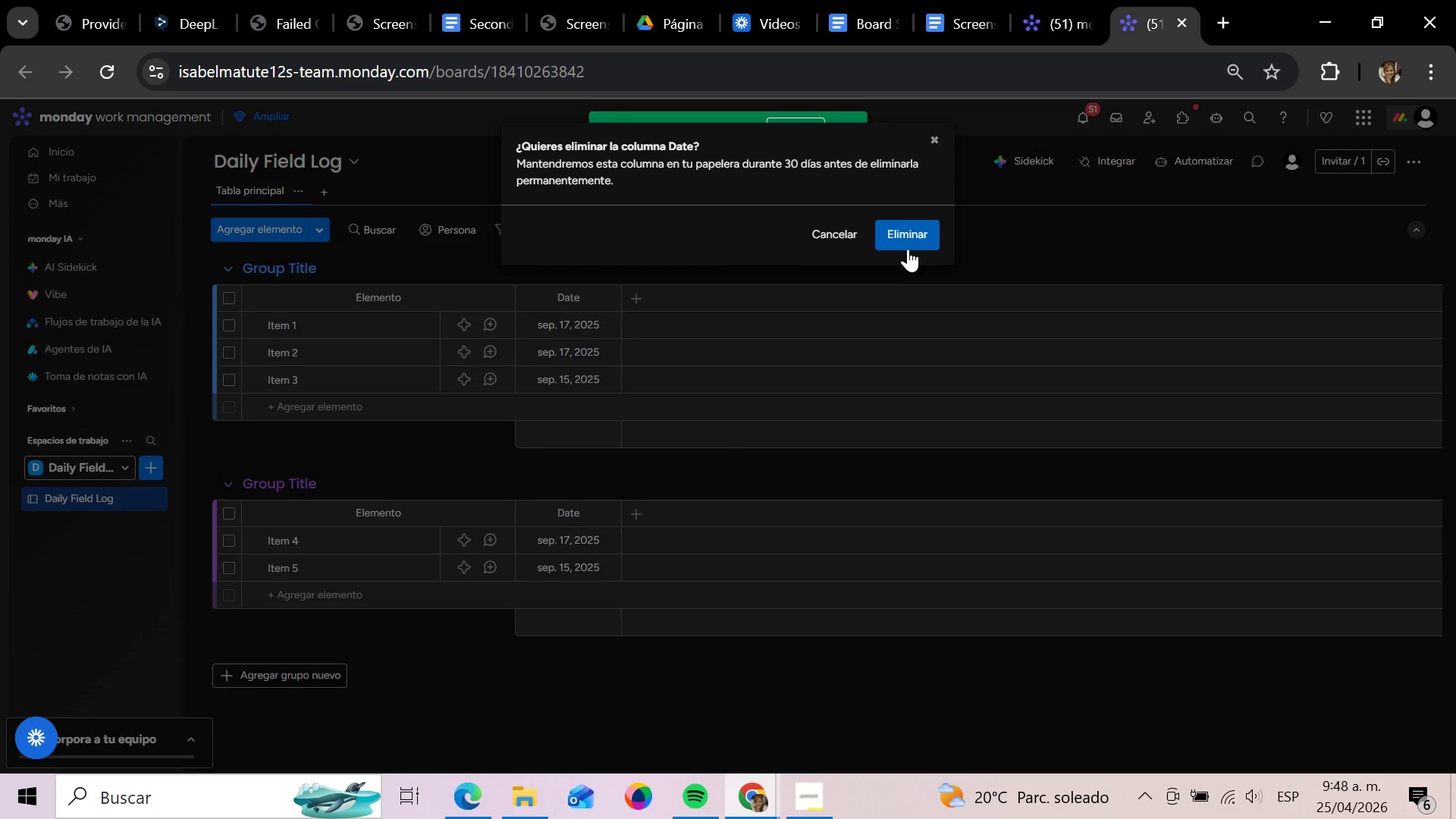 
left_click([904, 246])
 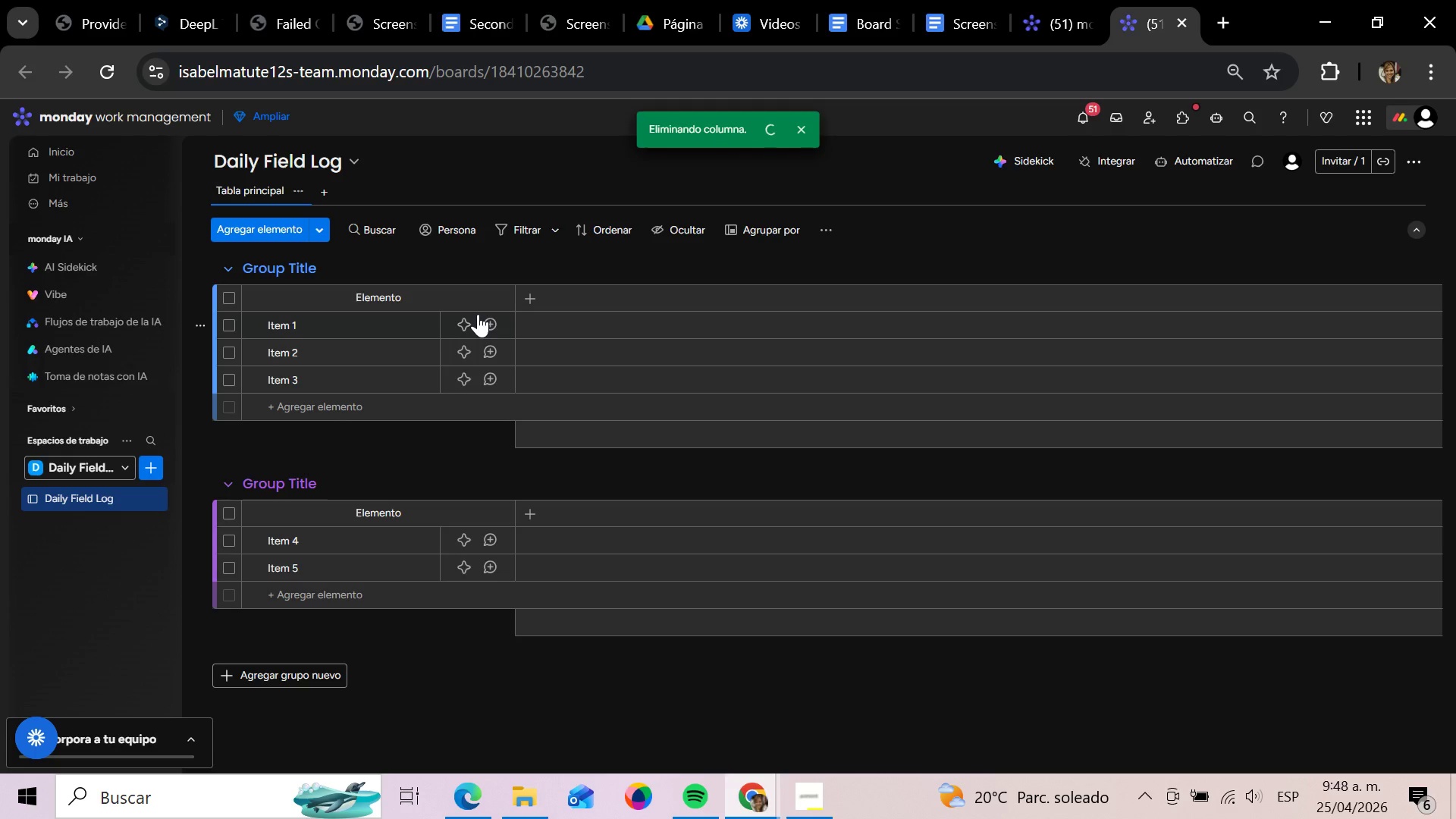 
mouse_move([321, 339])
 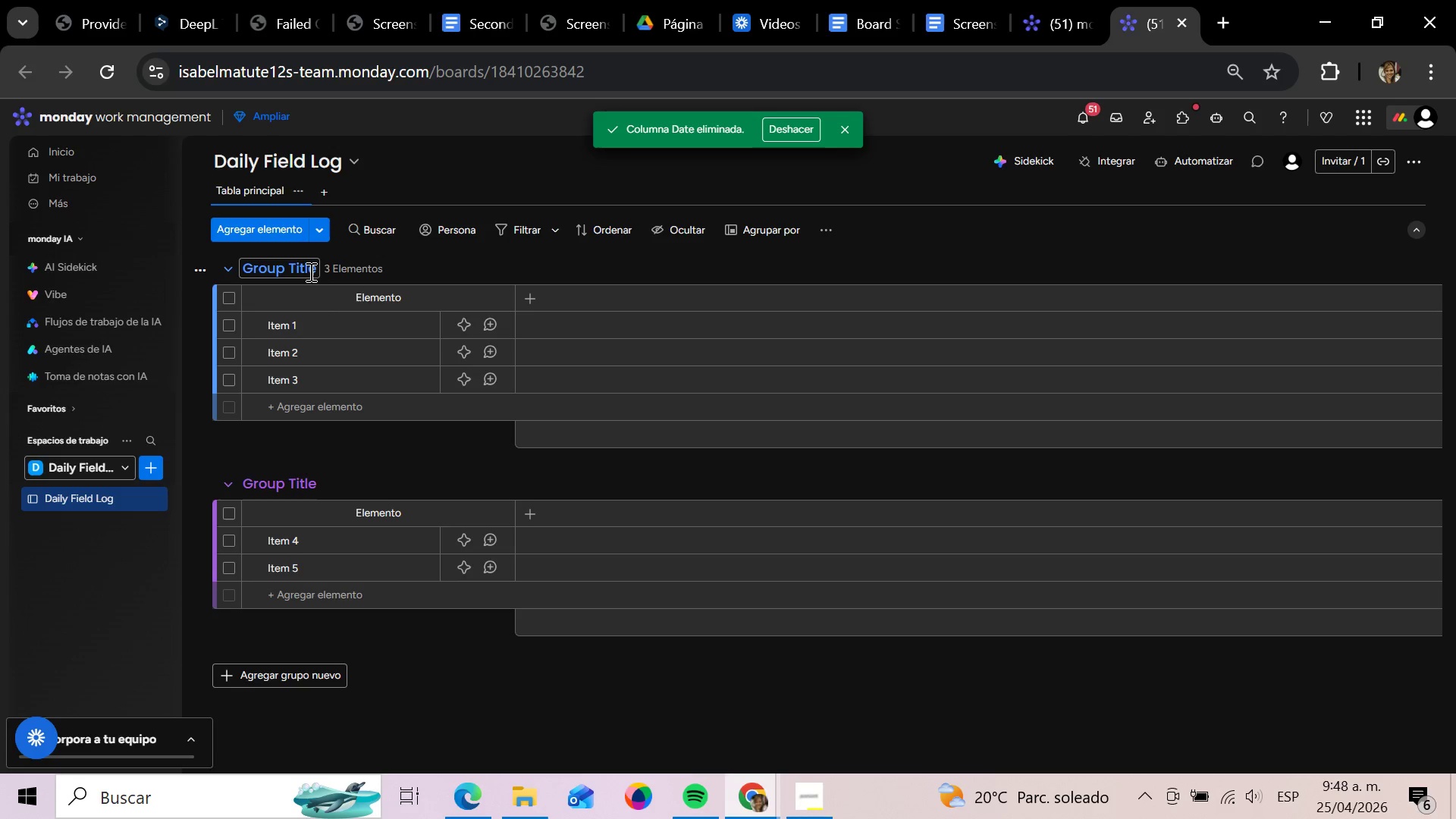 
left_click([308, 268])
 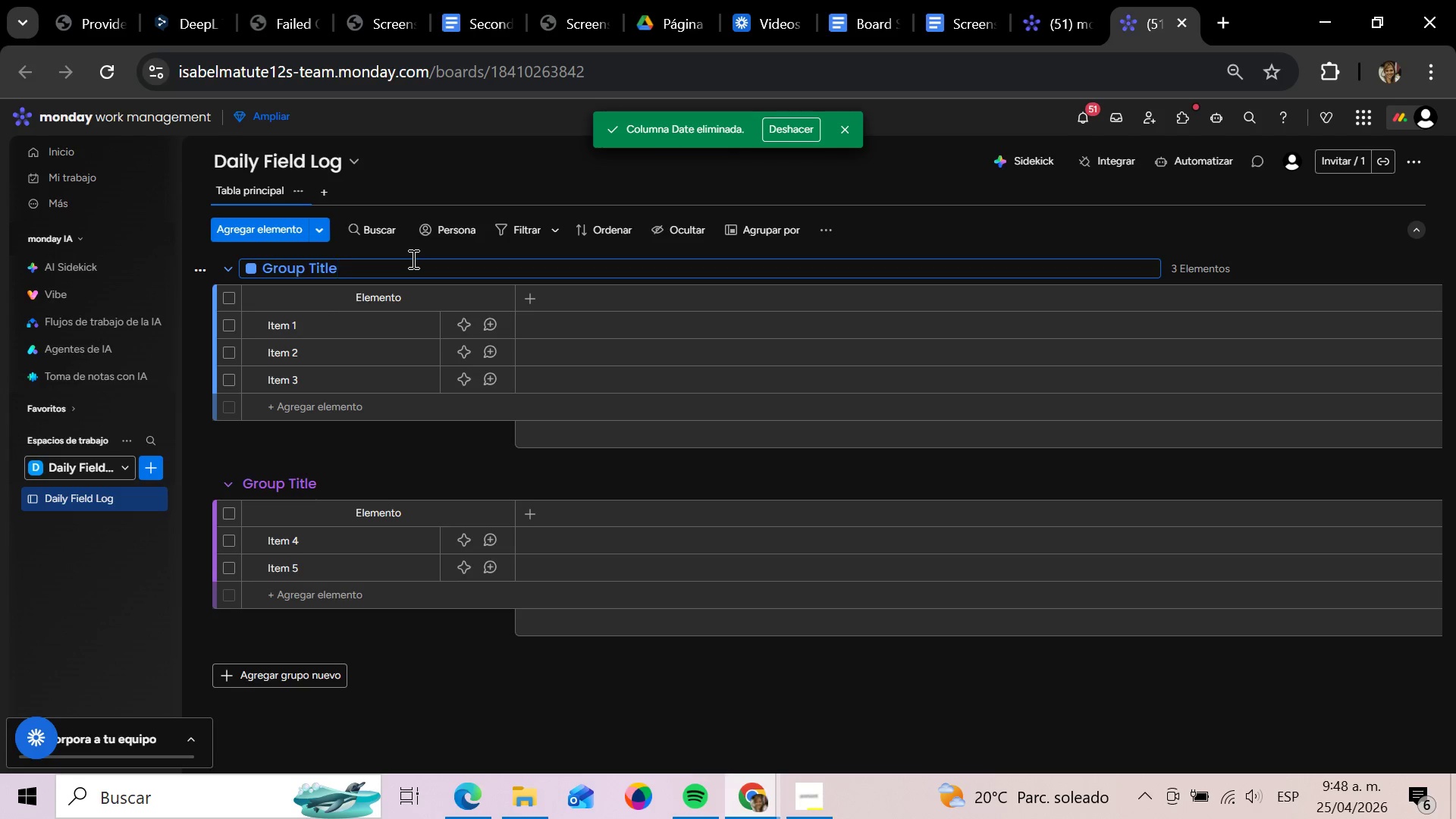 
hold_key(key=Backspace, duration=1.5)
 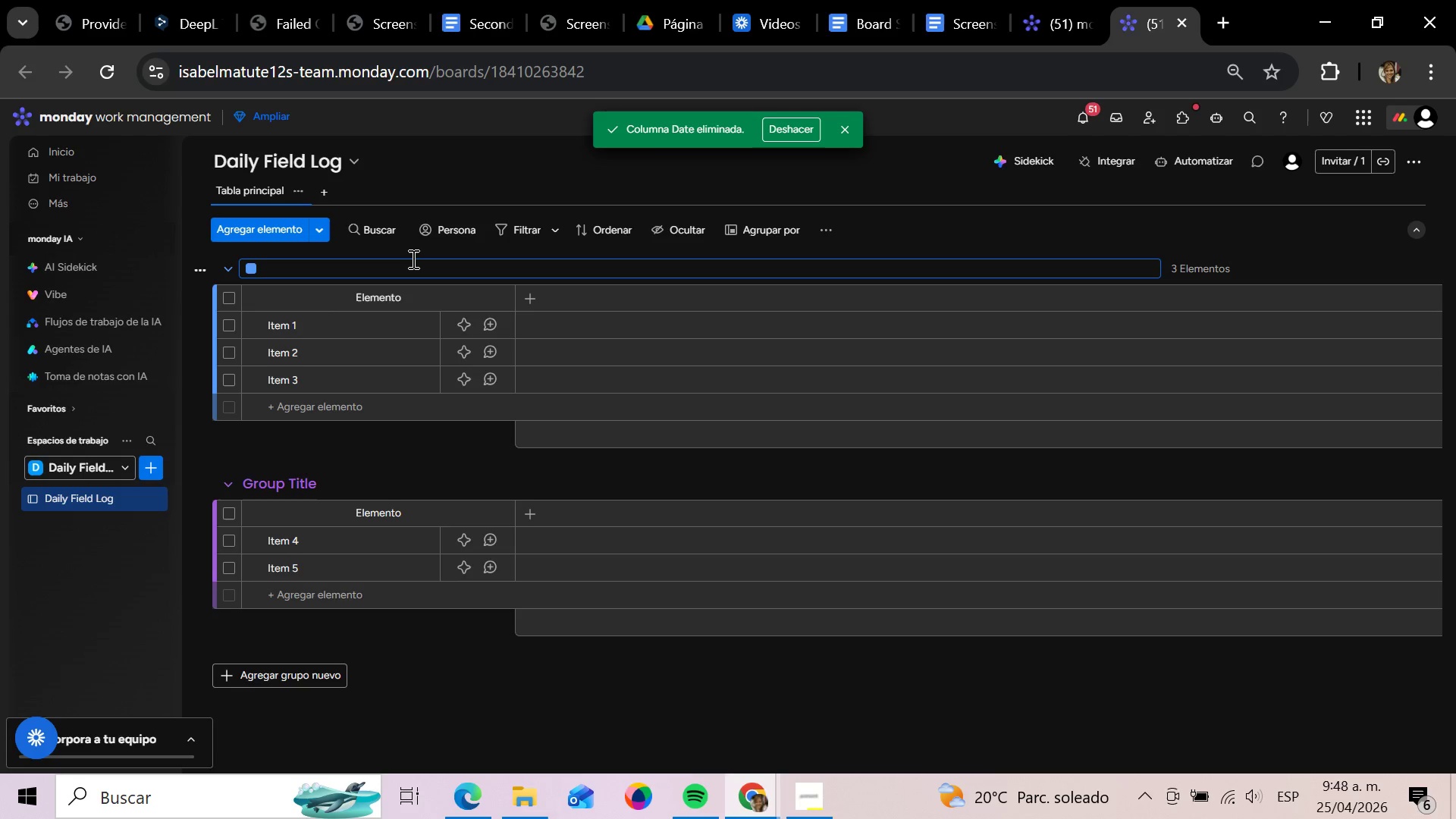 
hold_key(key=Backspace, duration=0.38)
 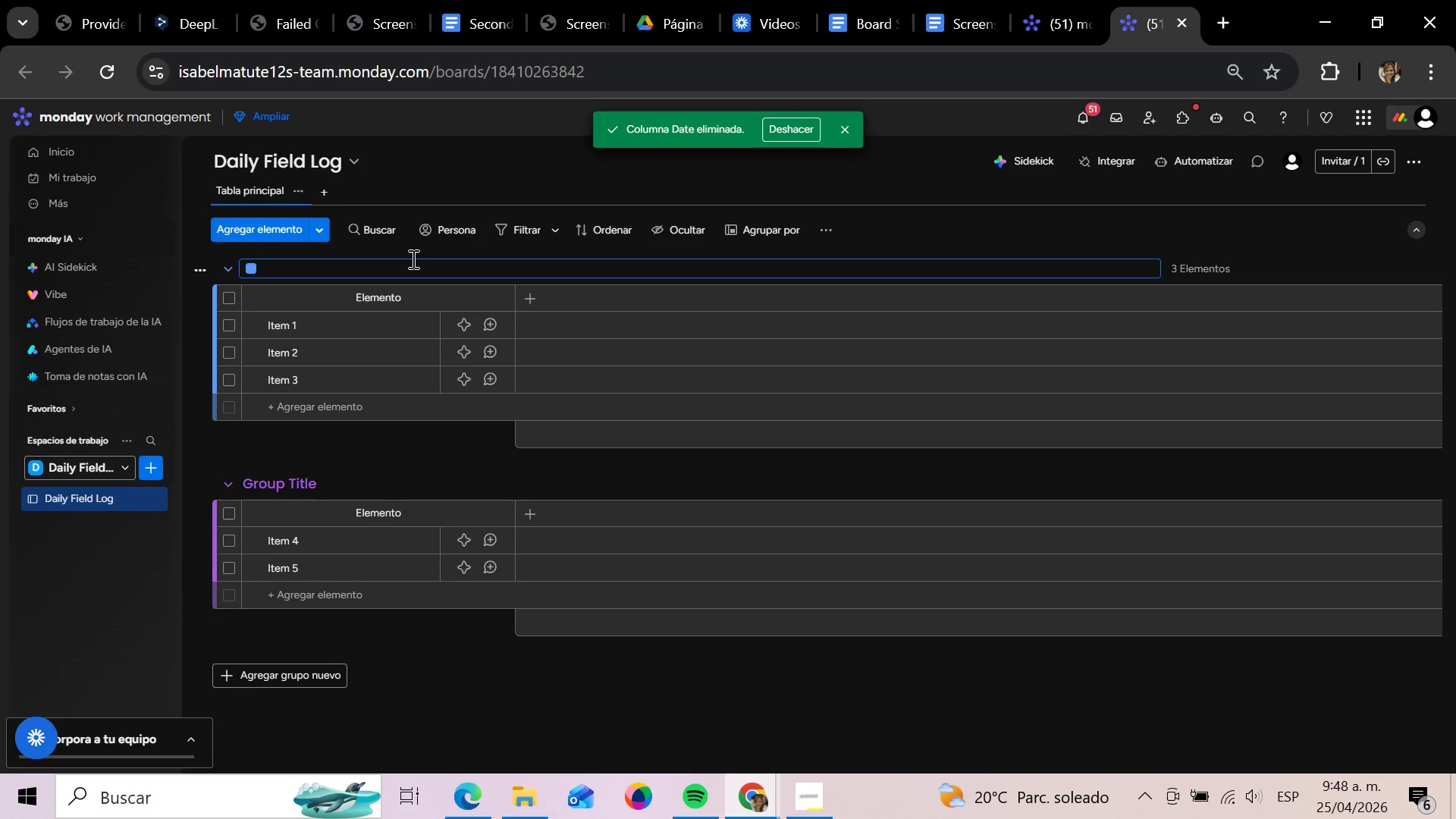 
key(Backspace)
type(Todays J)
key(Backspace)
key(Backspace)
key(Backspace)
 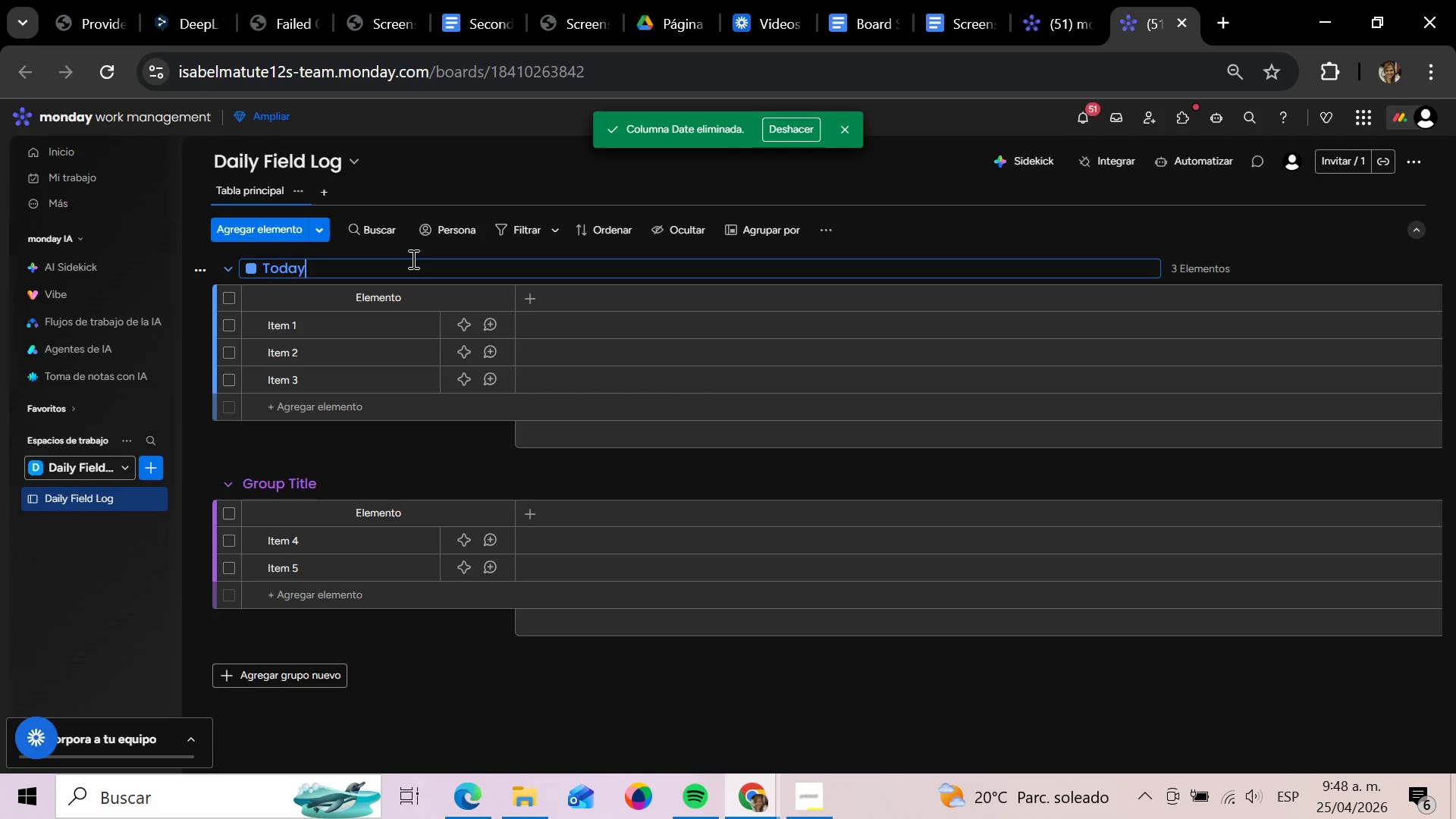 
type(,])
key(Backspace)
key(Backspace)
type(;J)
key(Backspace)
type(S )
key(Backspace)
key(Backspace)
type(s Jobs=)
key(Backspace)
 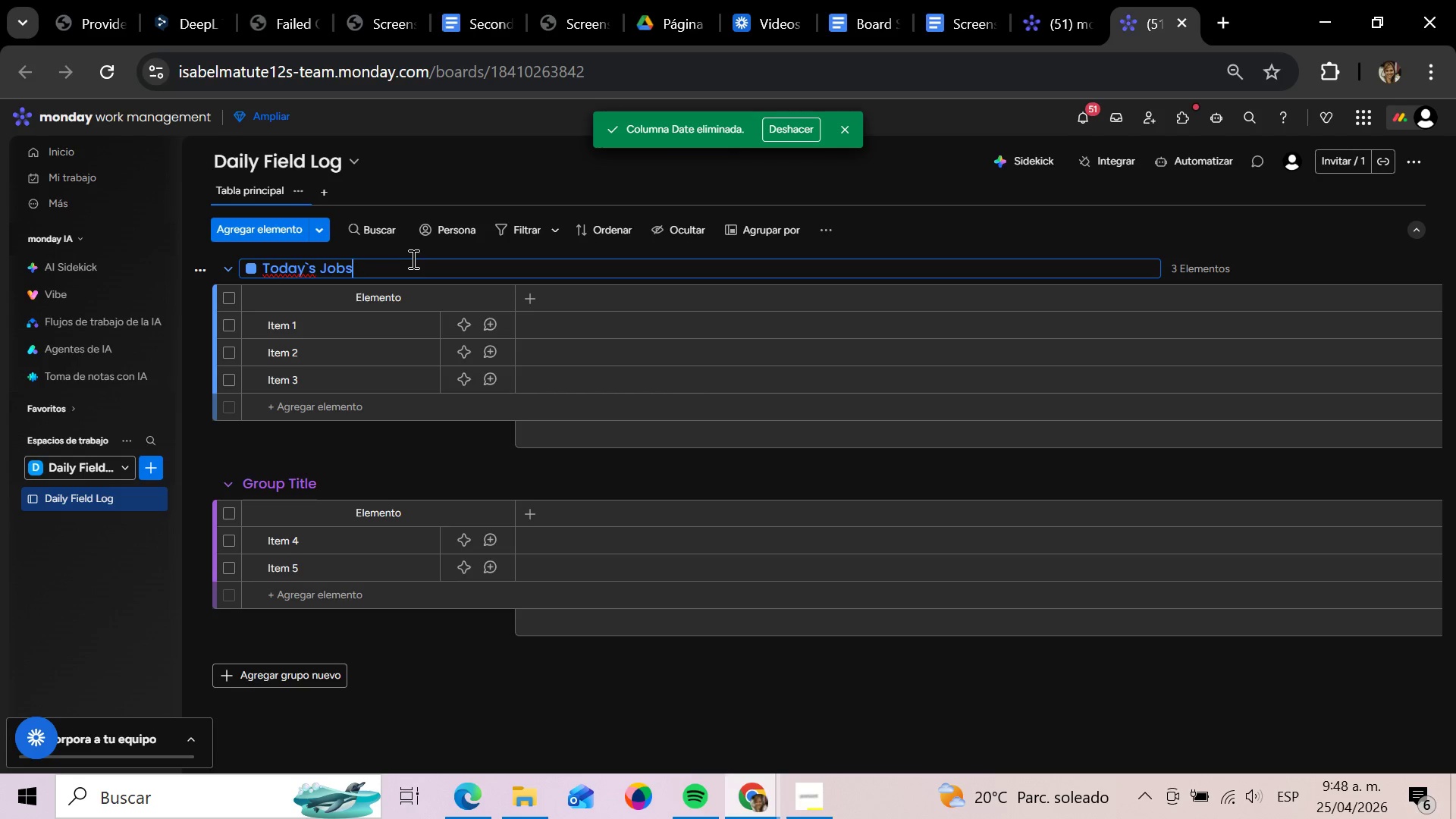 
key(Enter)
 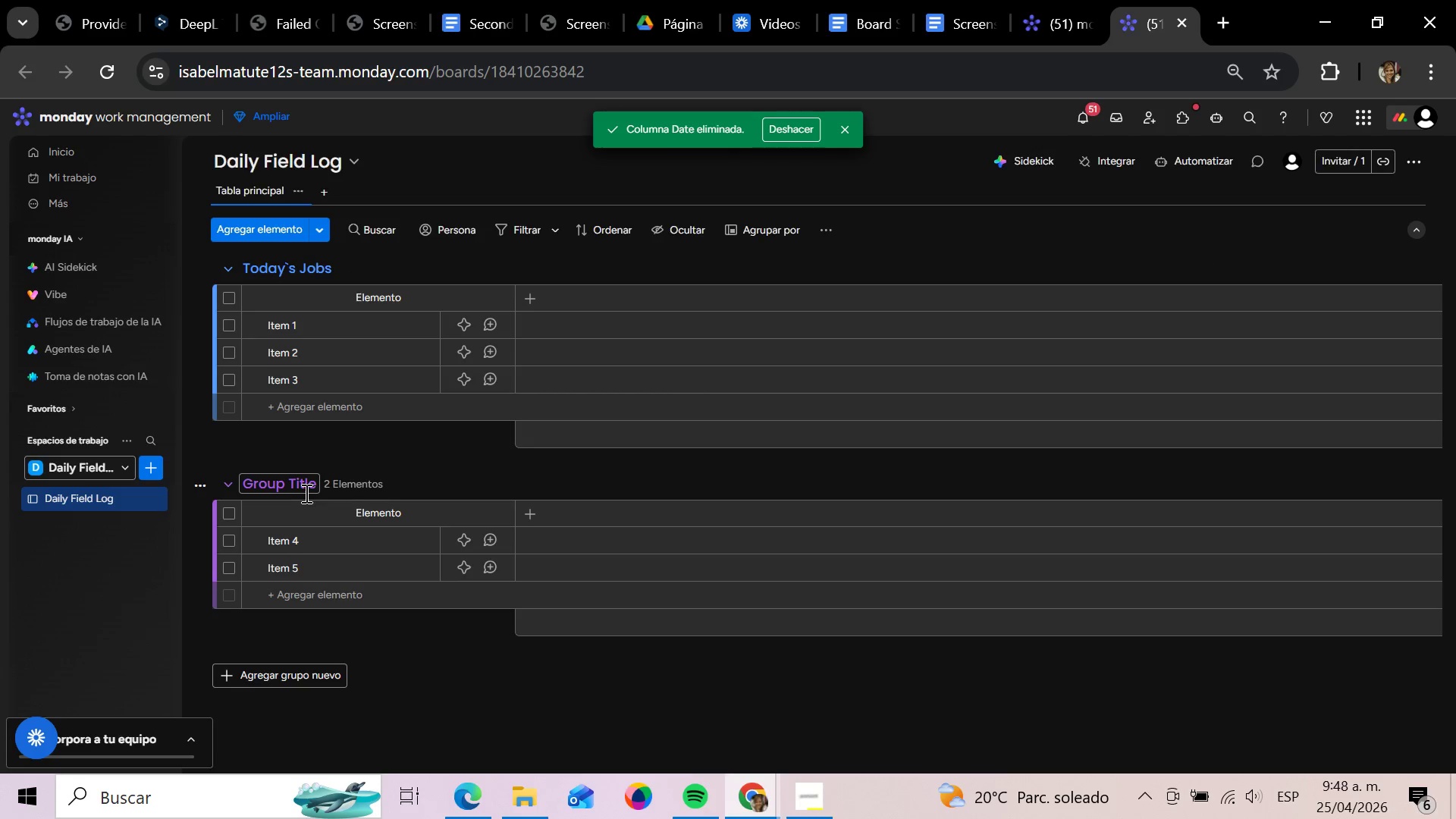 
left_click([293, 463])
 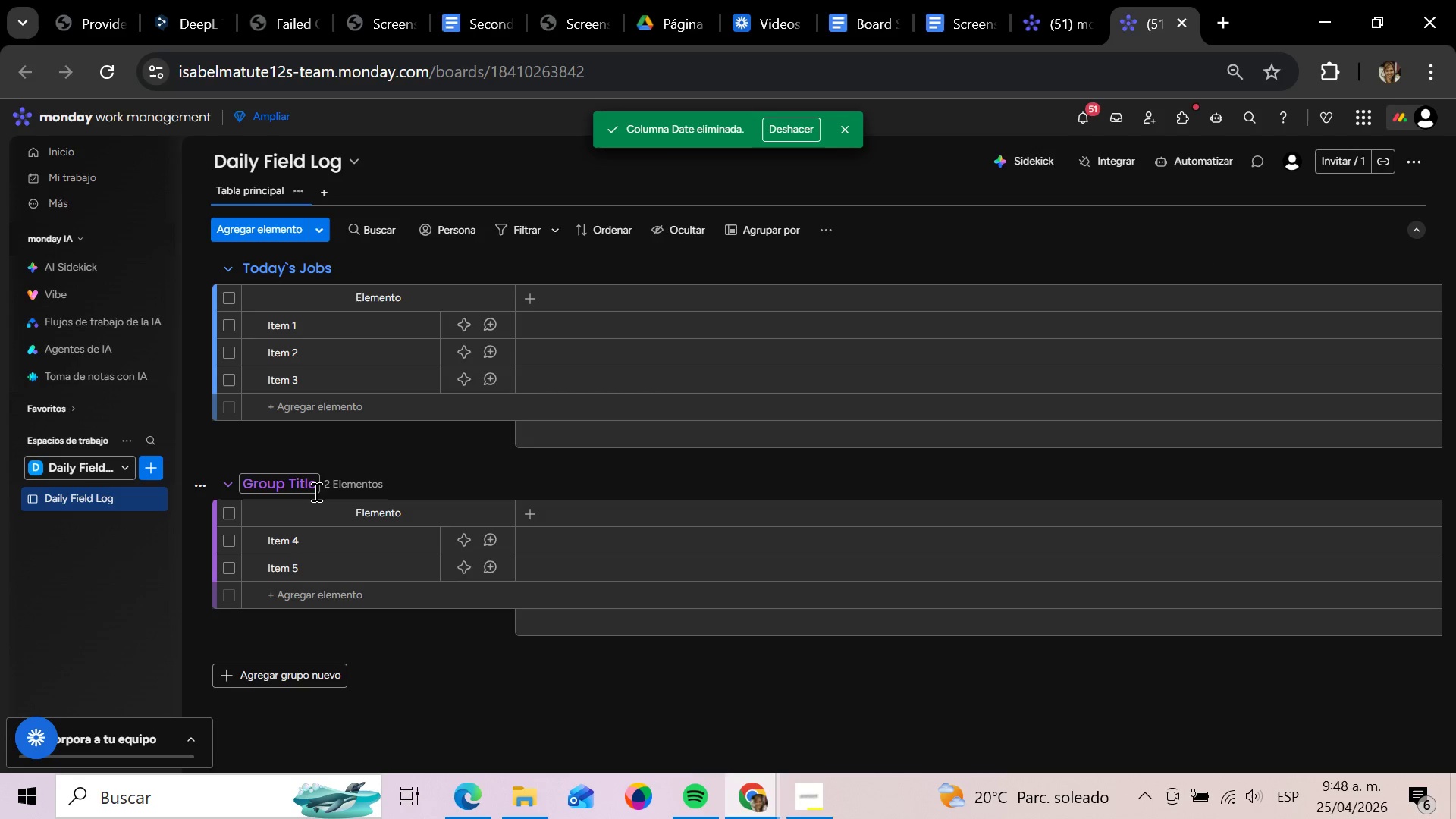 
left_click([313, 491])
 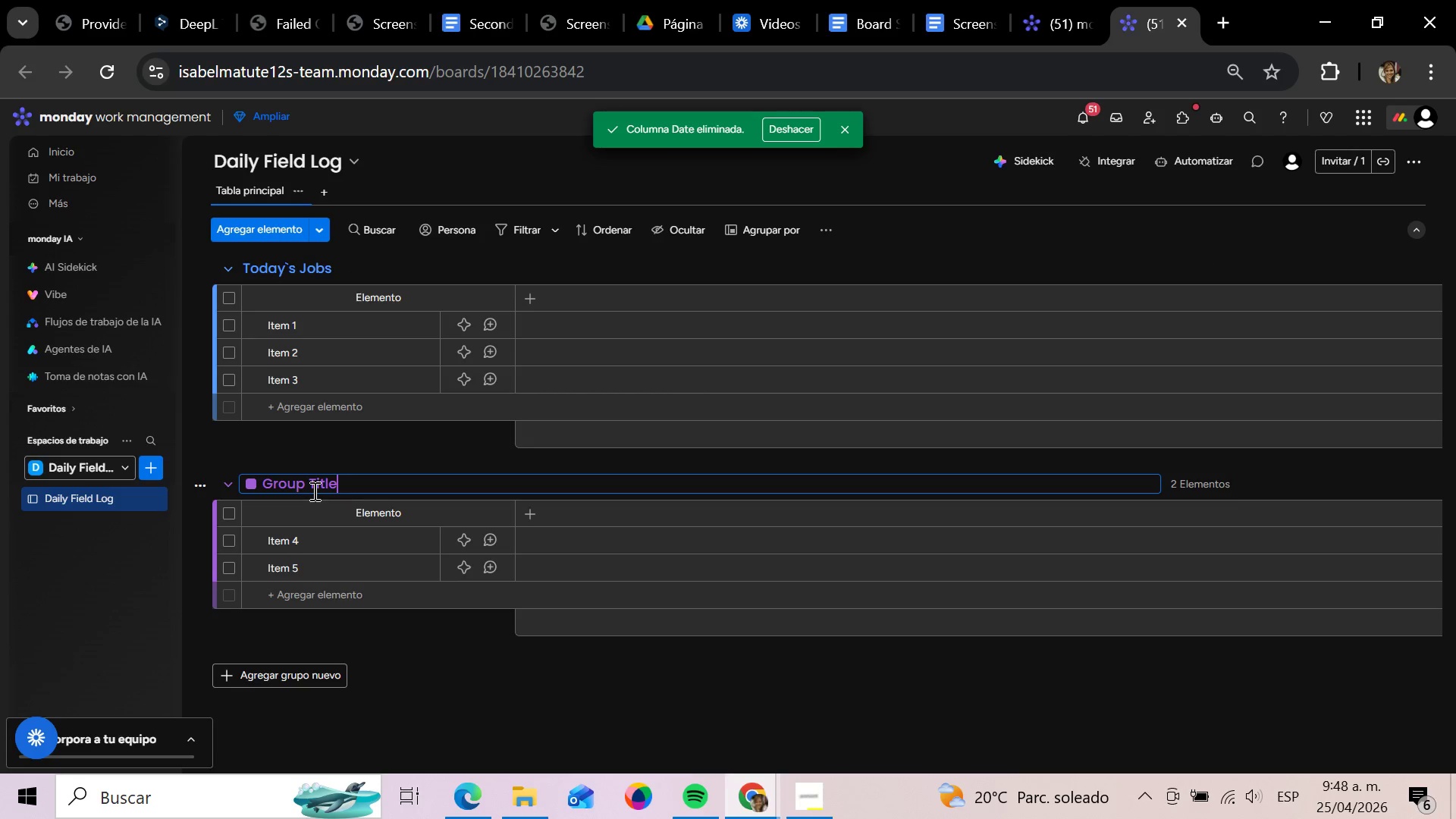 
hold_key(key=Backspace, duration=1.5)
 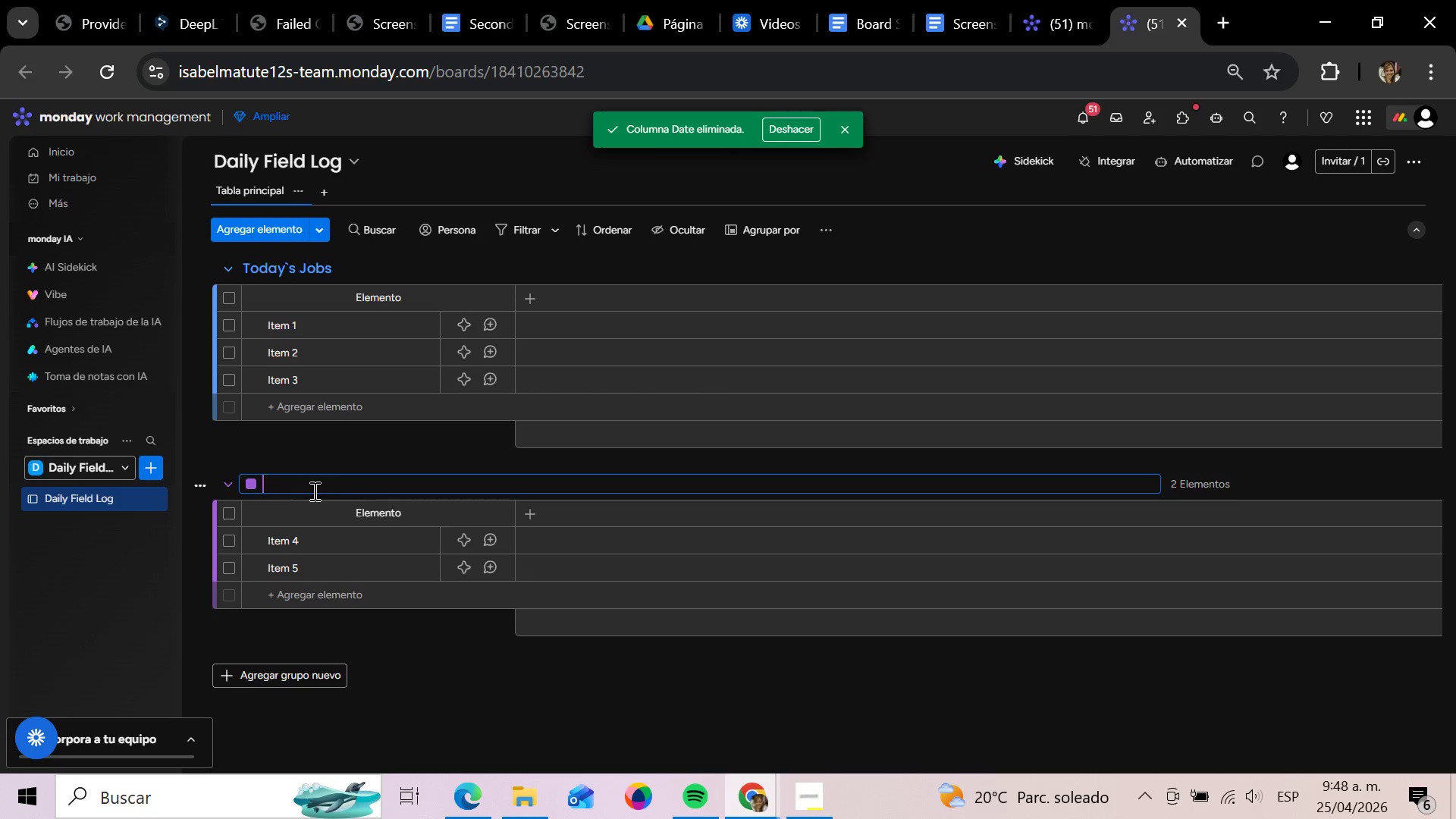 
type(In Progress)
 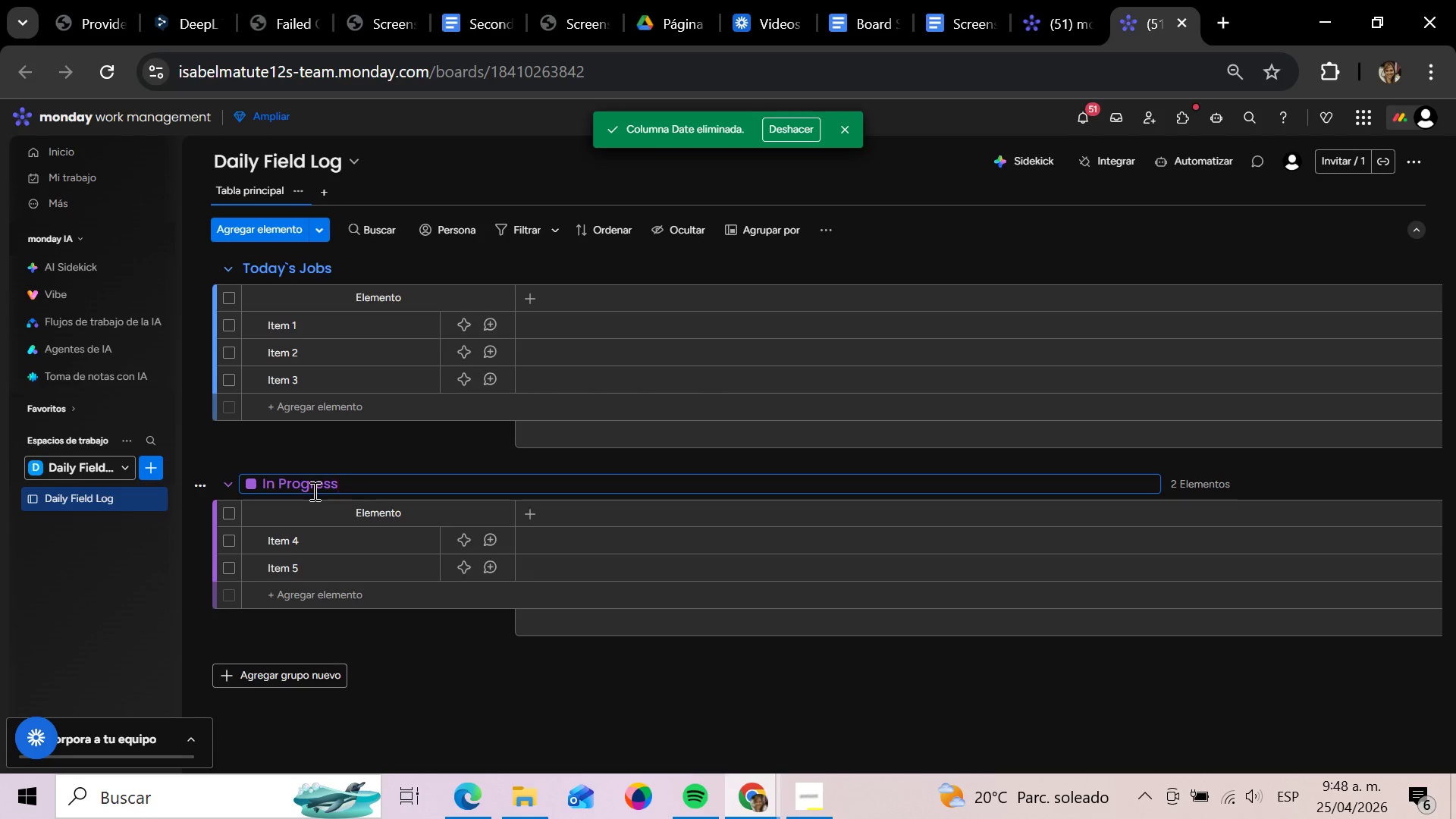 
key(Enter)
 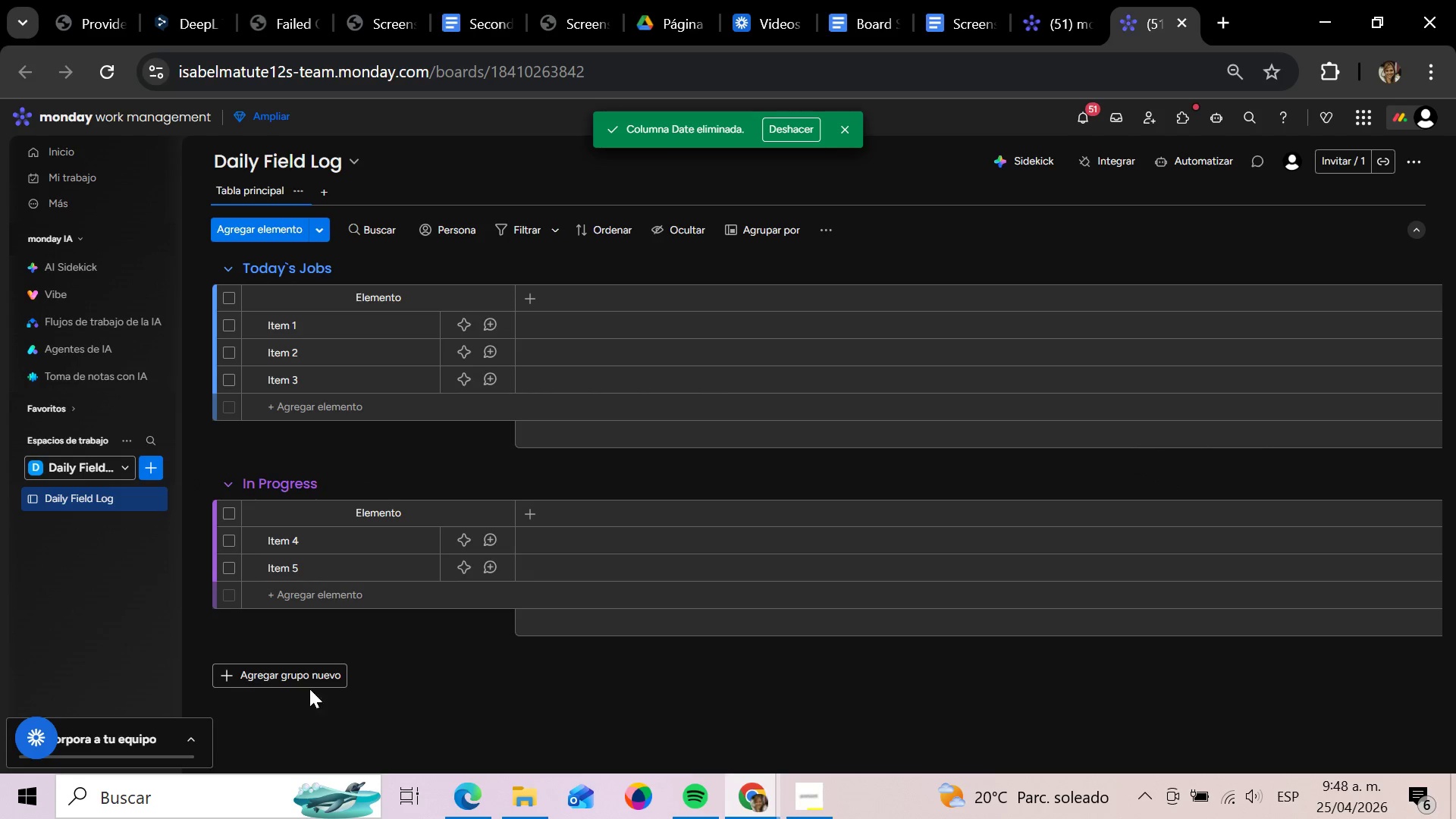 
left_click([298, 678])
 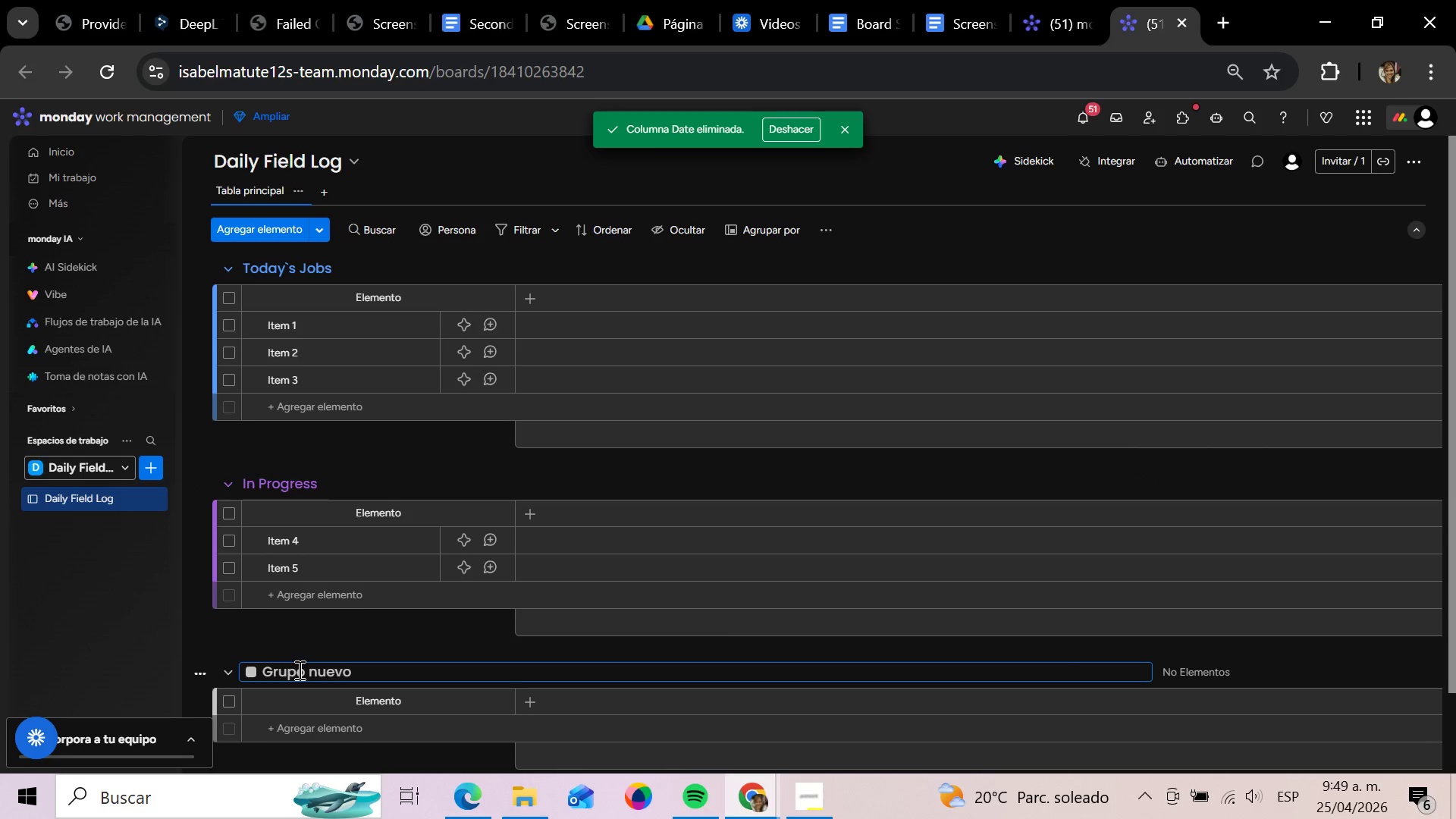 
hold_key(key=Backspace, duration=1.2)
 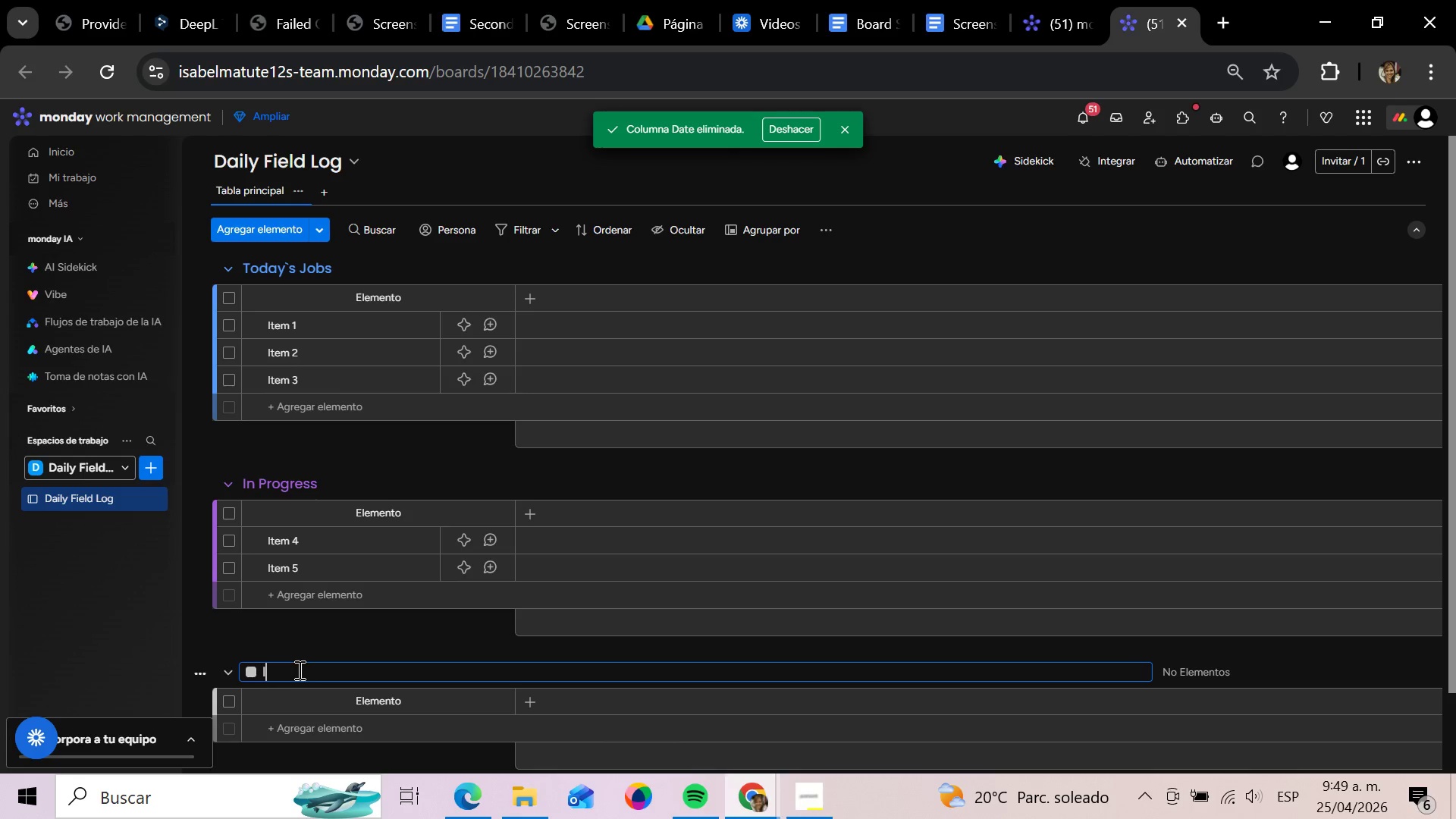 
type(Issue)
 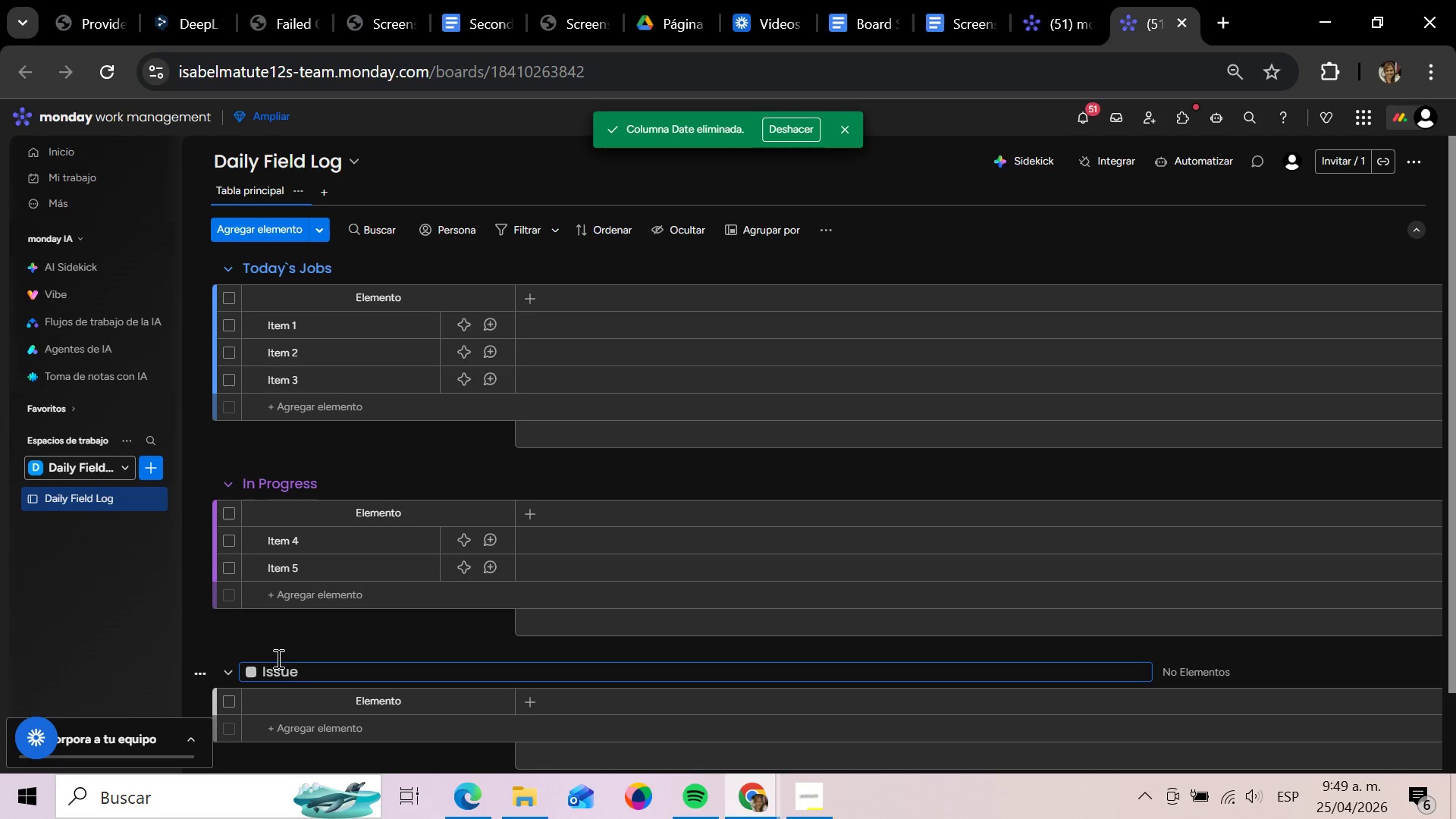 
type(s & Needs Of)
 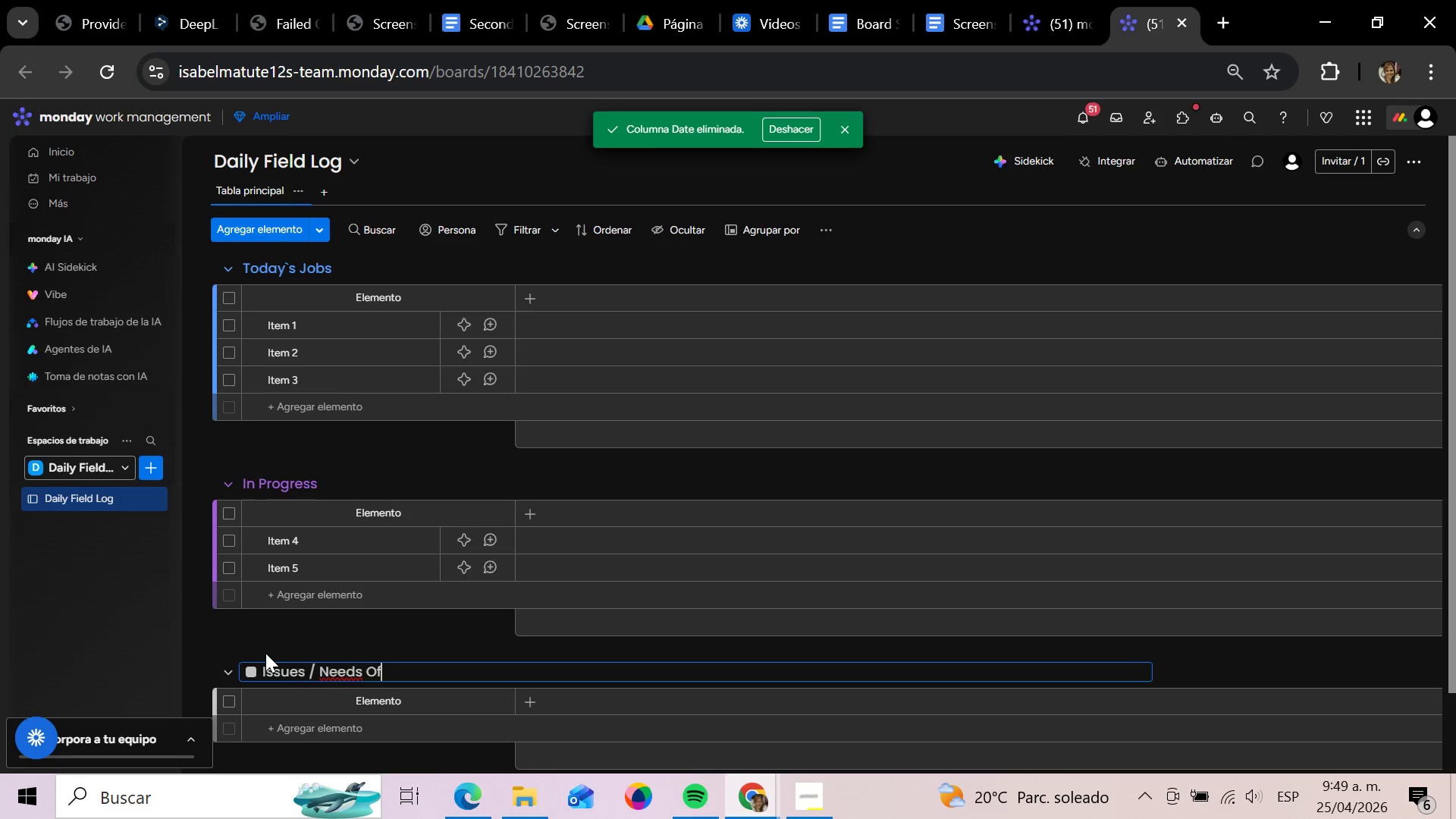 
type(fice Help)
 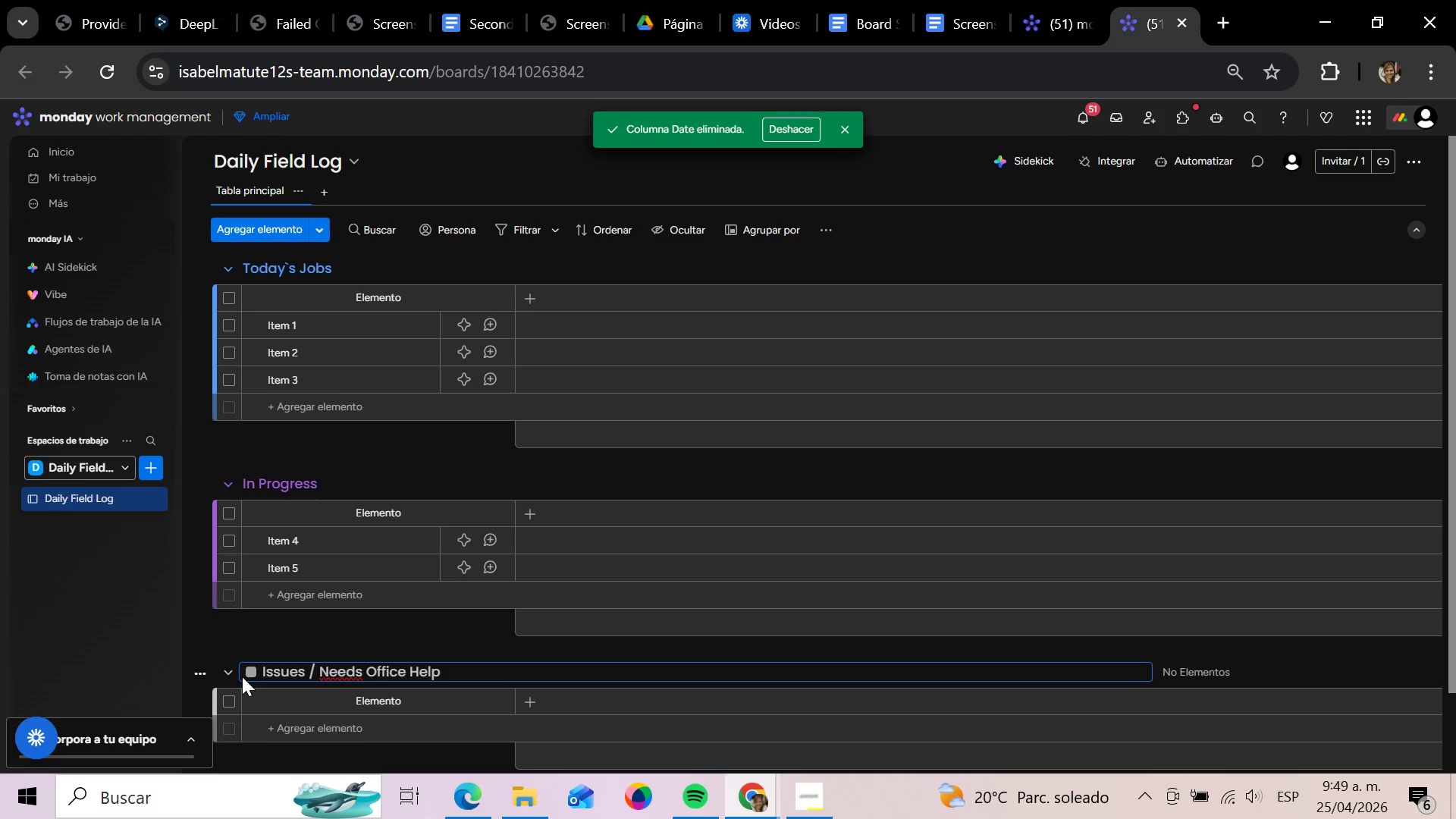 
key(Enter)
 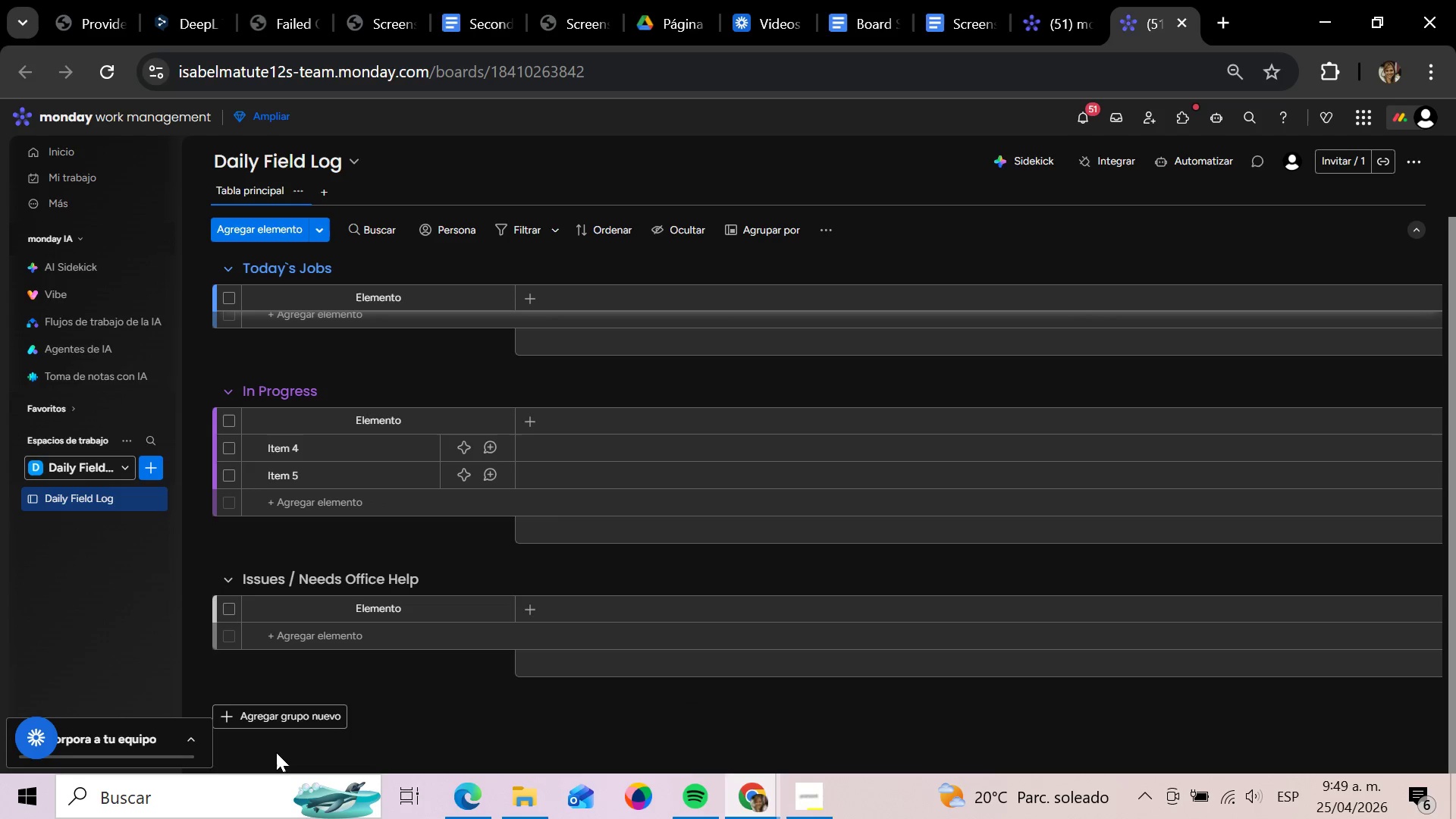 
left_click([275, 718])
 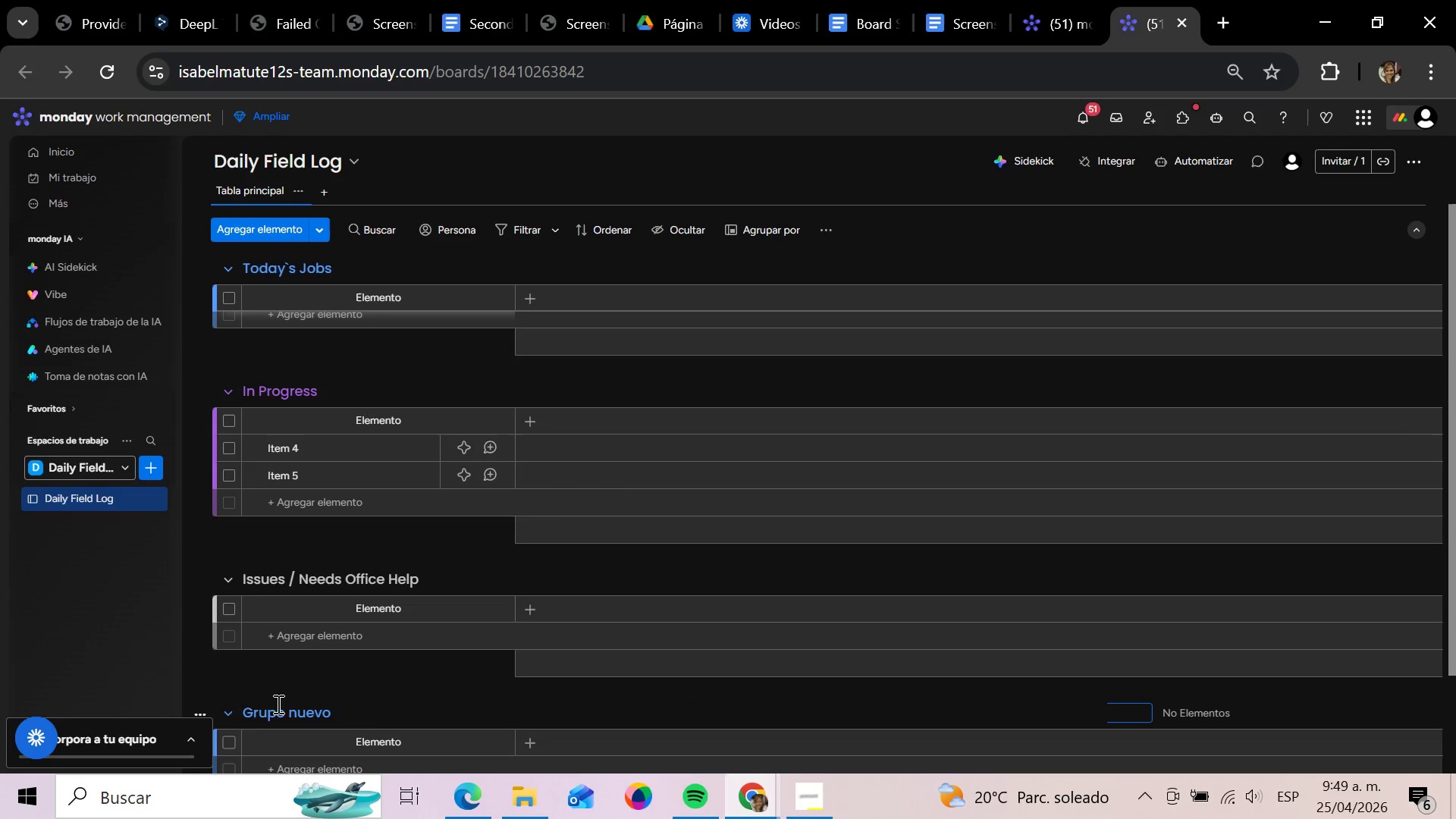 
left_click([284, 710])
 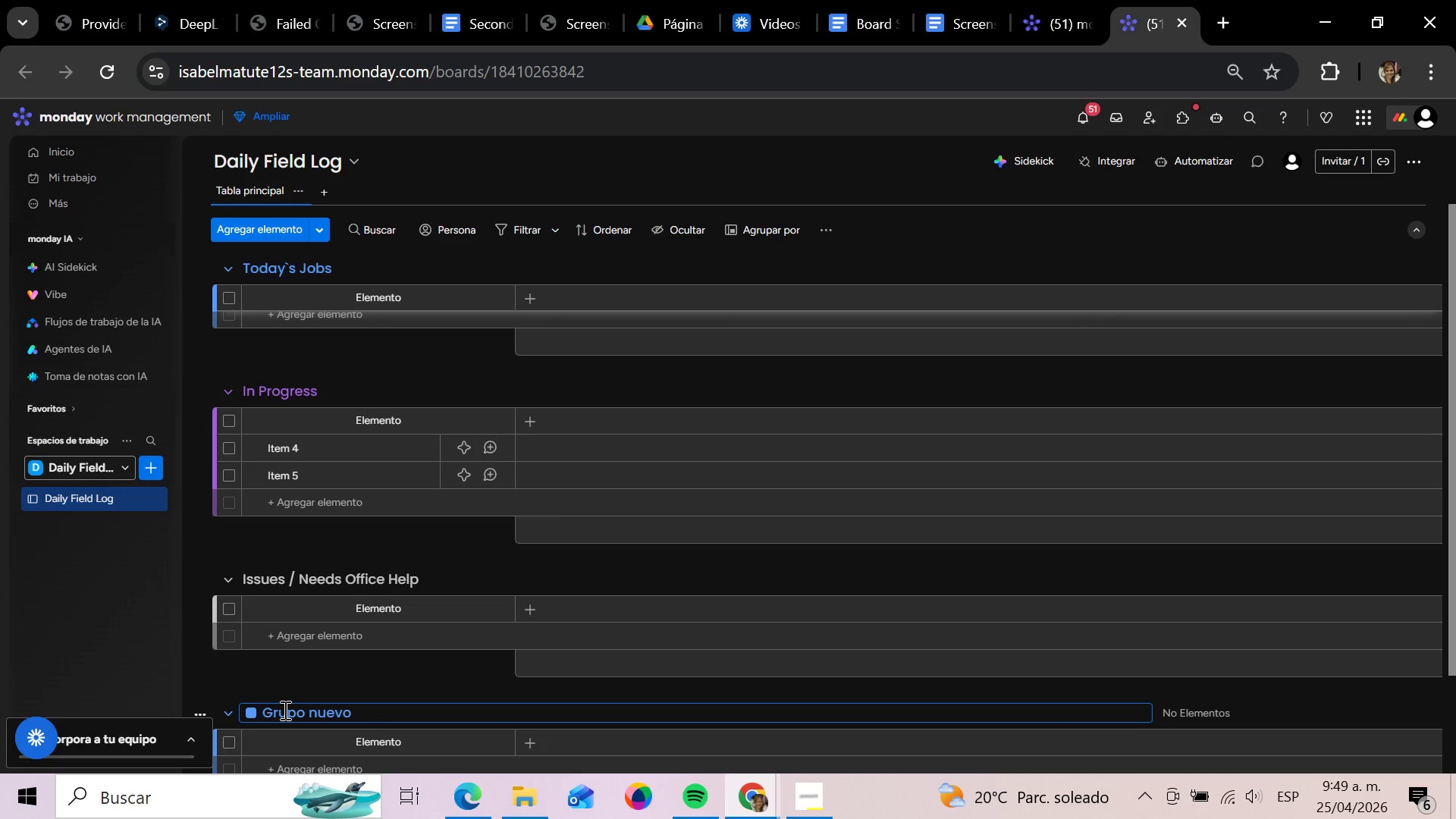 
hold_key(key=Backspace, duration=1.12)
 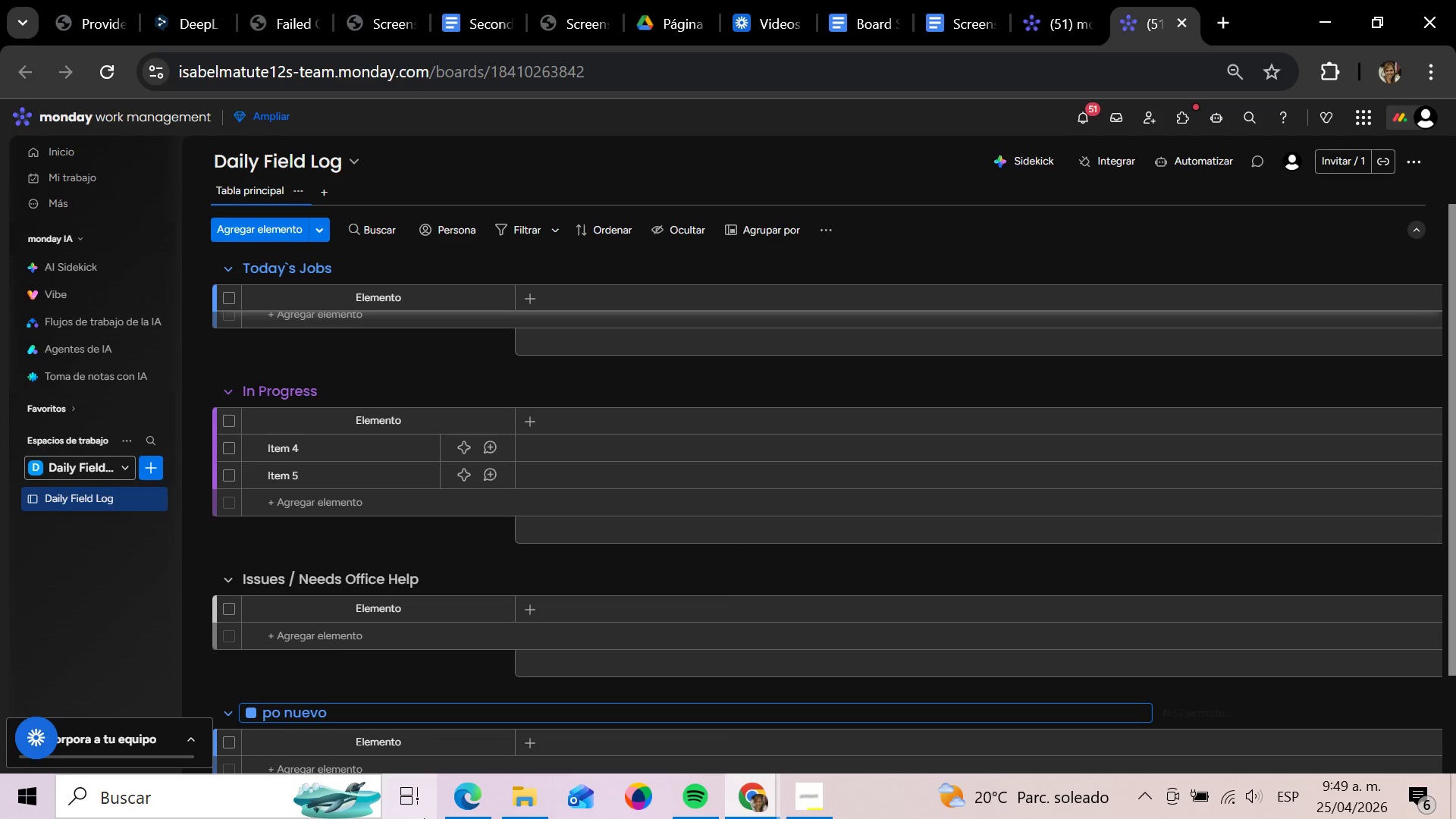 
hold_key(key=ArrowRight, duration=1.02)
 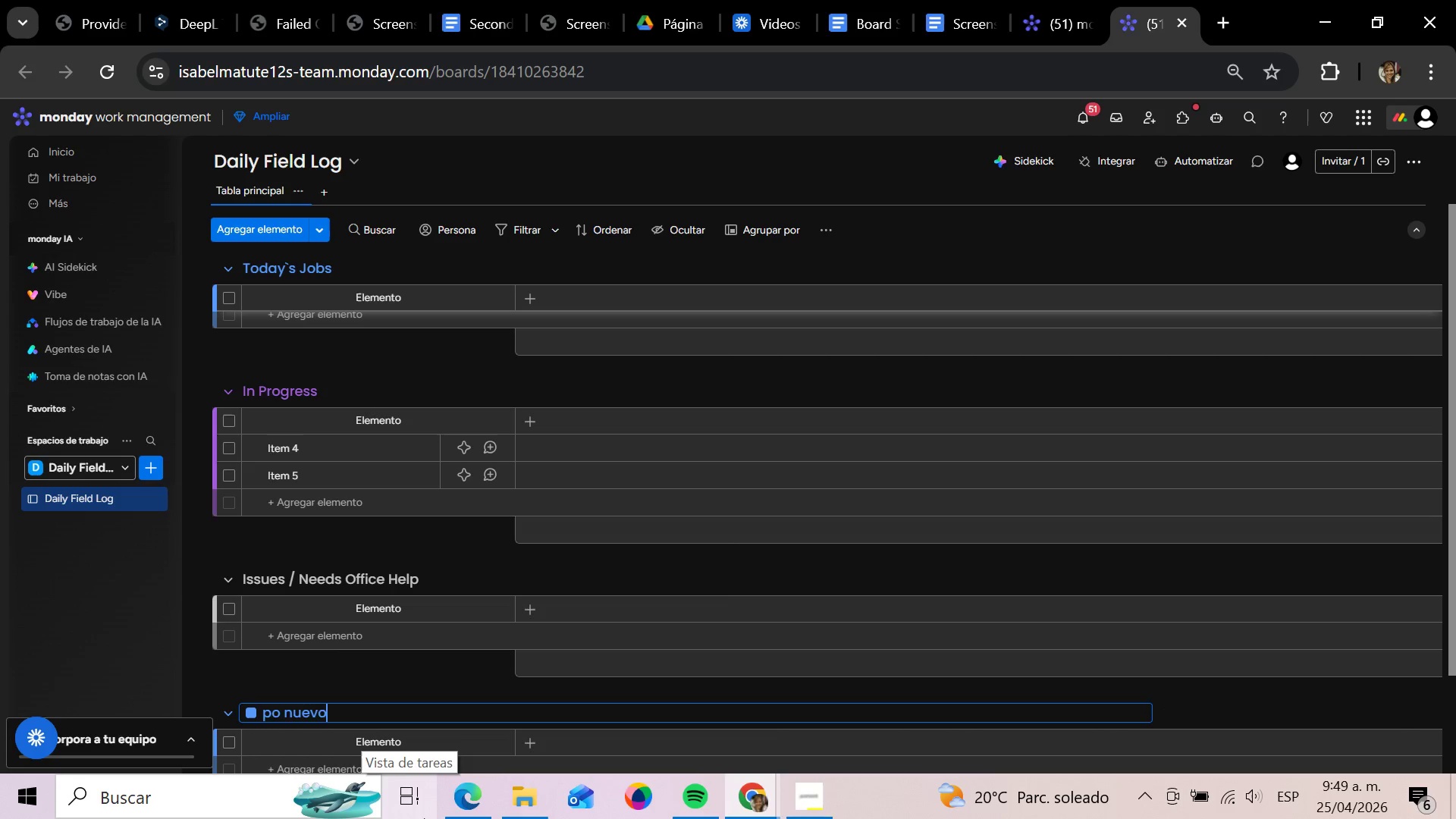 
hold_key(key=Backspace, duration=1.08)
 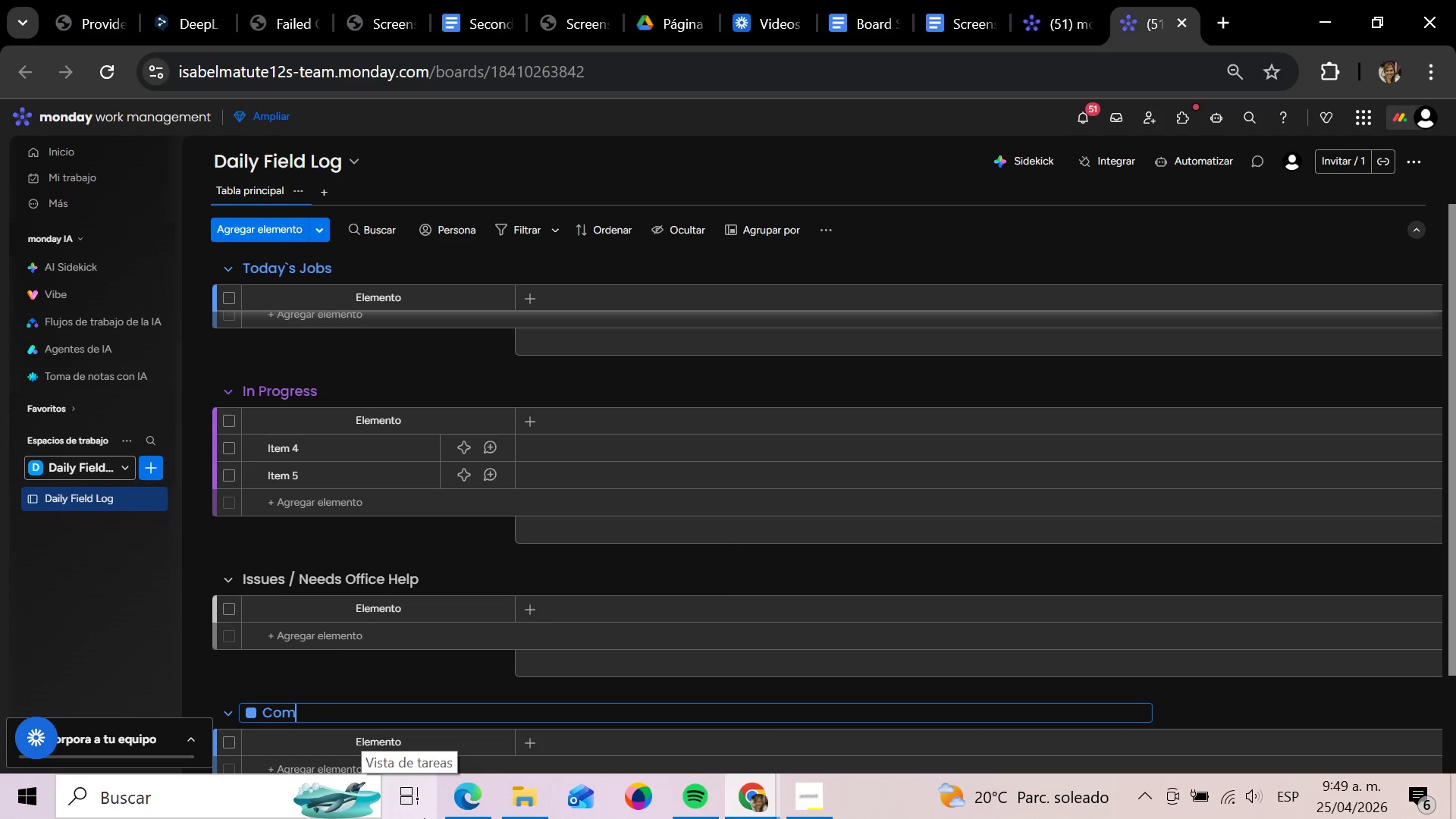 
type(Completed Jobs)
 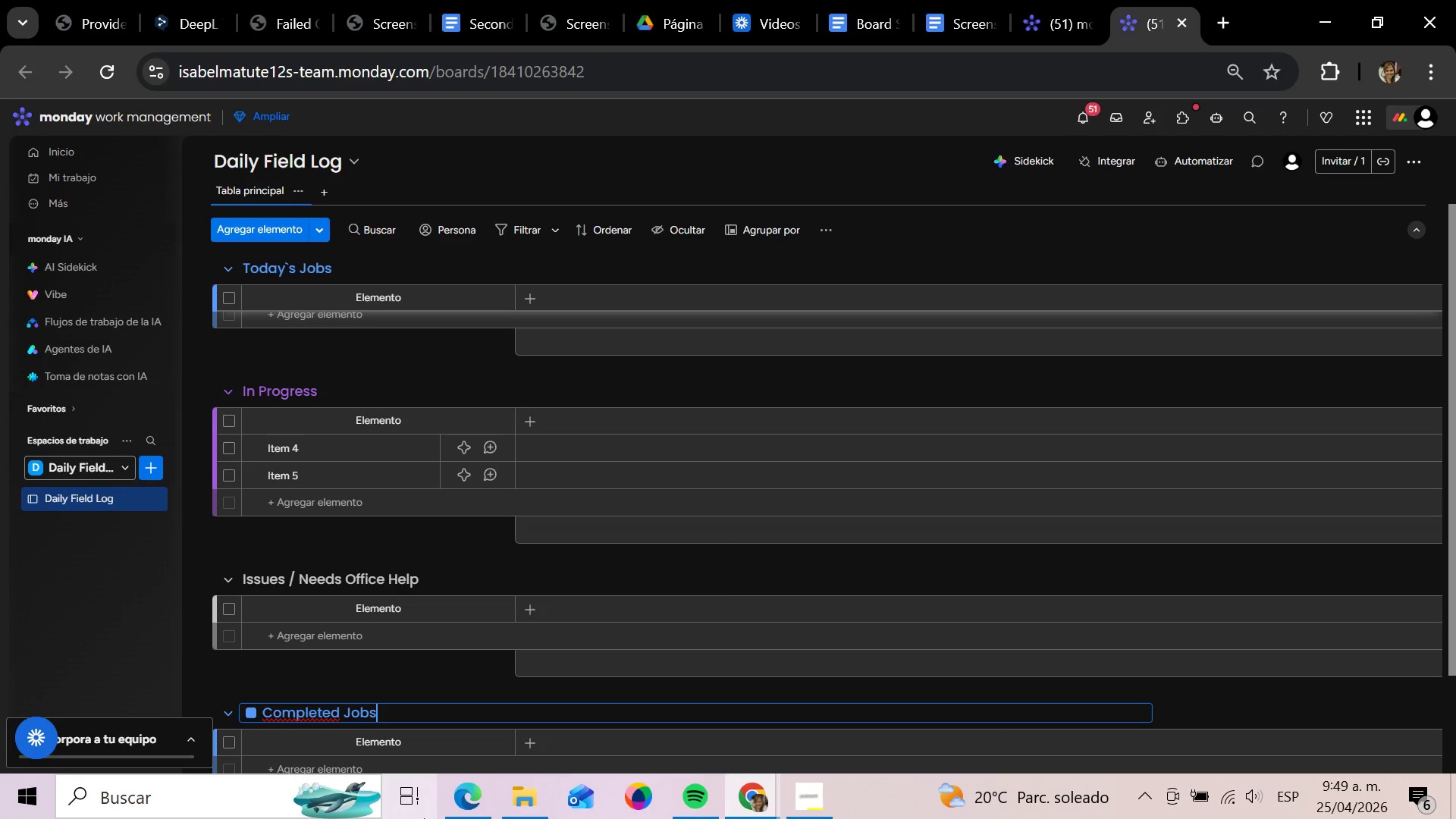 
key(Enter)
 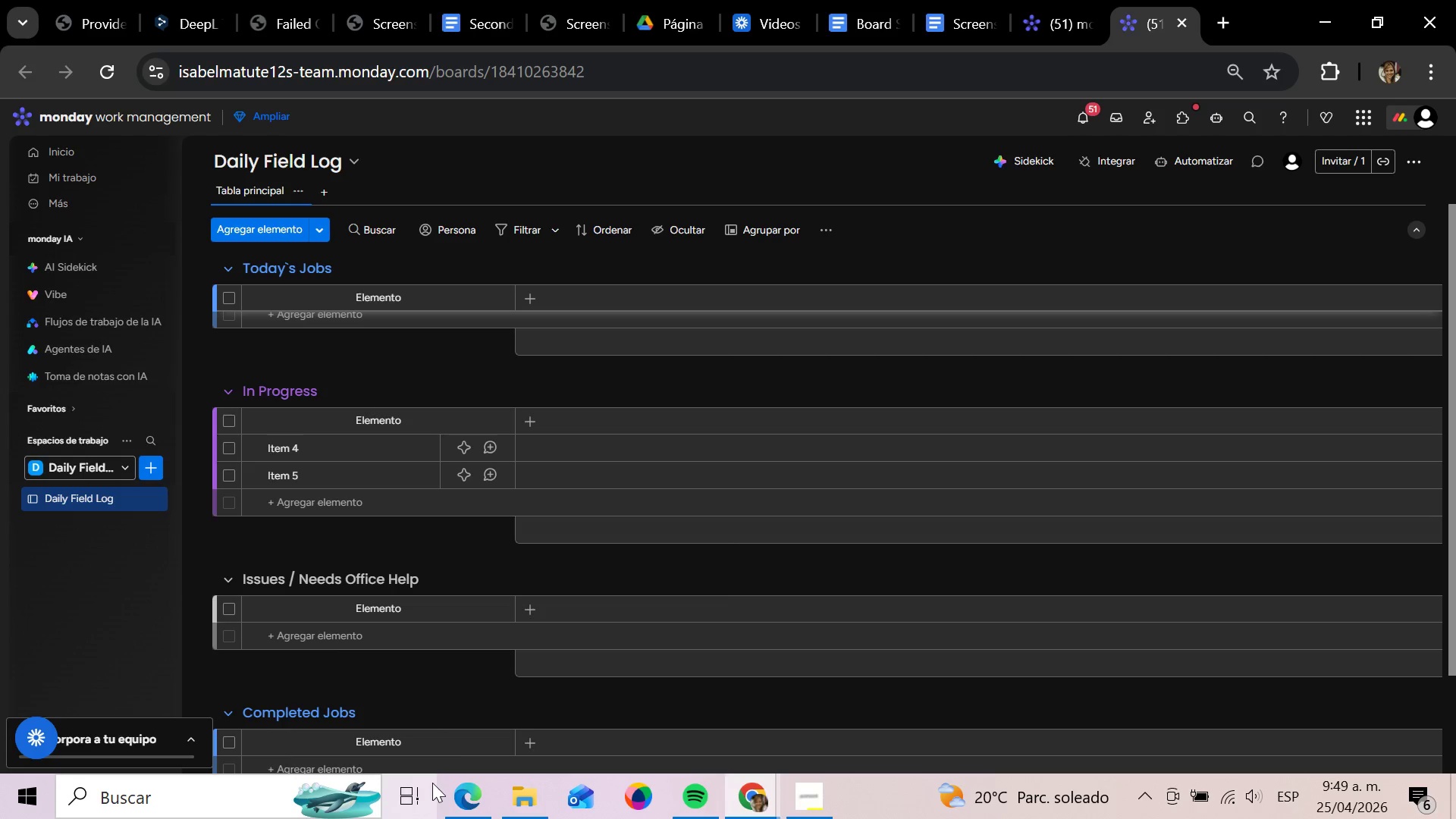 
wait(6.83)
 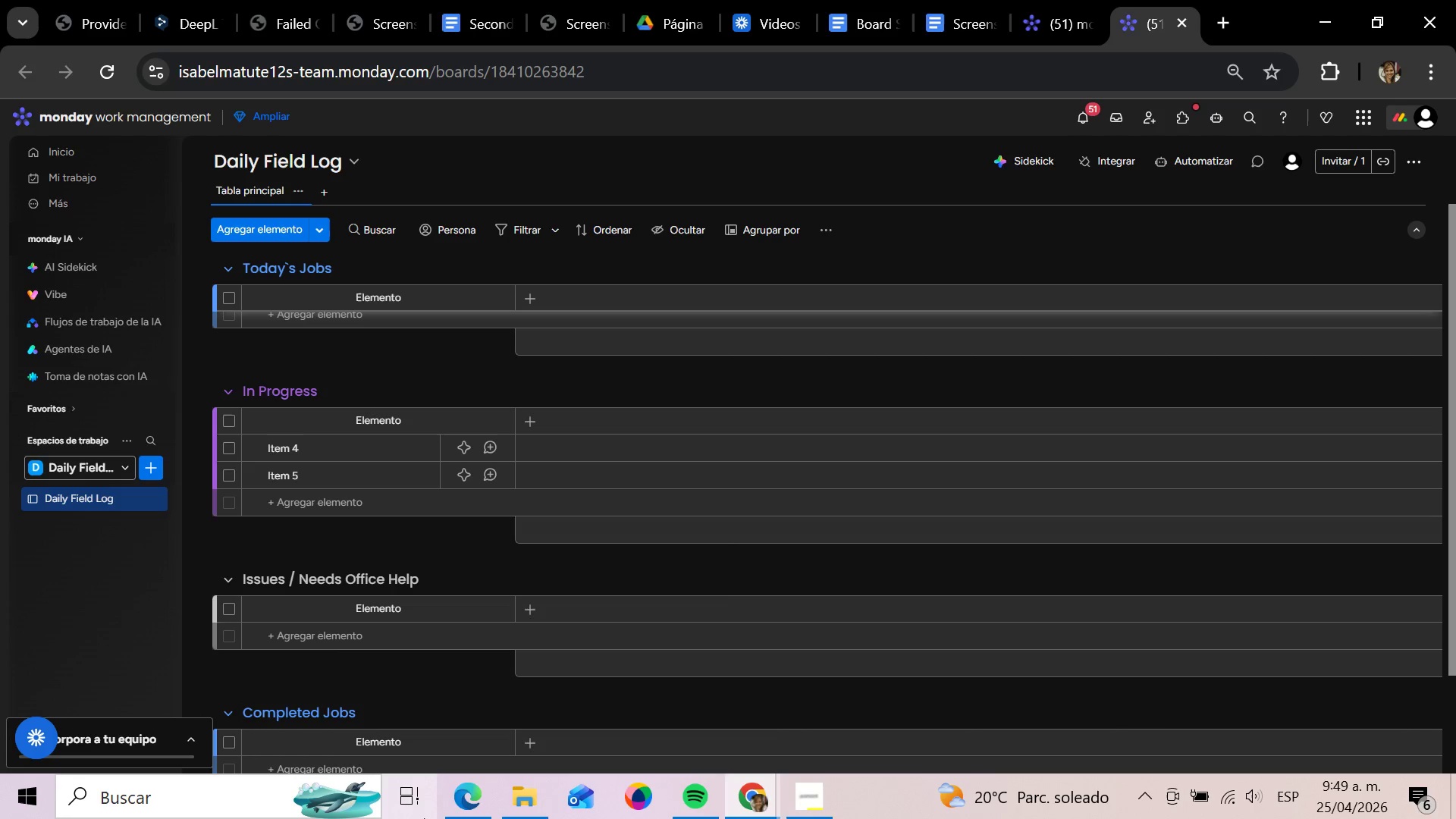 
scroll: coordinate [384, 387], scroll_direction: up, amount: 1.0
 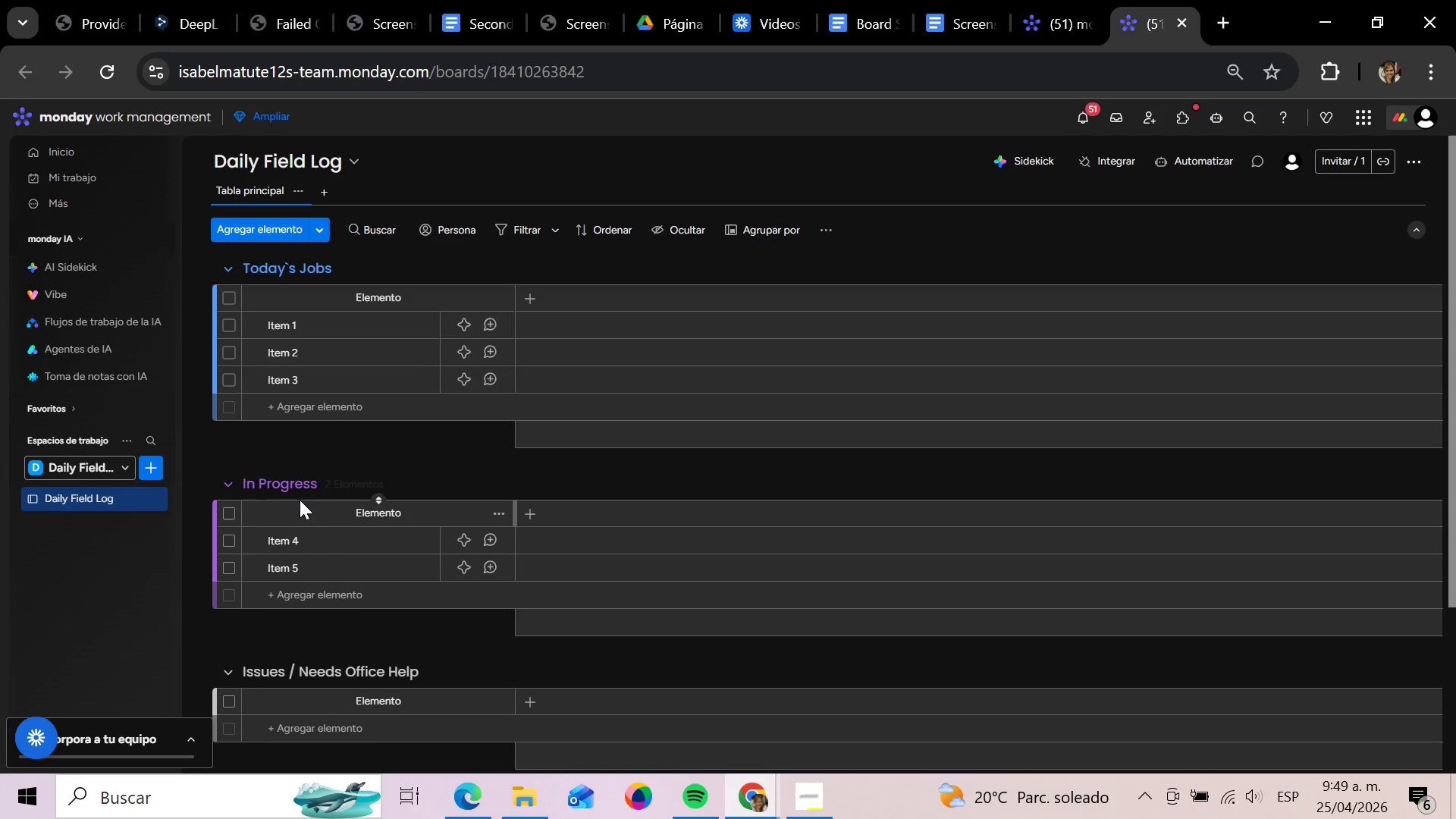 
left_click([295, 500])
 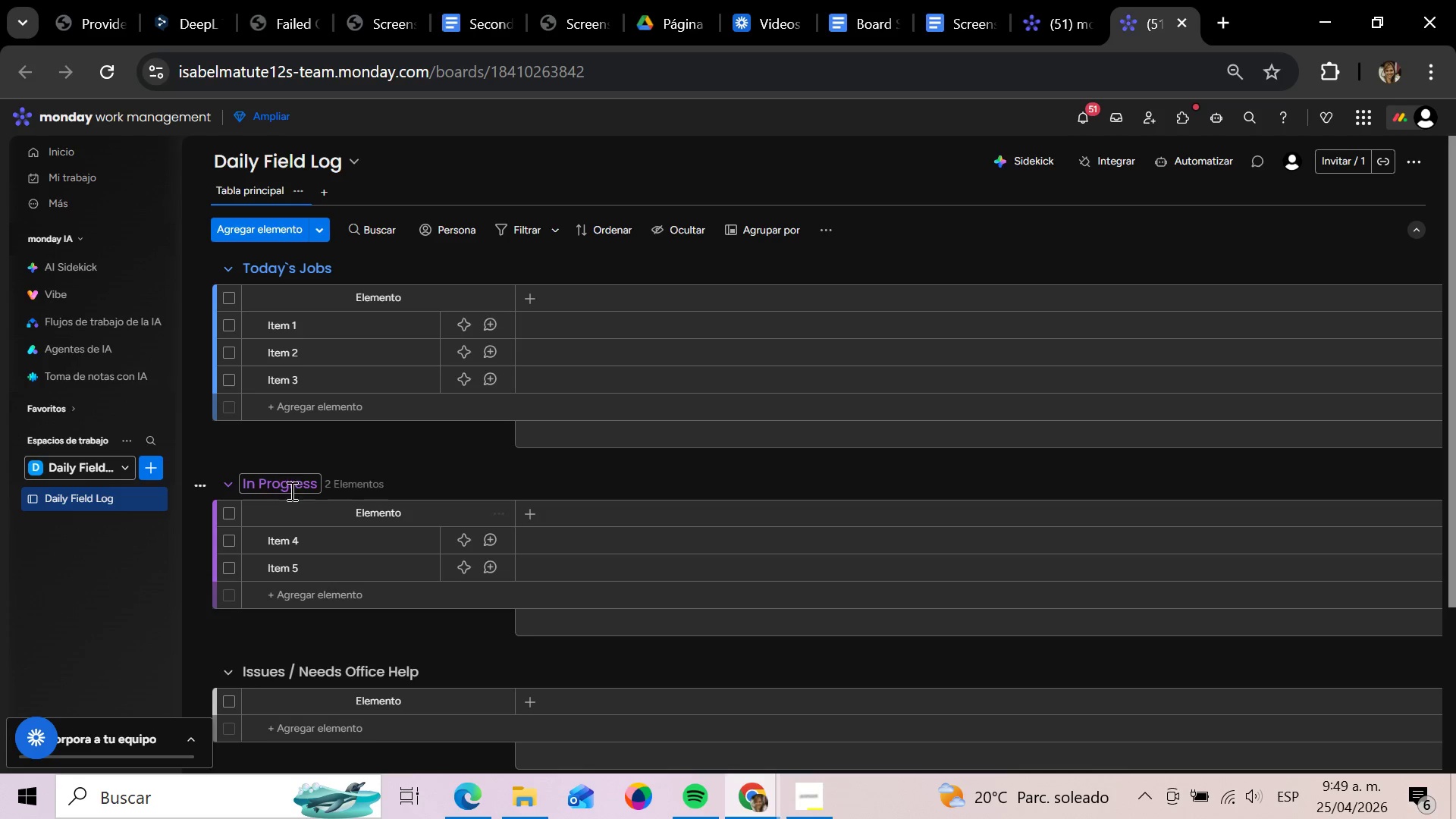 
scroll: coordinate [295, 500], scroll_direction: up, amount: 1.0
 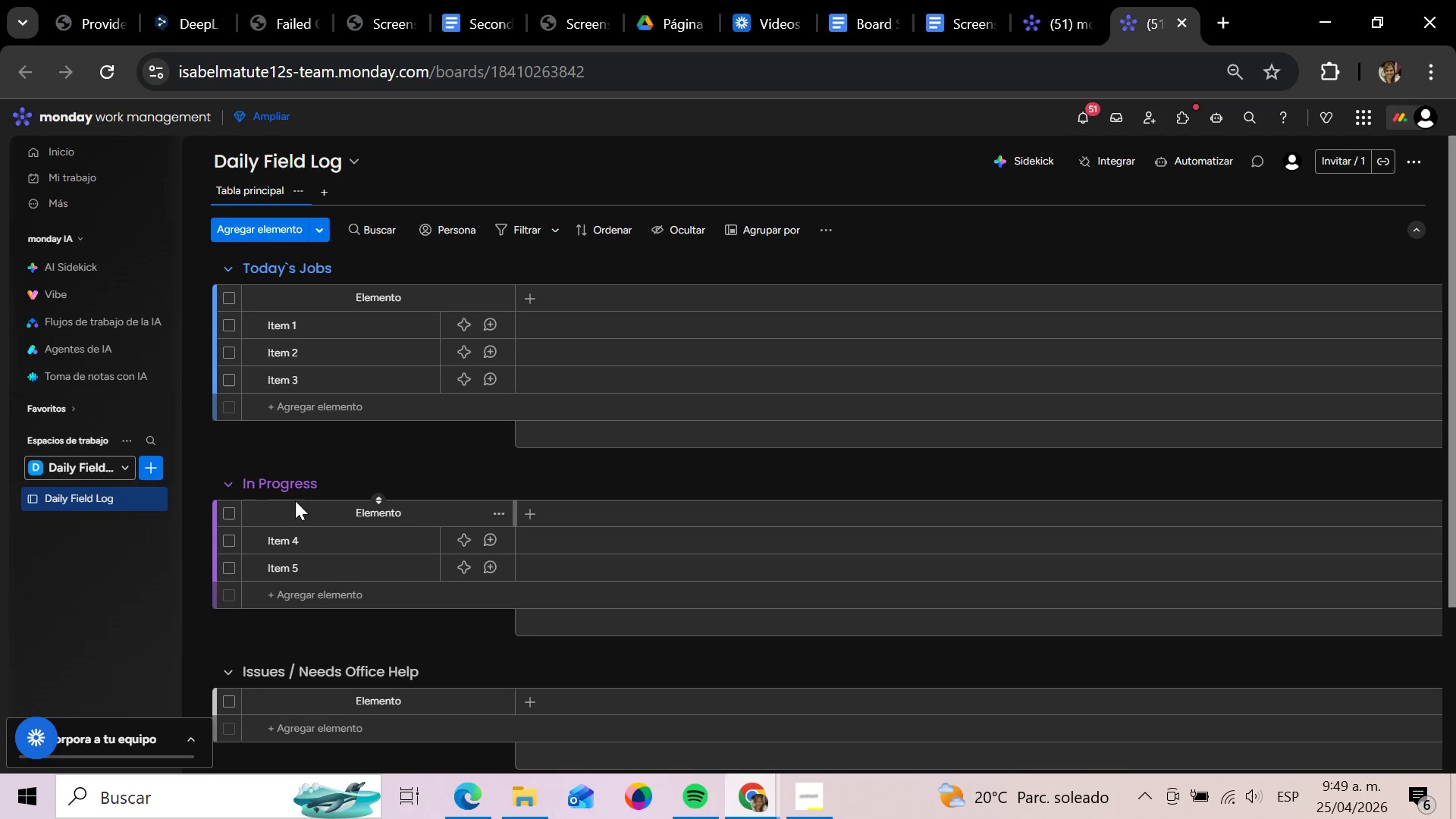 
left_click([290, 490])
 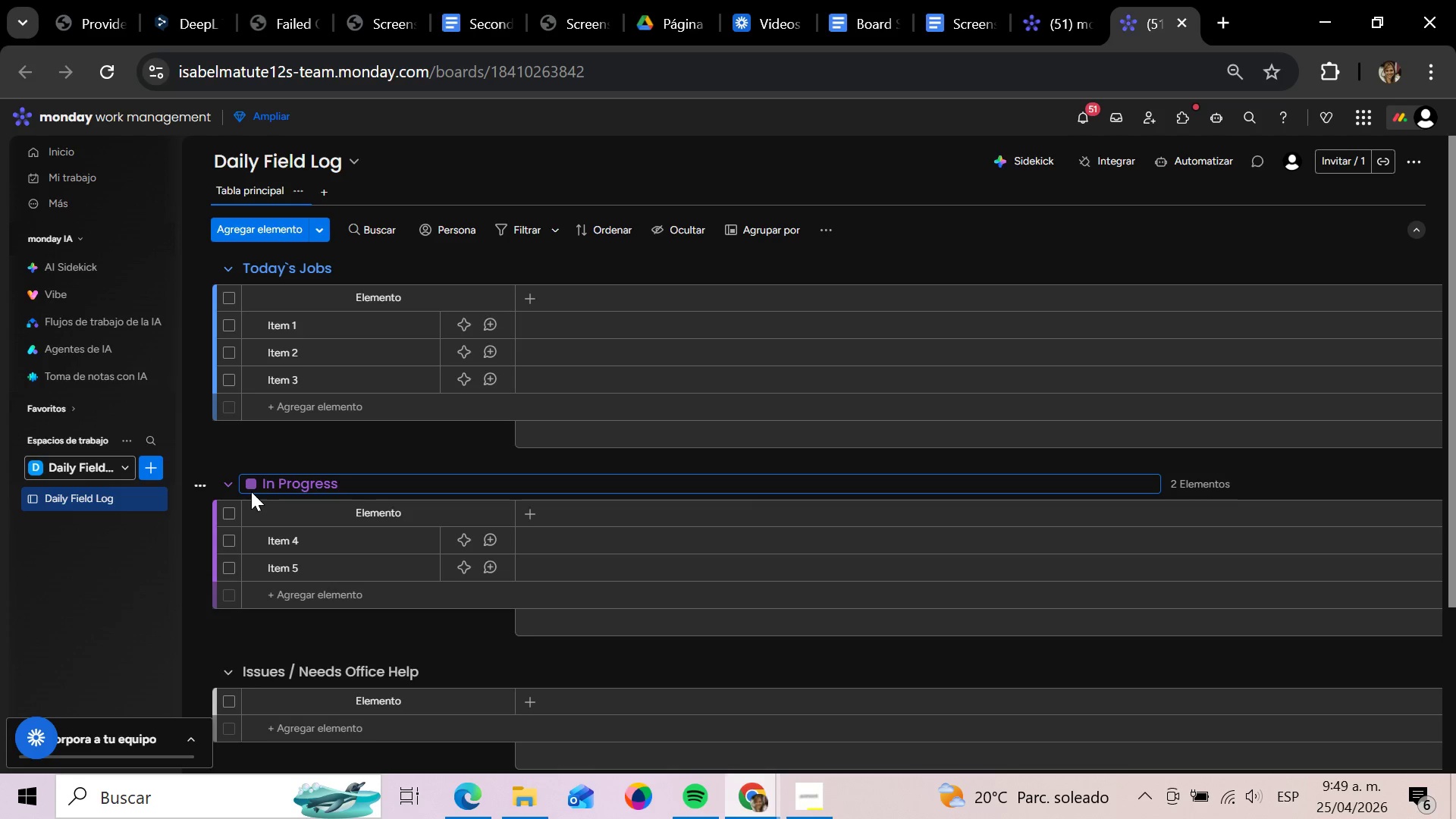 
left_click([248, 488])
 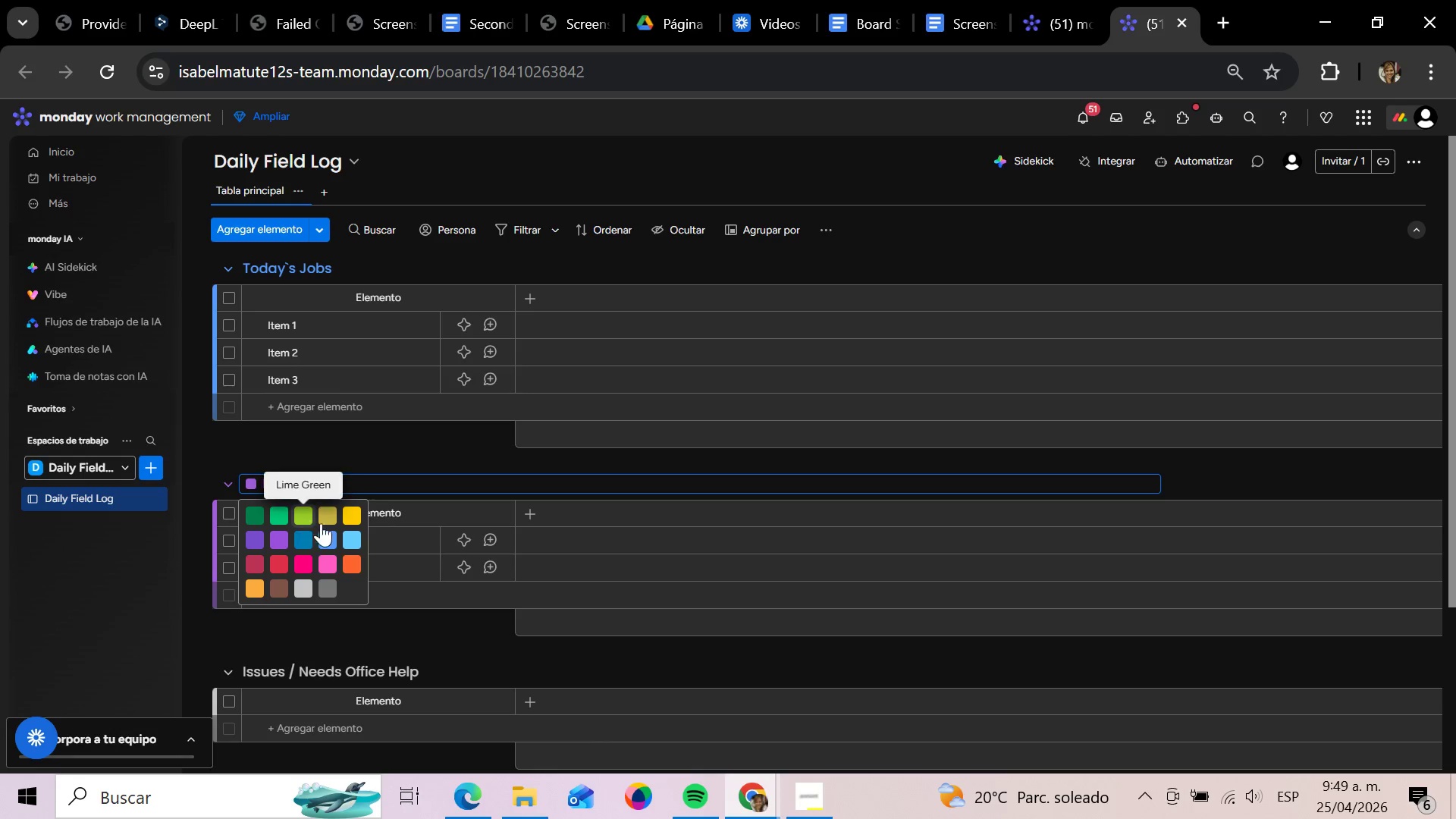 
left_click([351, 519])
 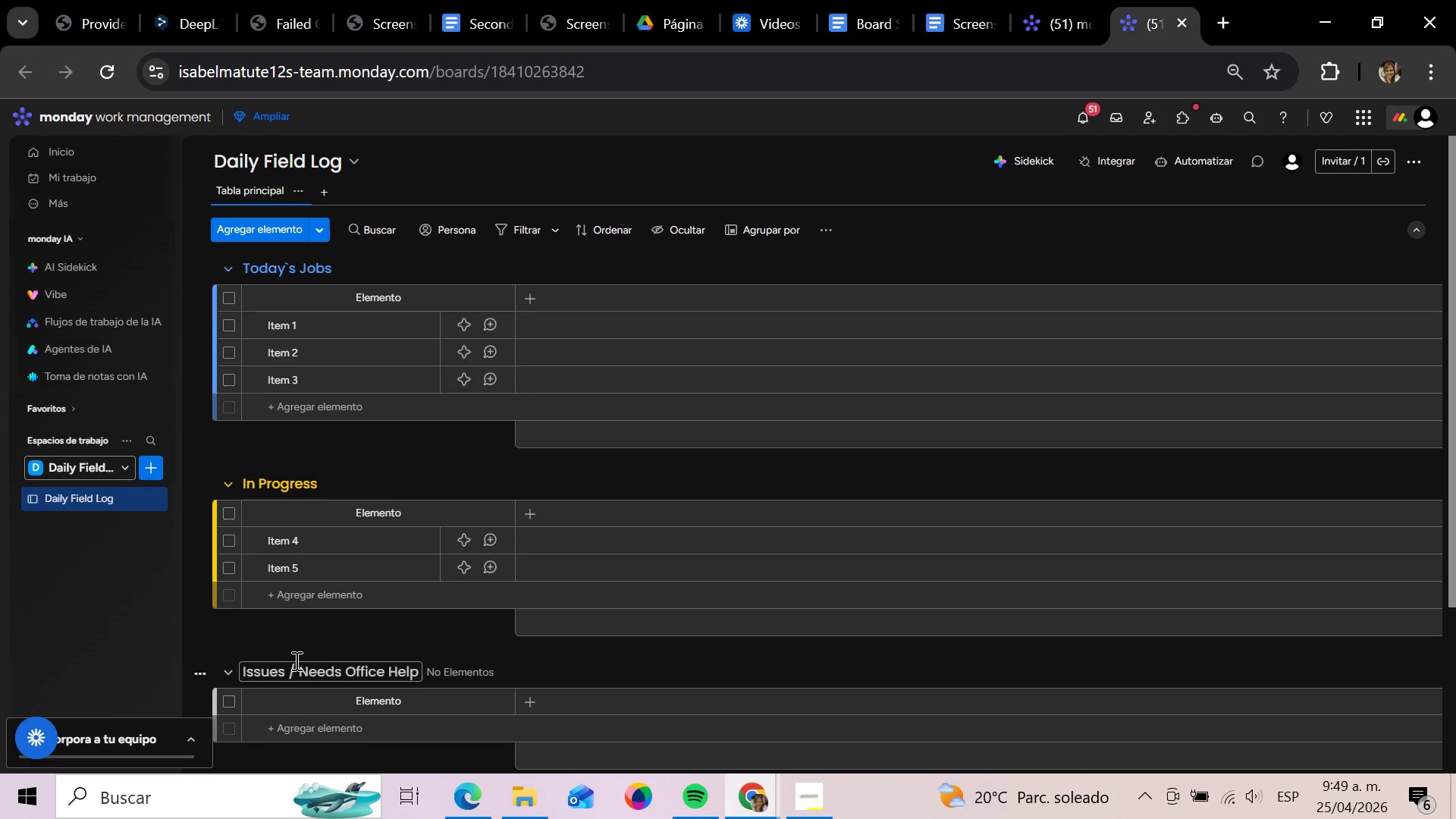 
left_click([296, 661])
 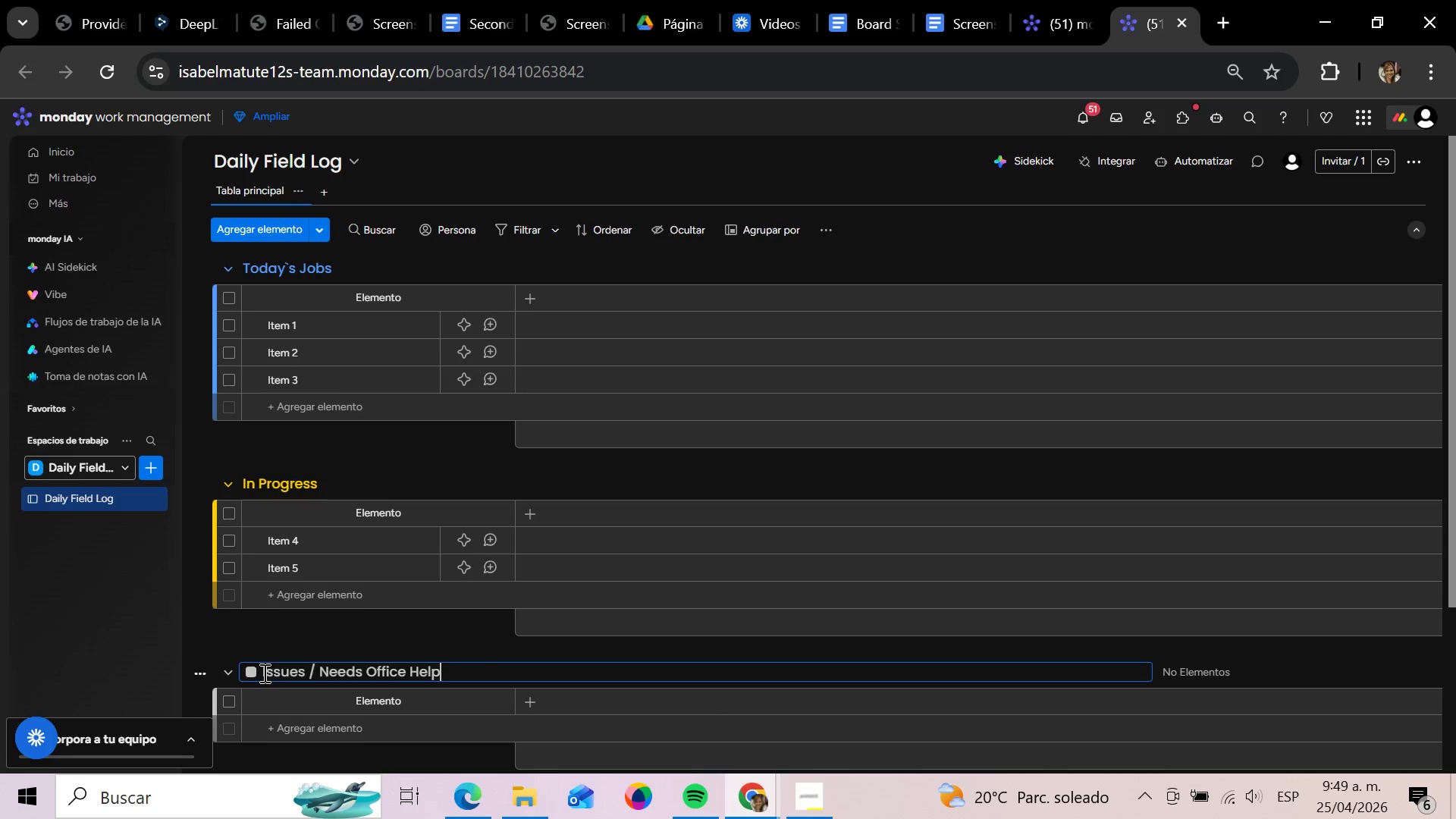 
left_click([256, 676])
 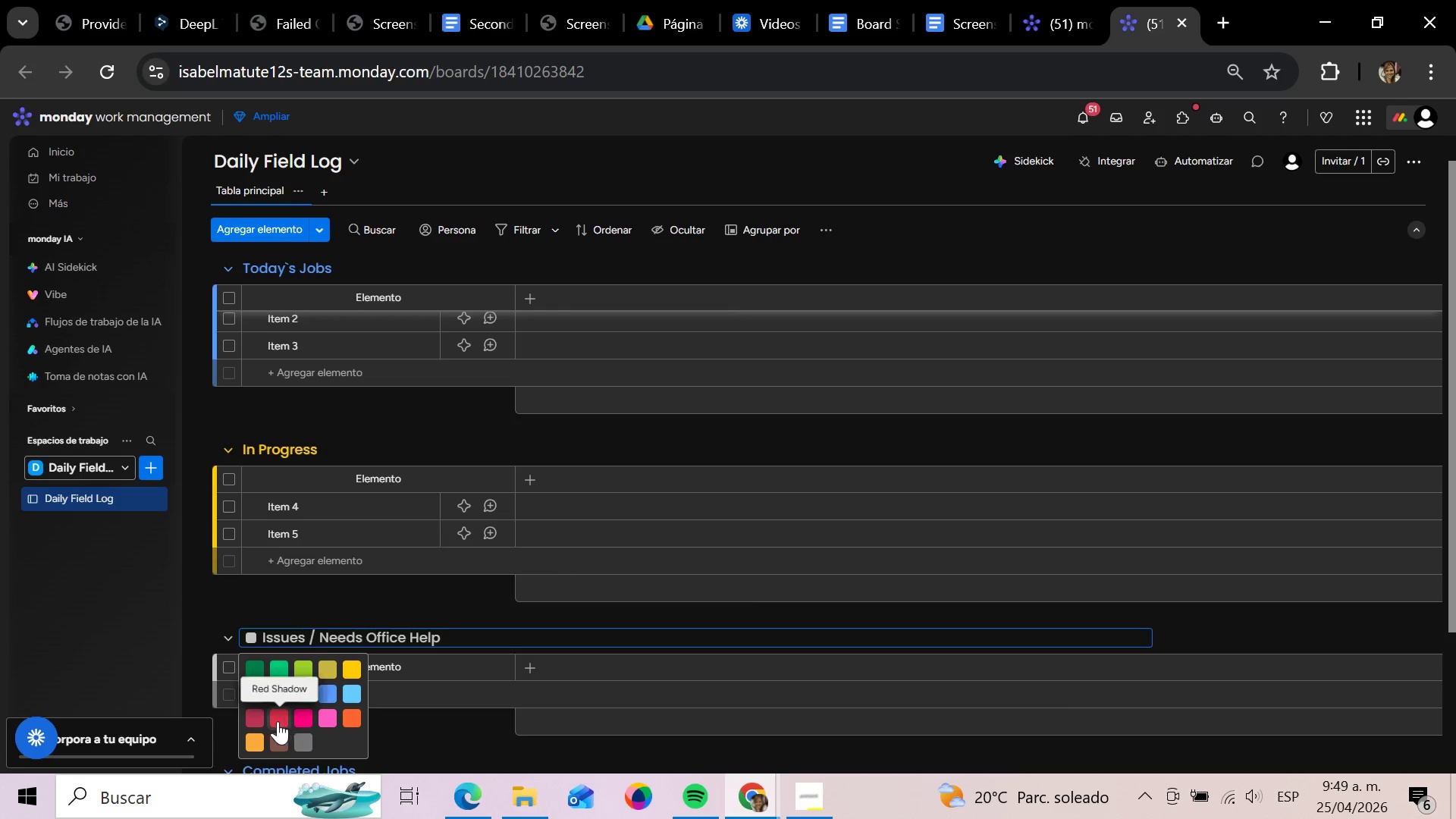 
mouse_move([268, 714])
 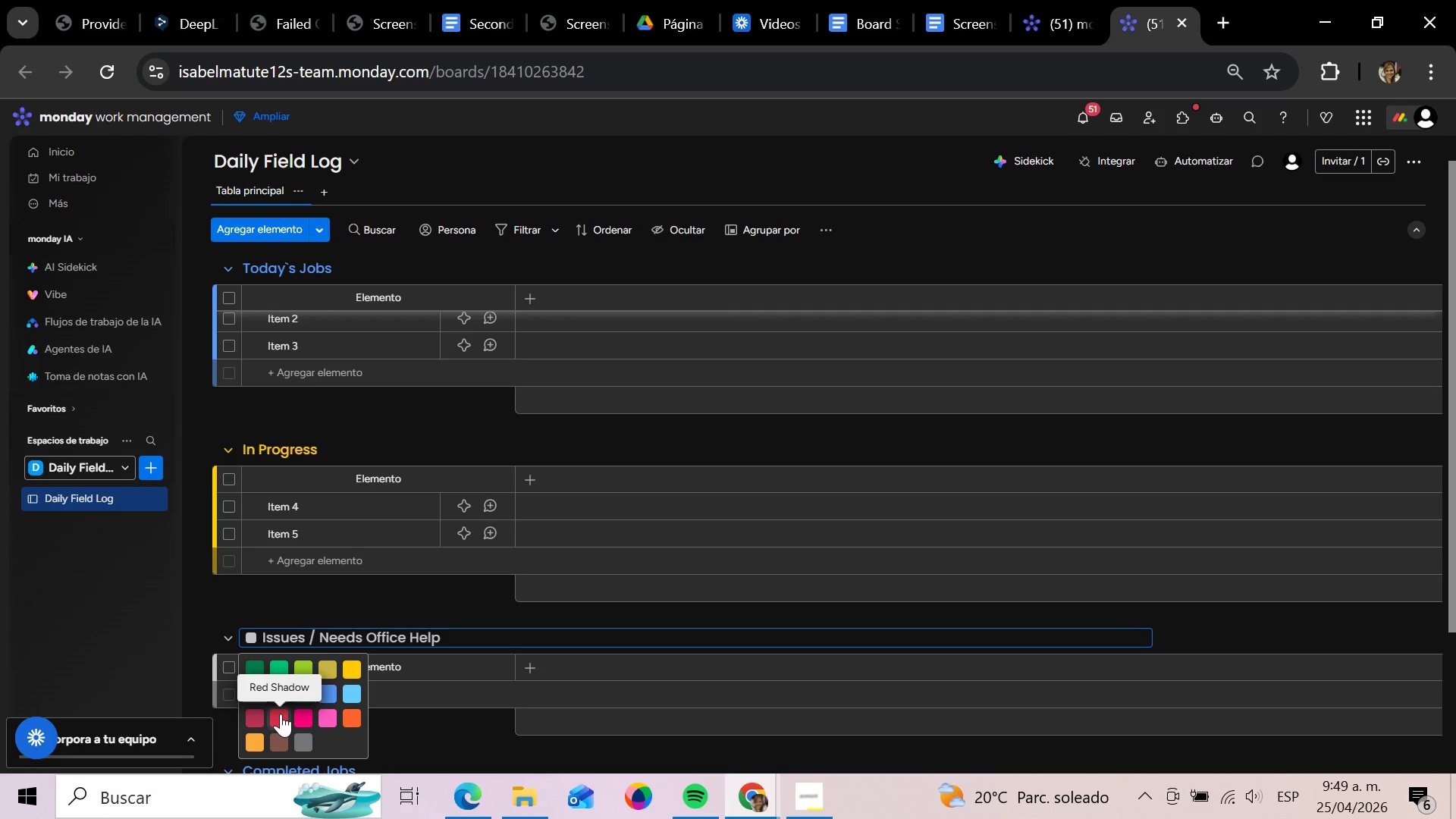 
left_click([281, 714])
 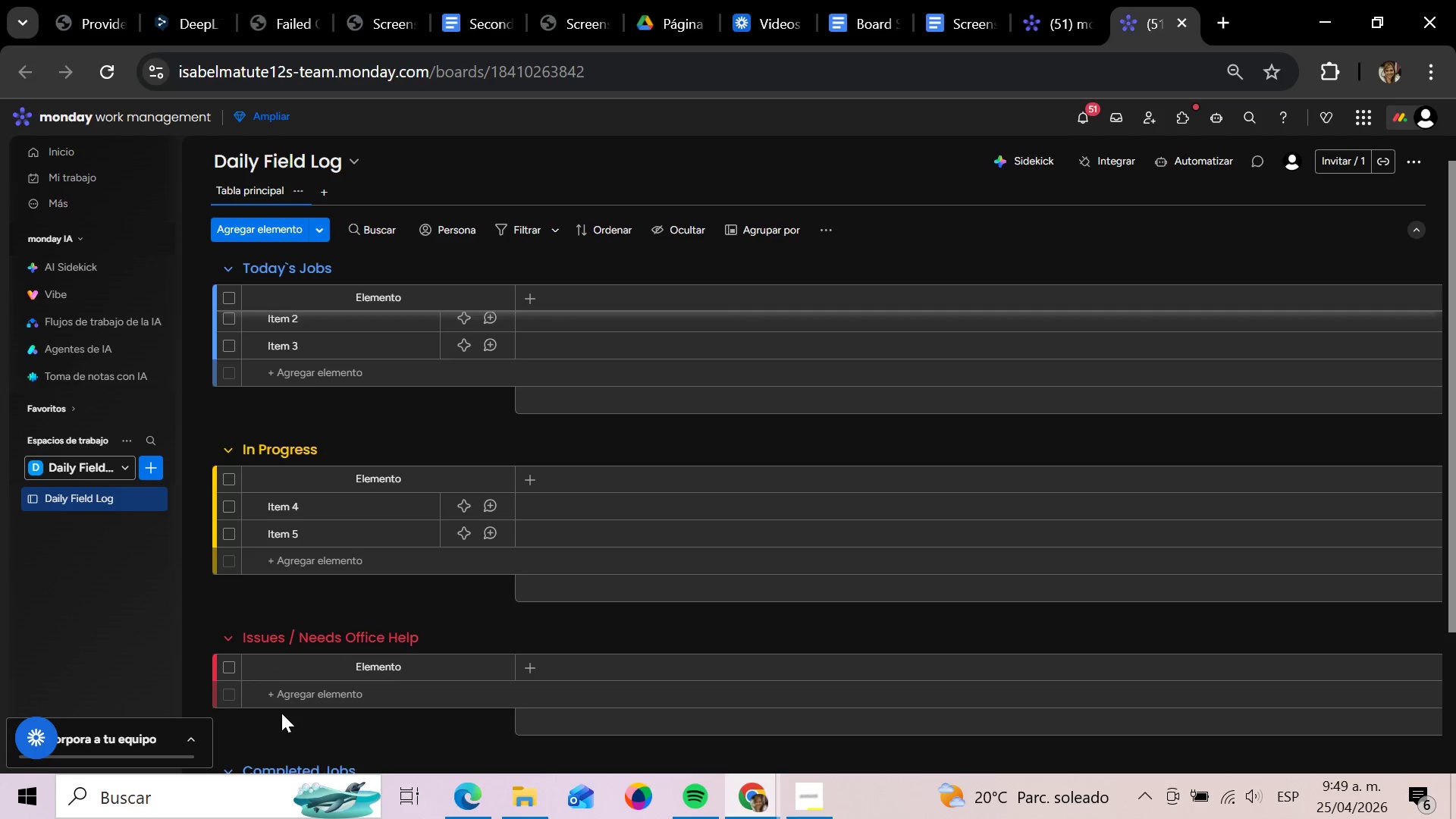 
scroll: coordinate [281, 713], scroll_direction: down, amount: 1.0
 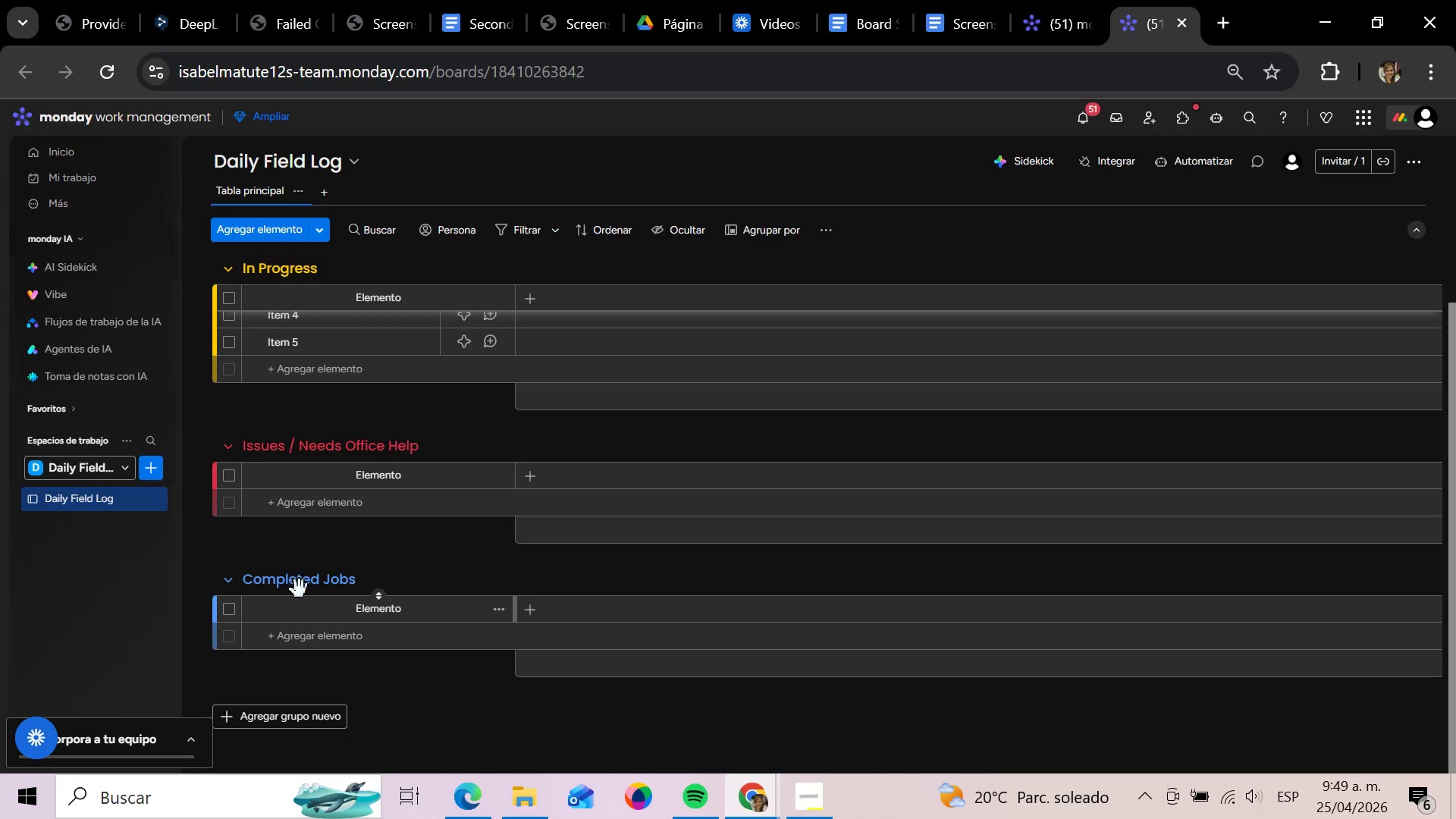 
left_click([292, 584])
 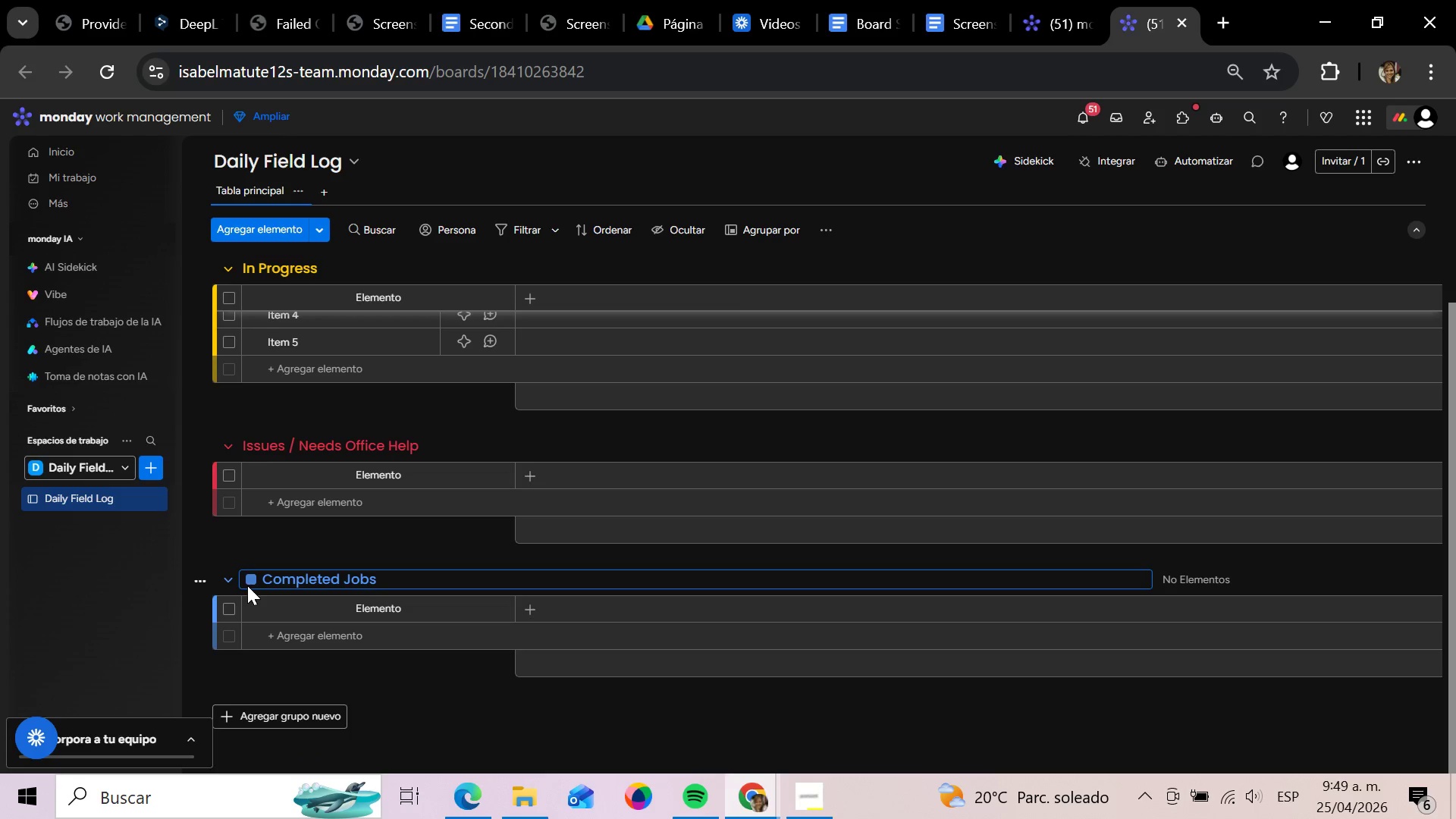 
left_click([247, 585])
 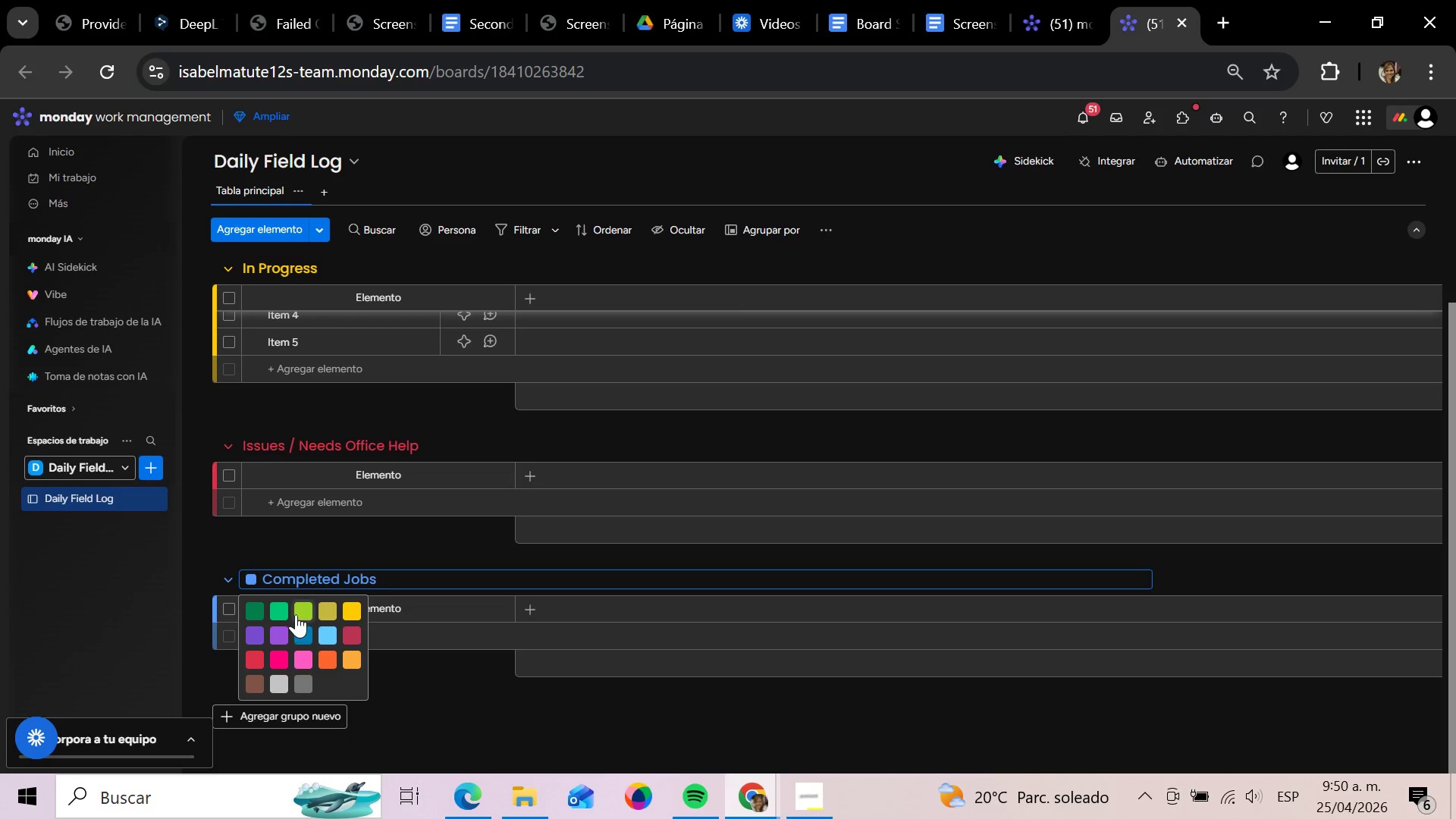 
left_click([297, 612])
 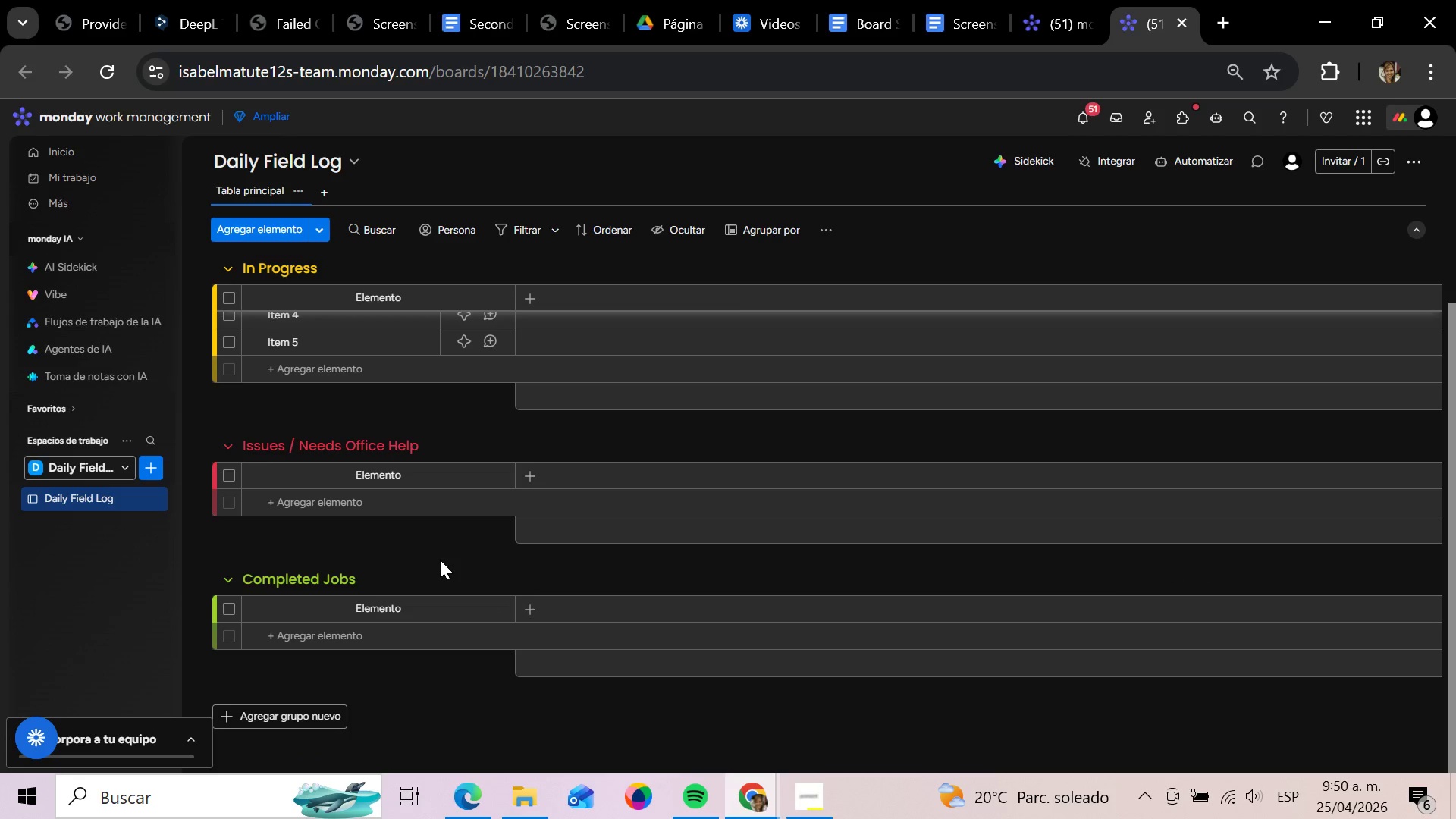 
scroll: coordinate [371, 556], scroll_direction: up, amount: 5.0
 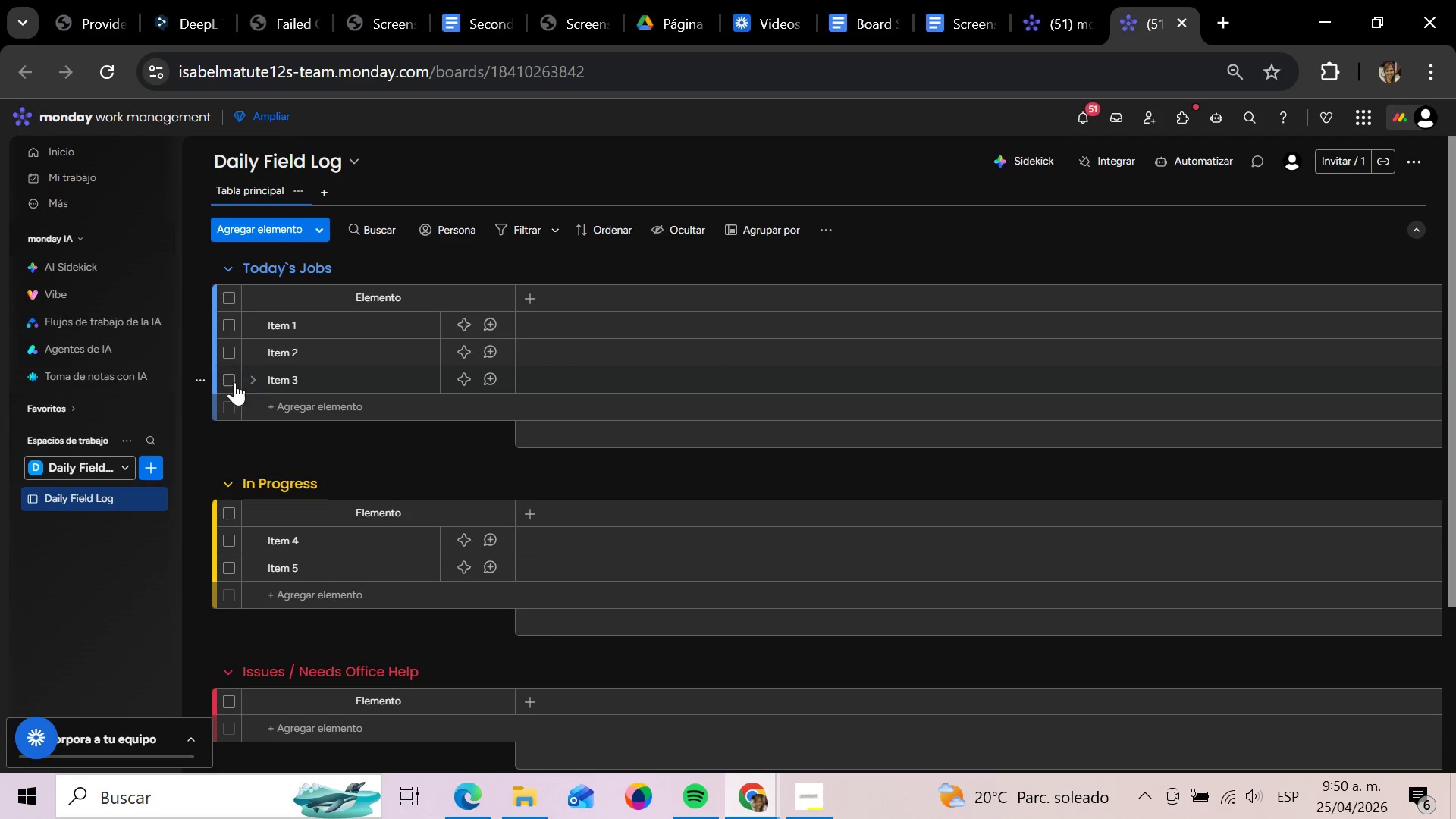 
mouse_move([207, 341])
 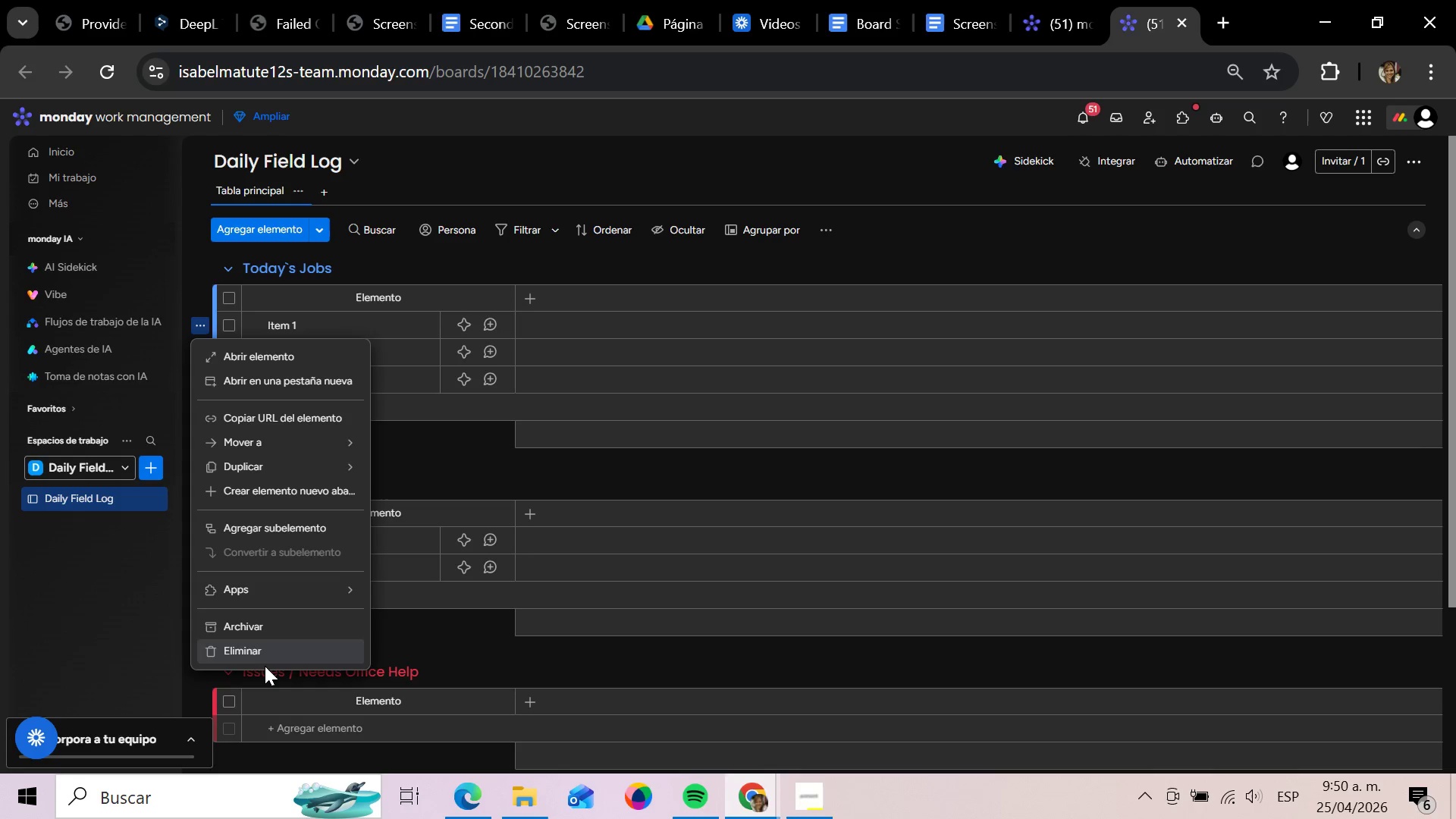 
left_click([265, 666])
 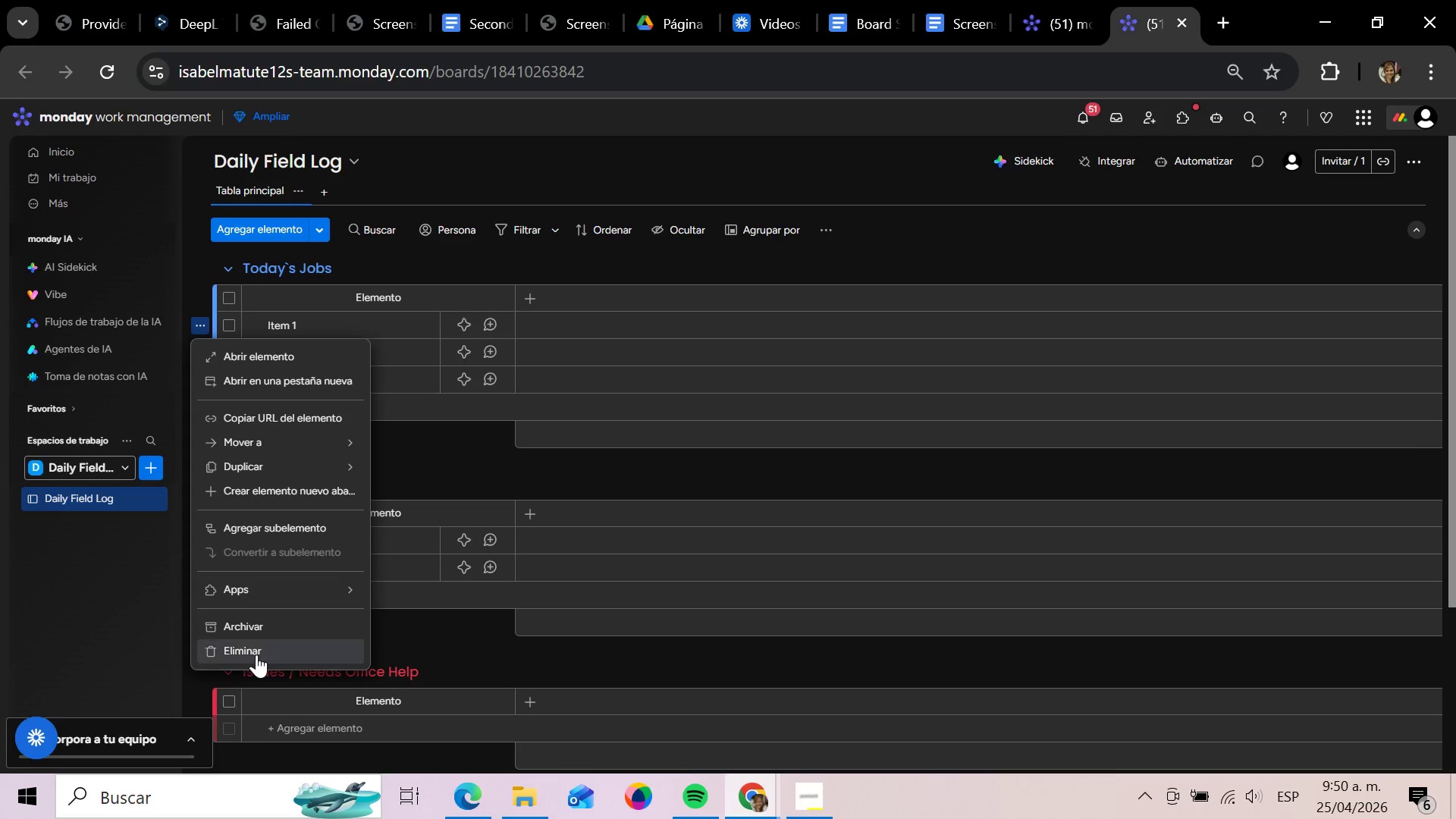 
left_click([253, 651])
 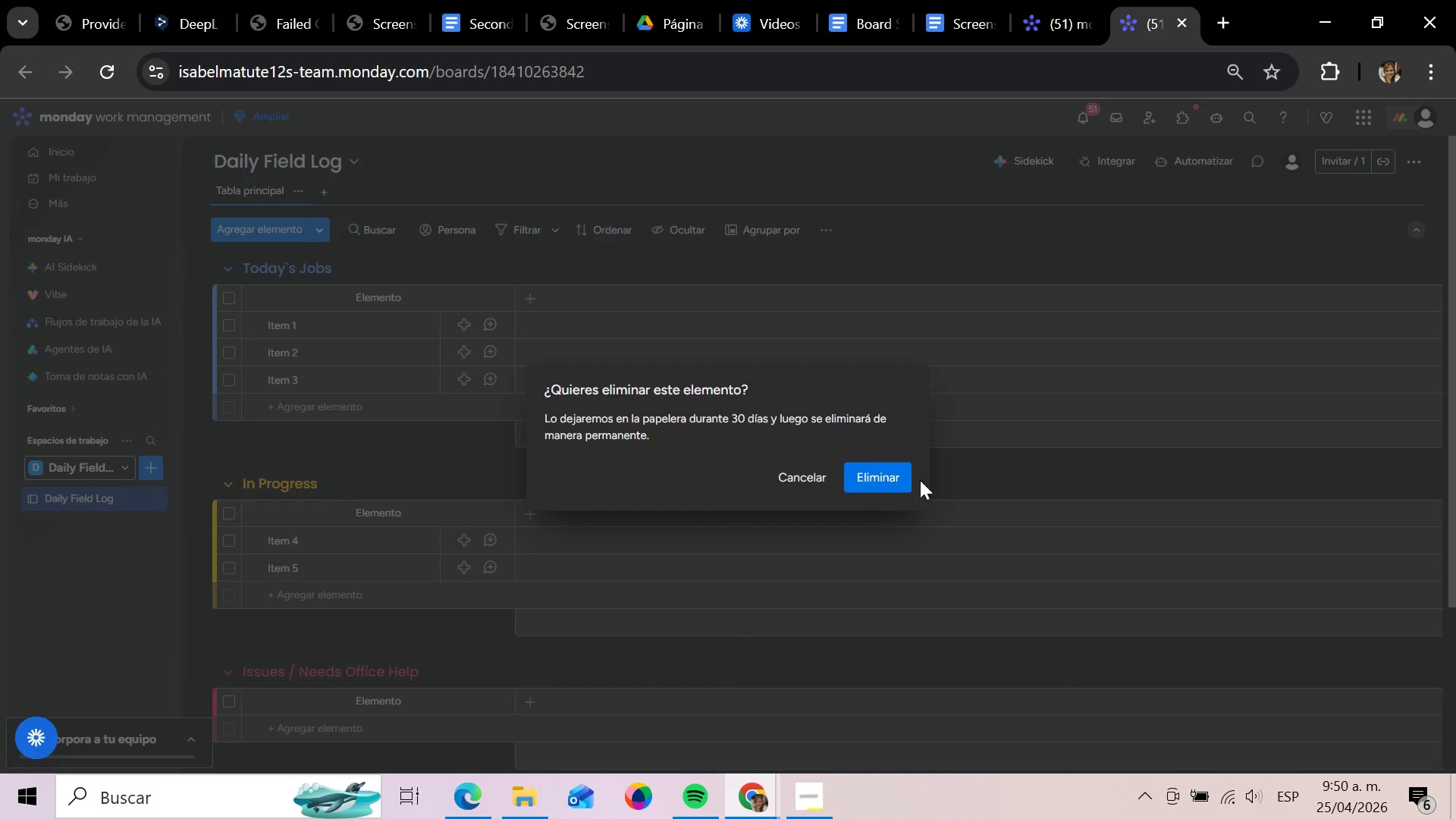 
left_click([896, 470])
 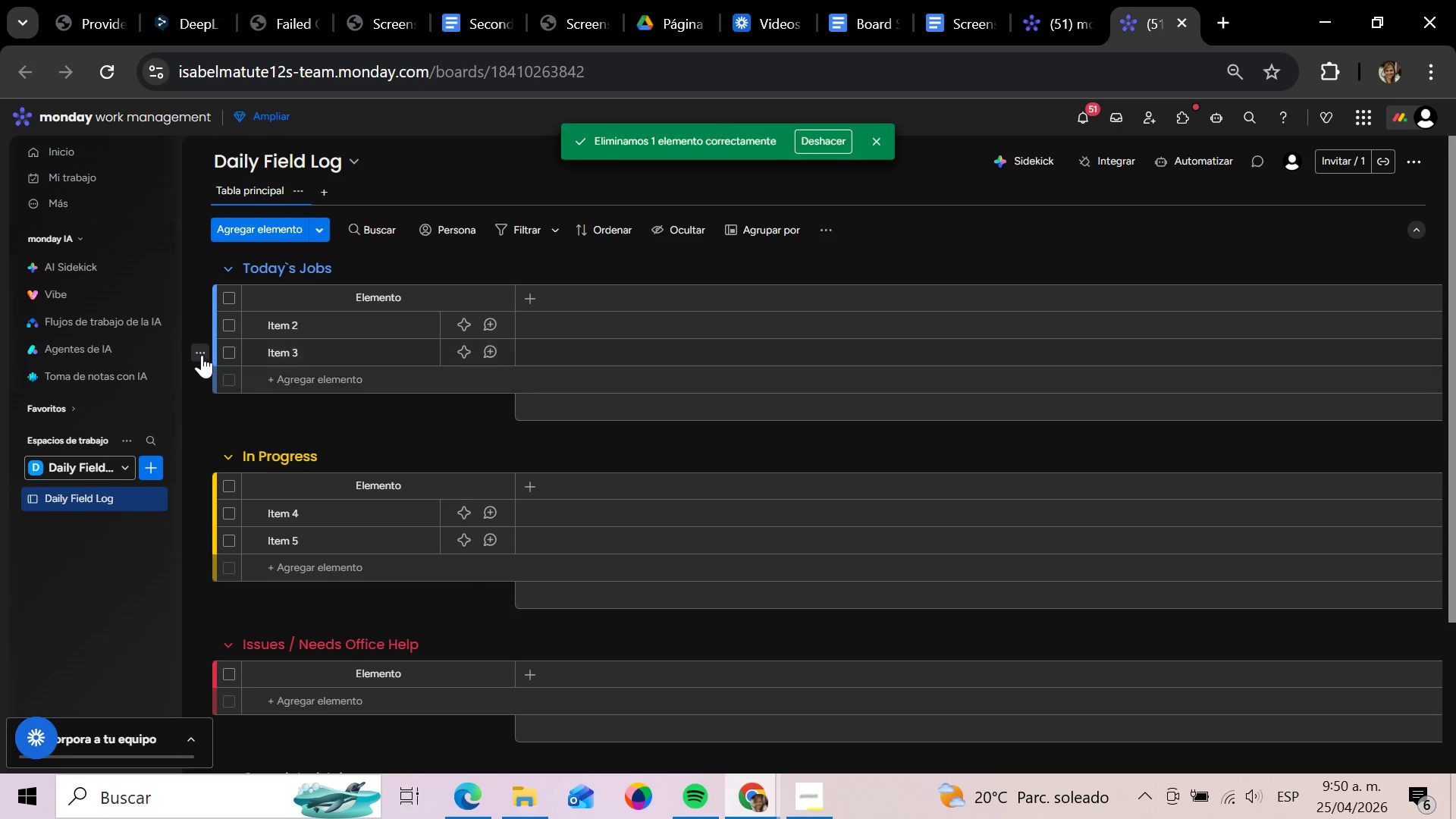 
left_click([202, 355])
 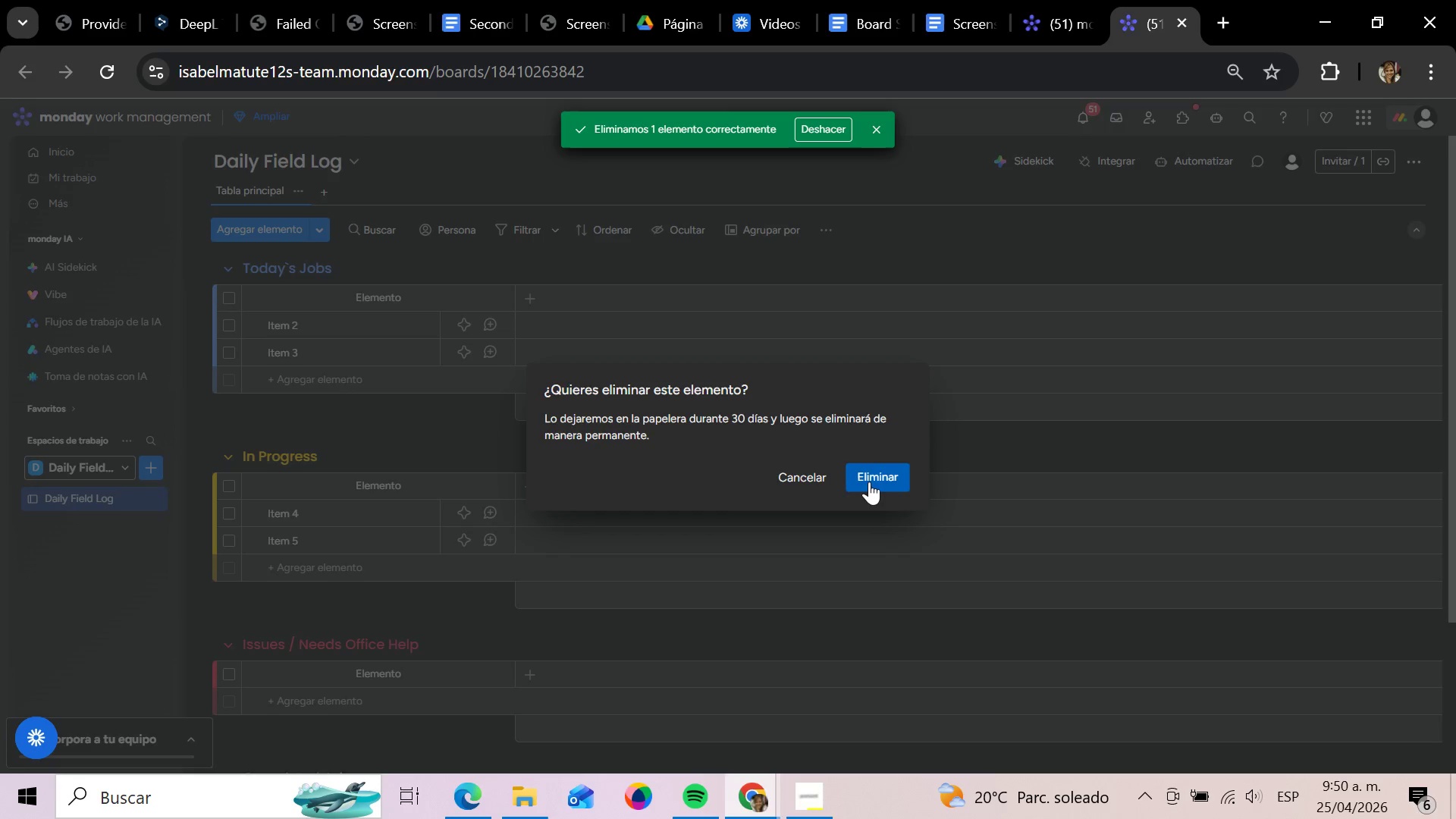 
wait(6.73)
 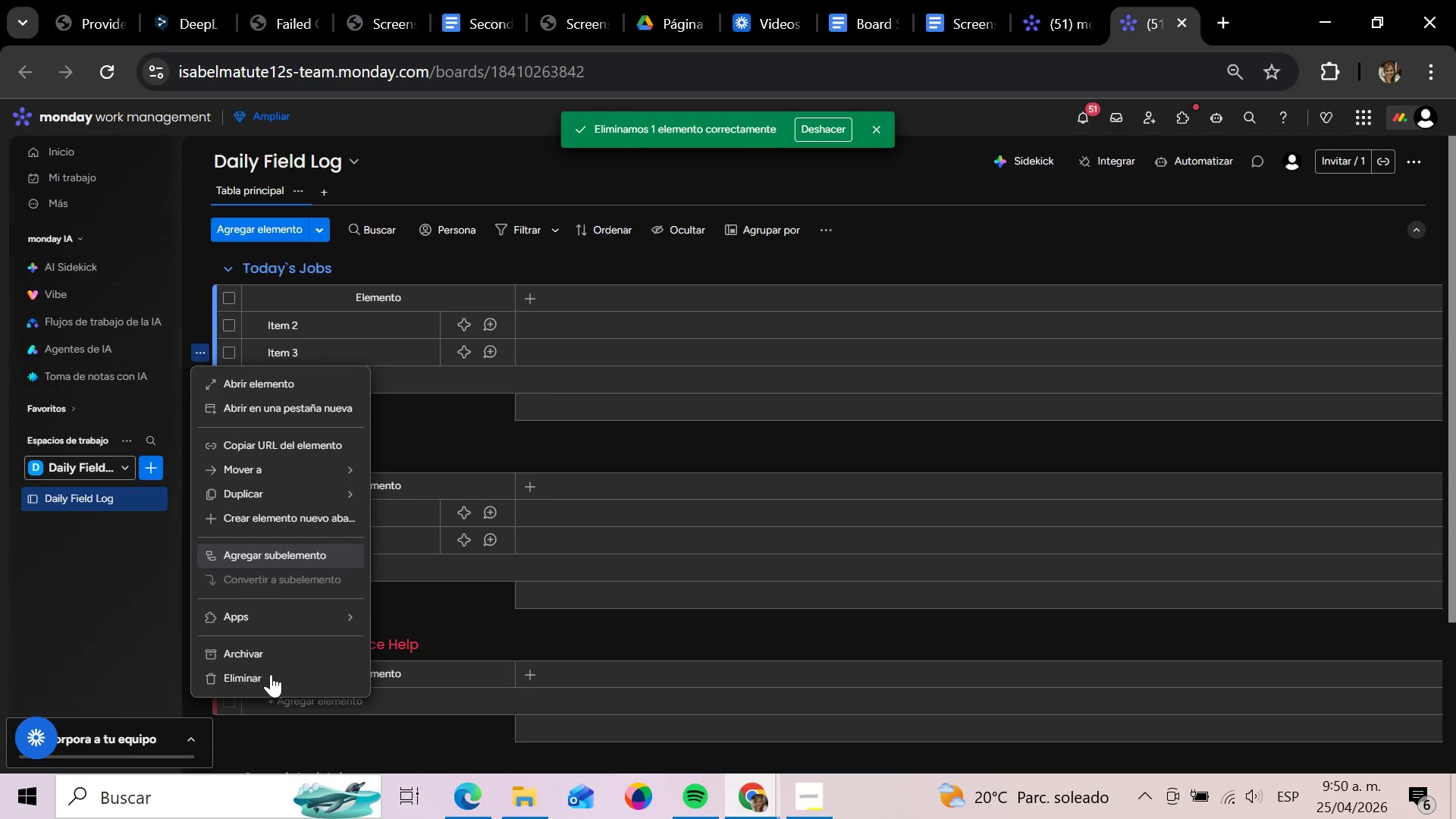 
left_click([194, 332])
 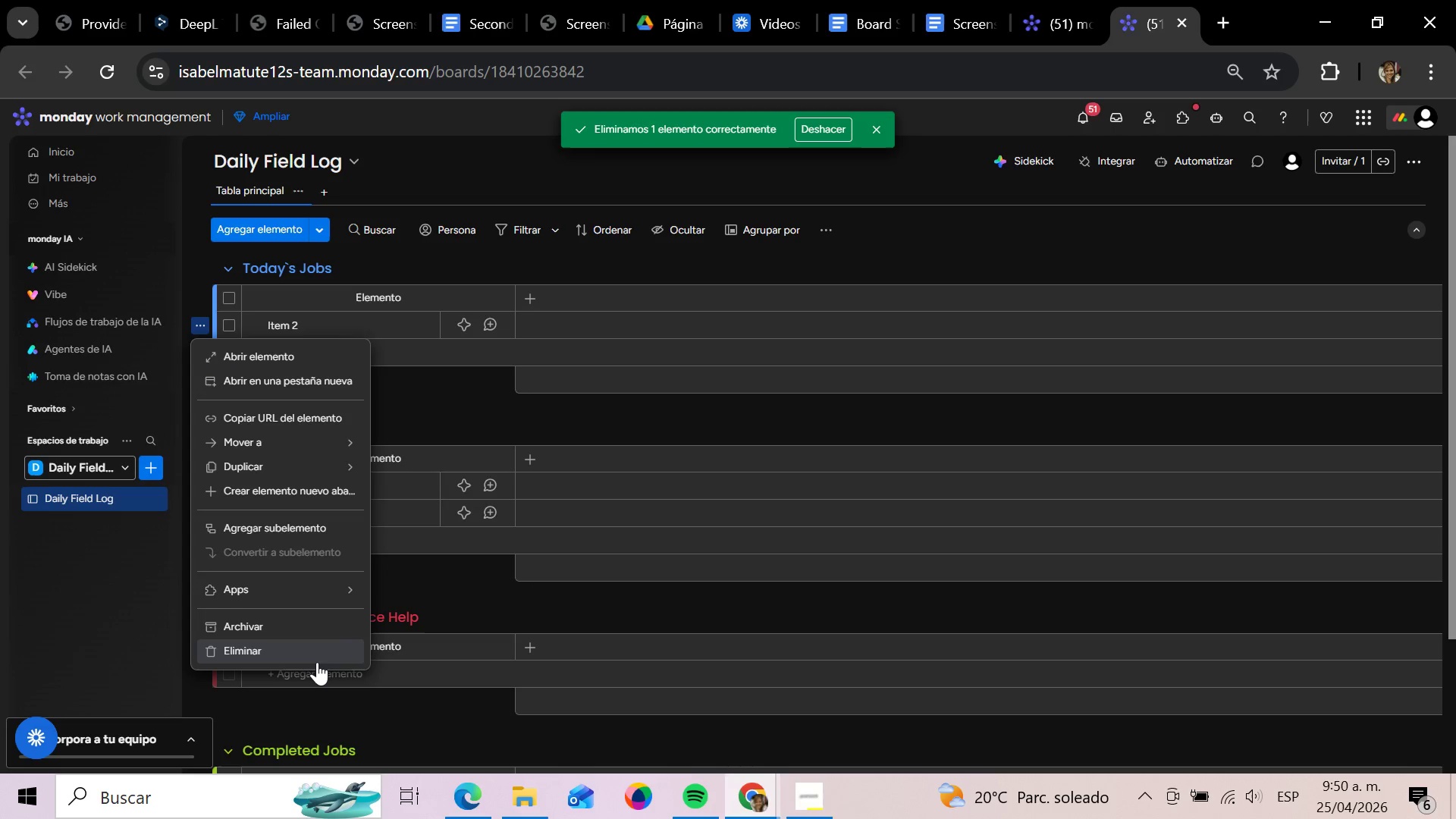 
left_click([317, 661])
 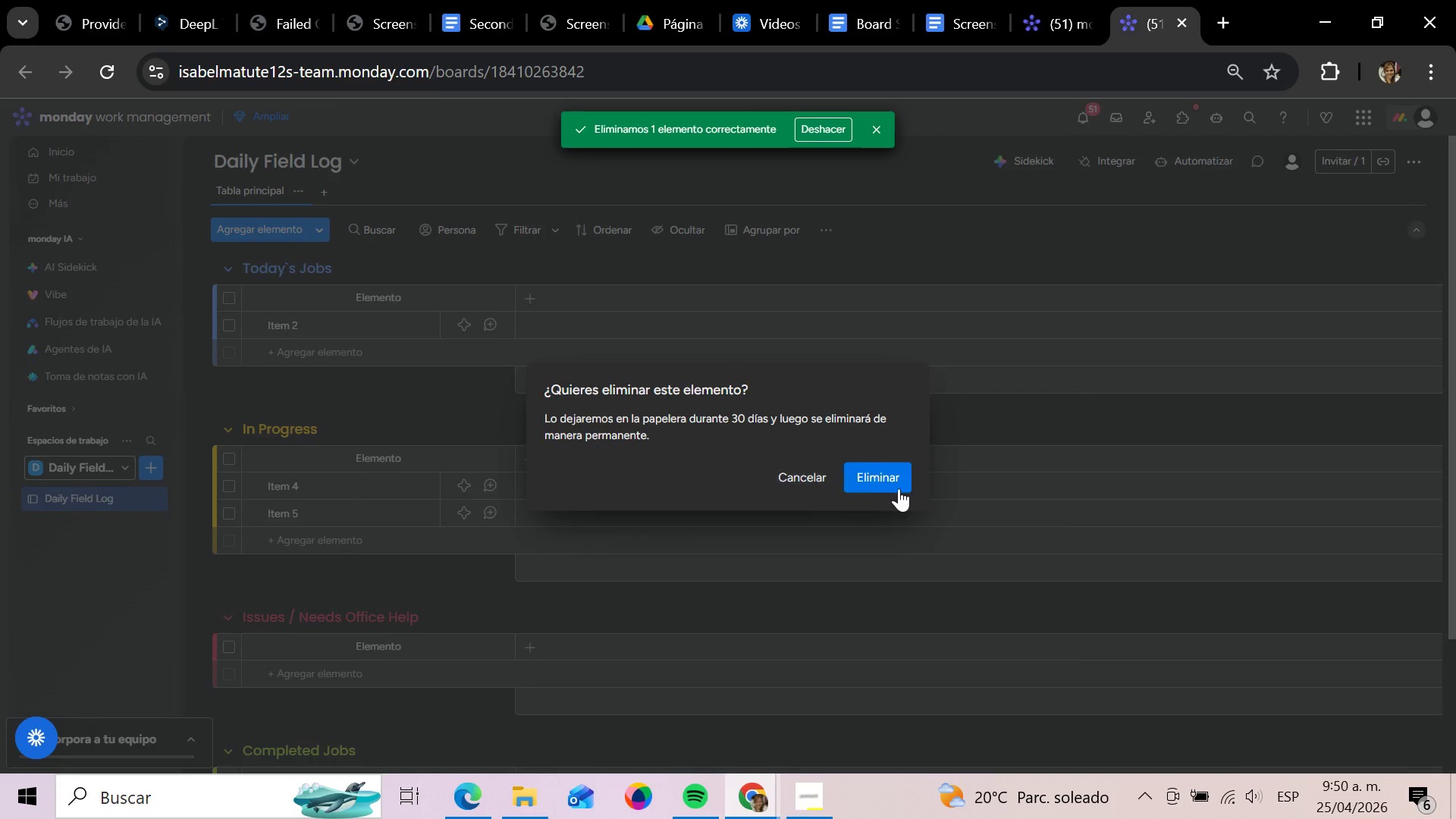 
left_click([899, 488])
 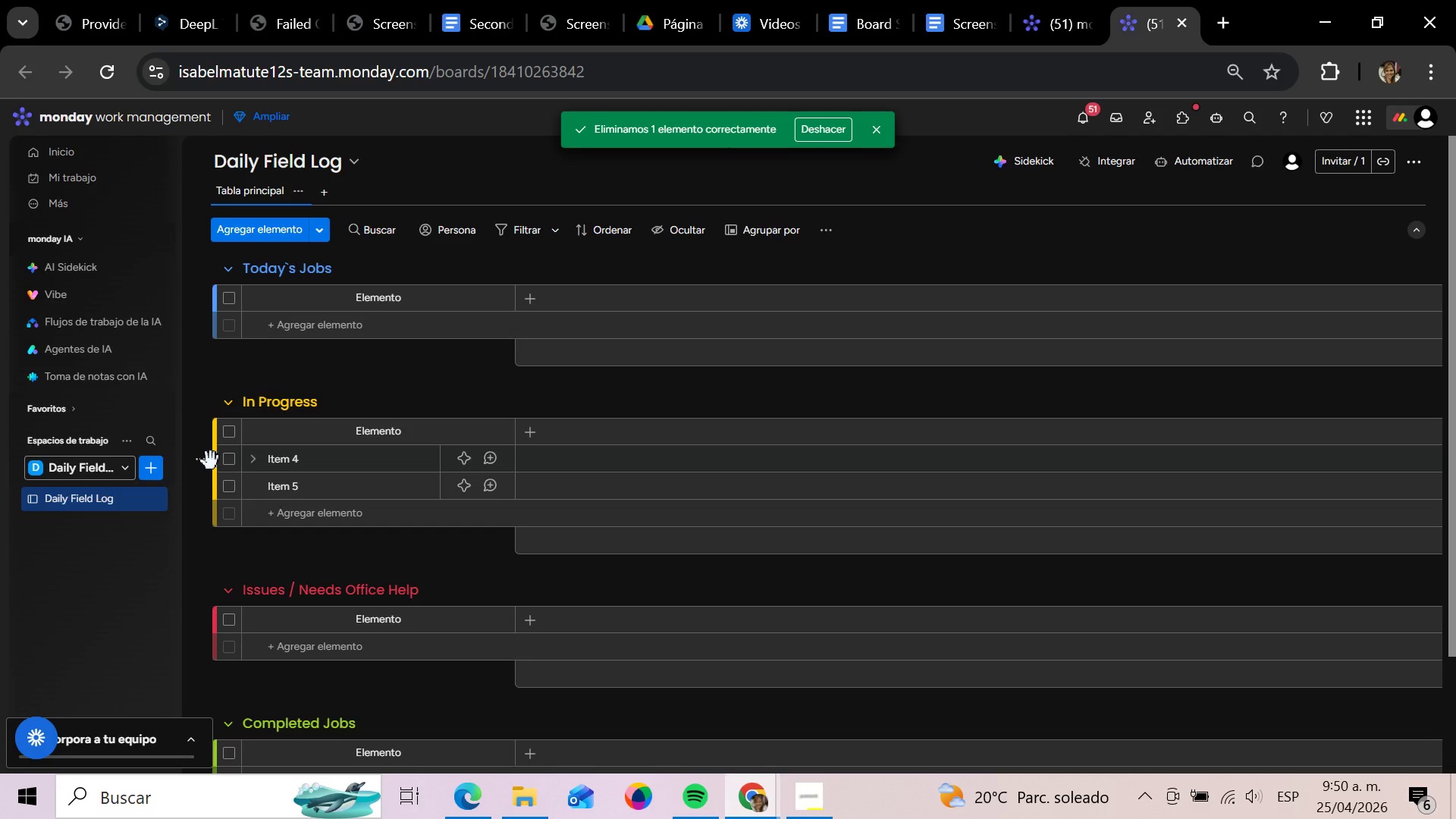 
left_click([205, 460])
 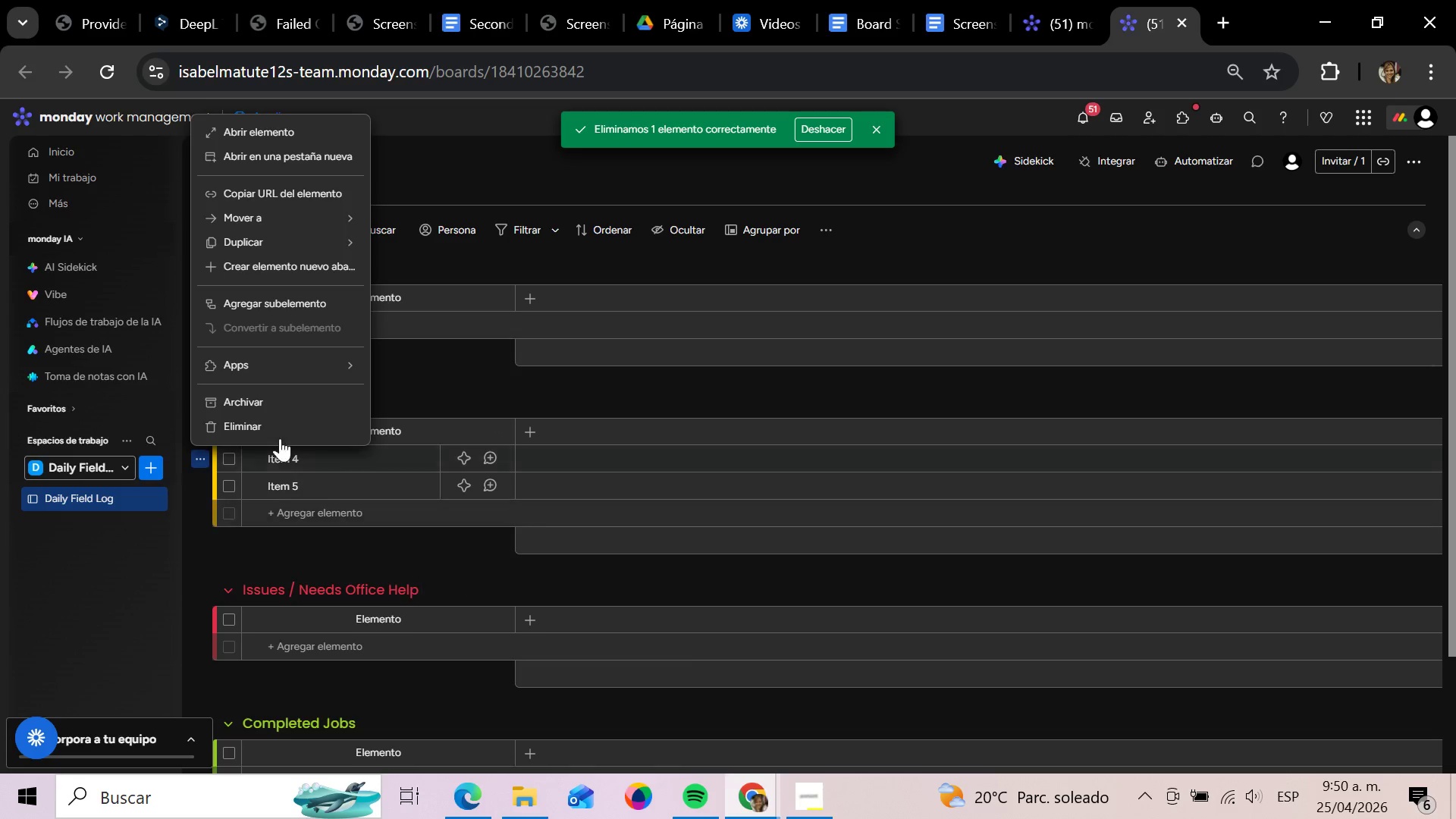 
left_click([280, 438])
 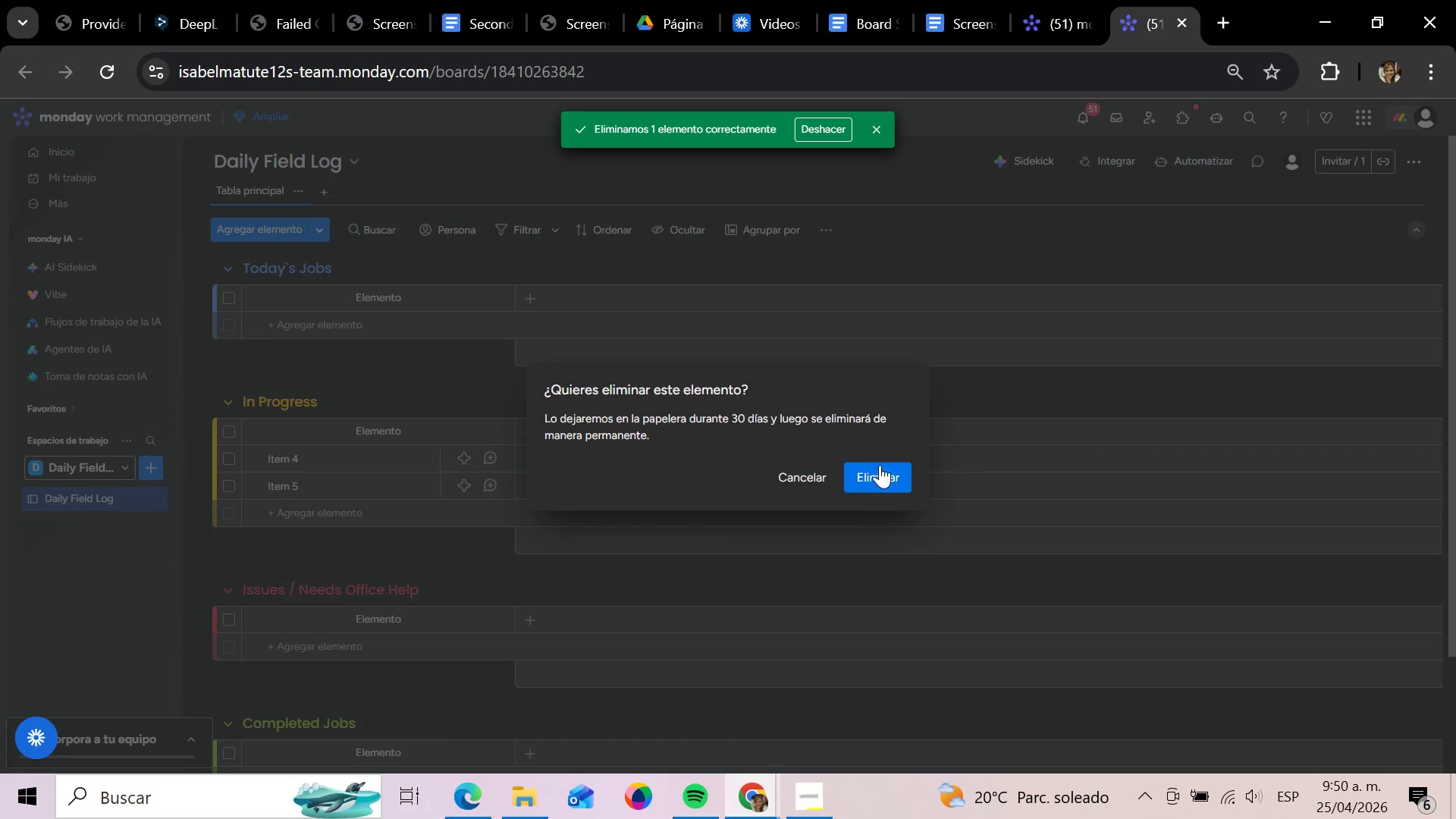 
left_click([901, 476])
 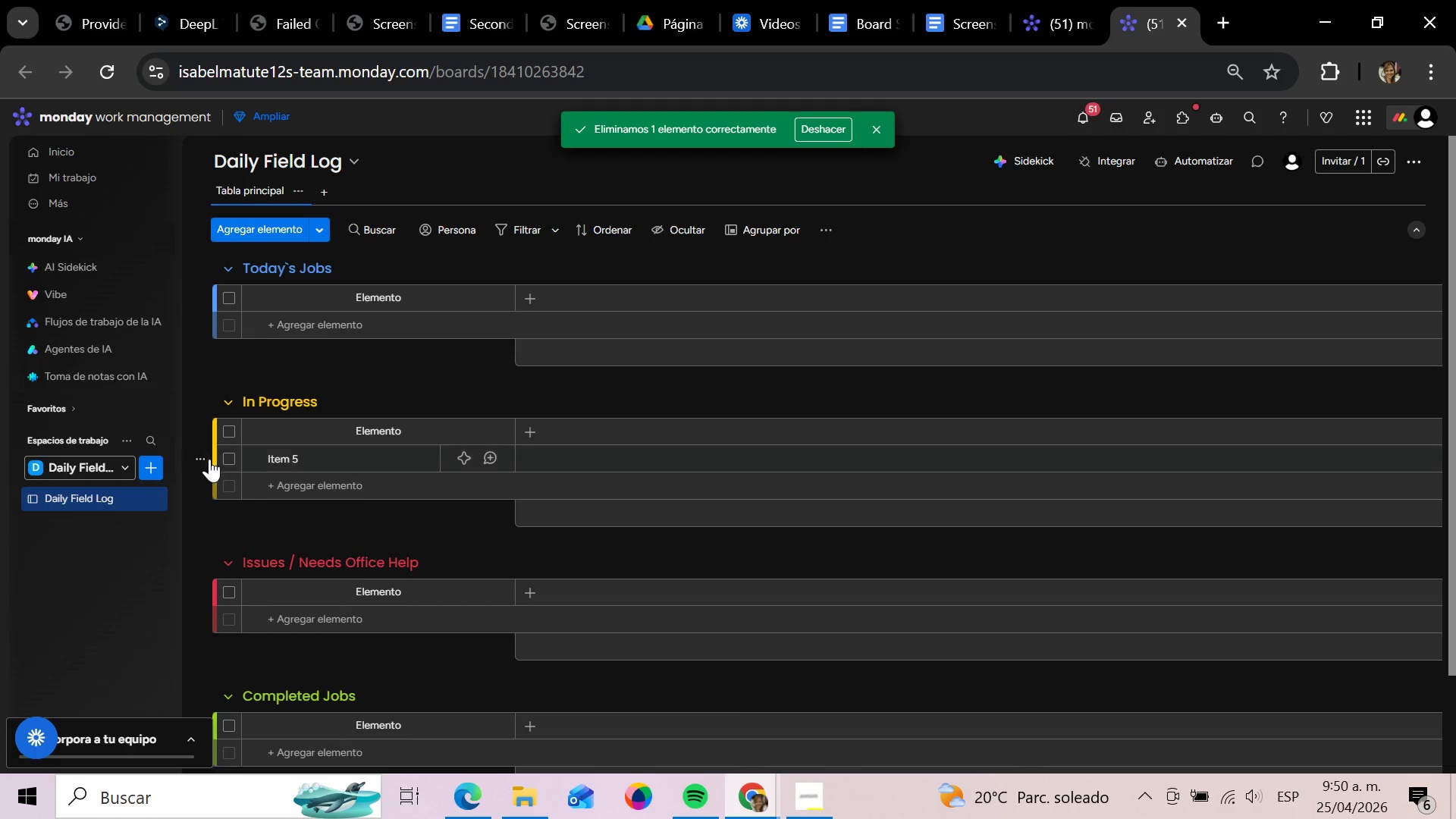 
left_click([203, 457])
 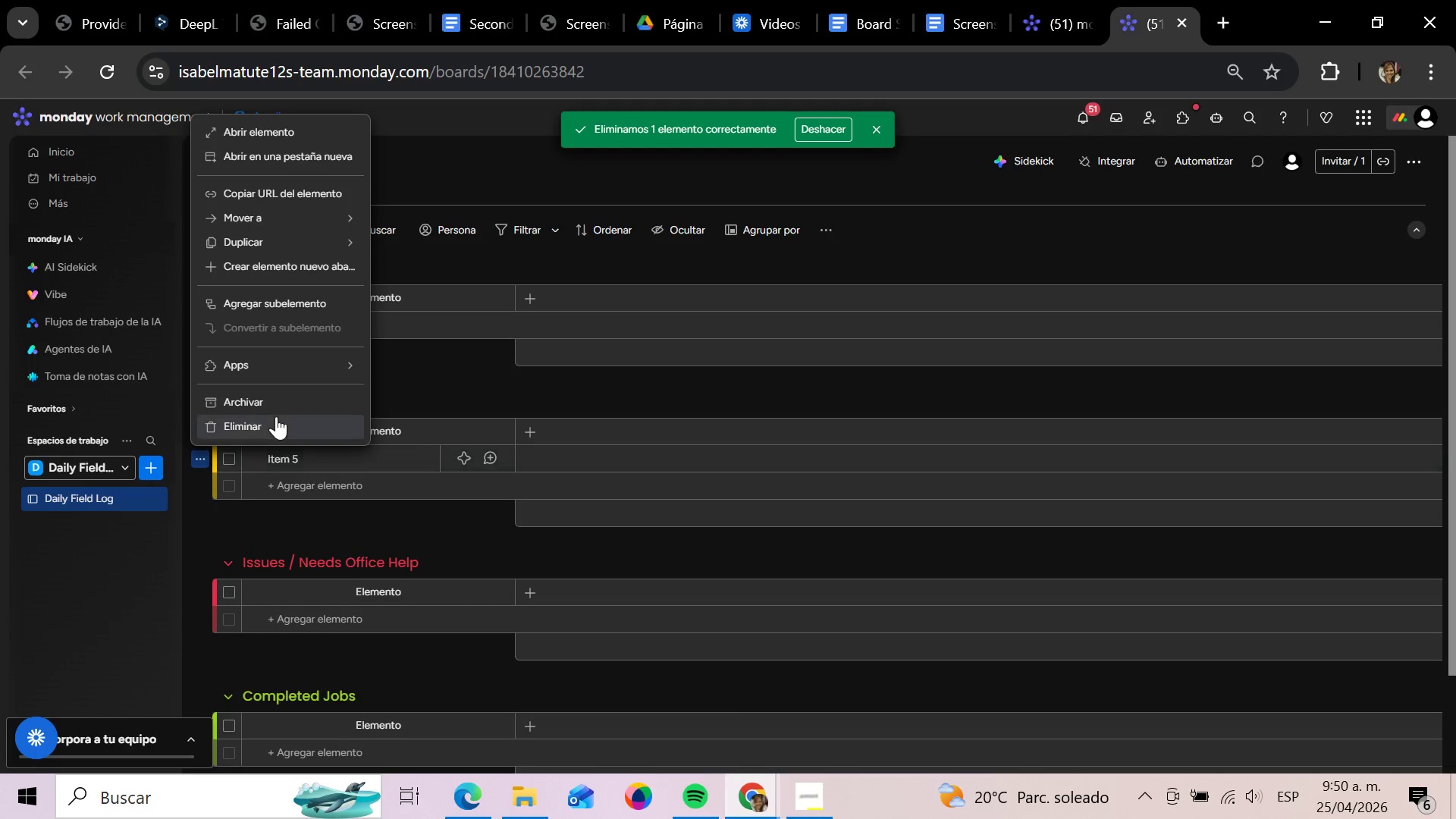 
left_click([275, 421])
 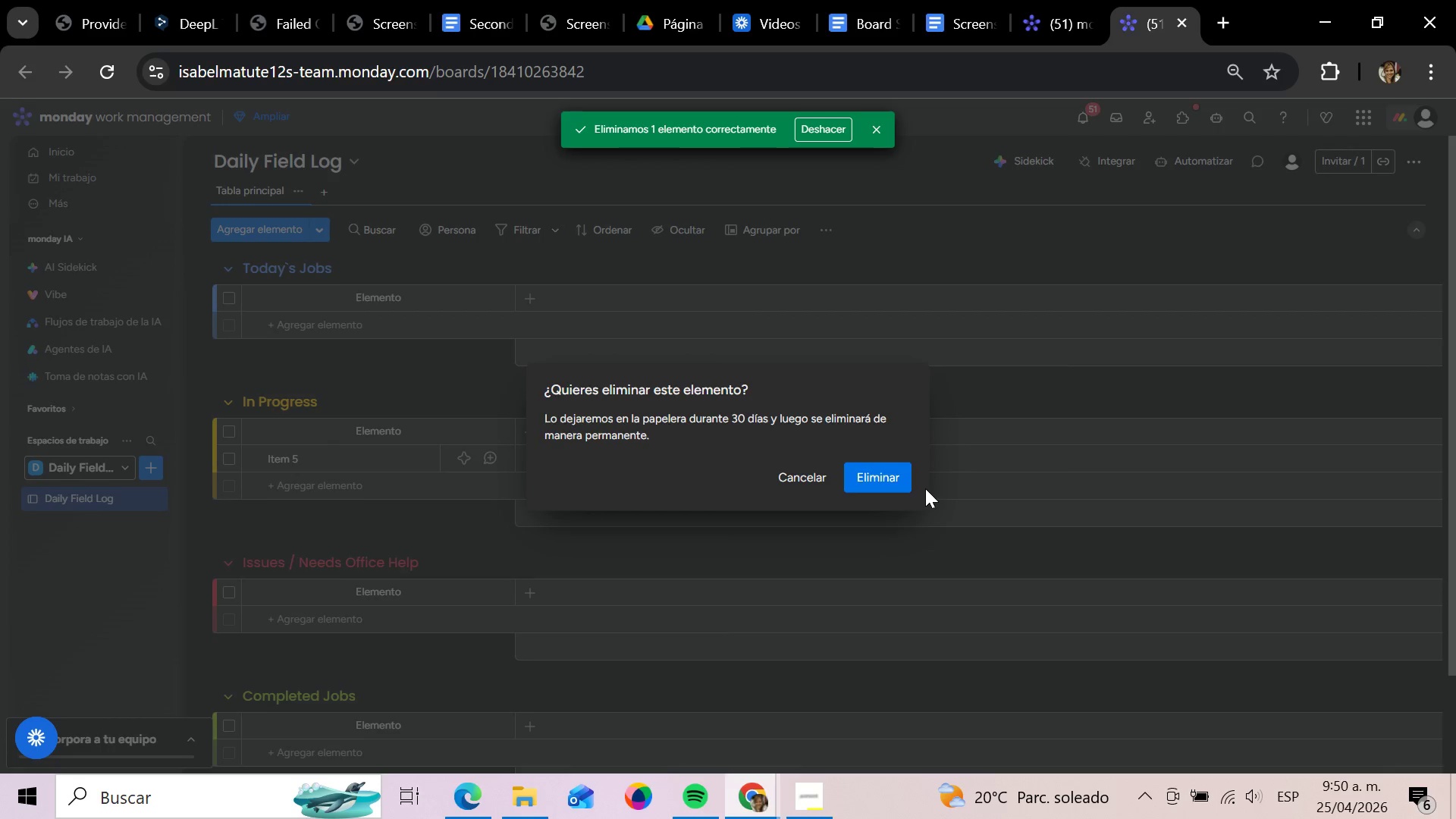 
left_click([896, 479])
 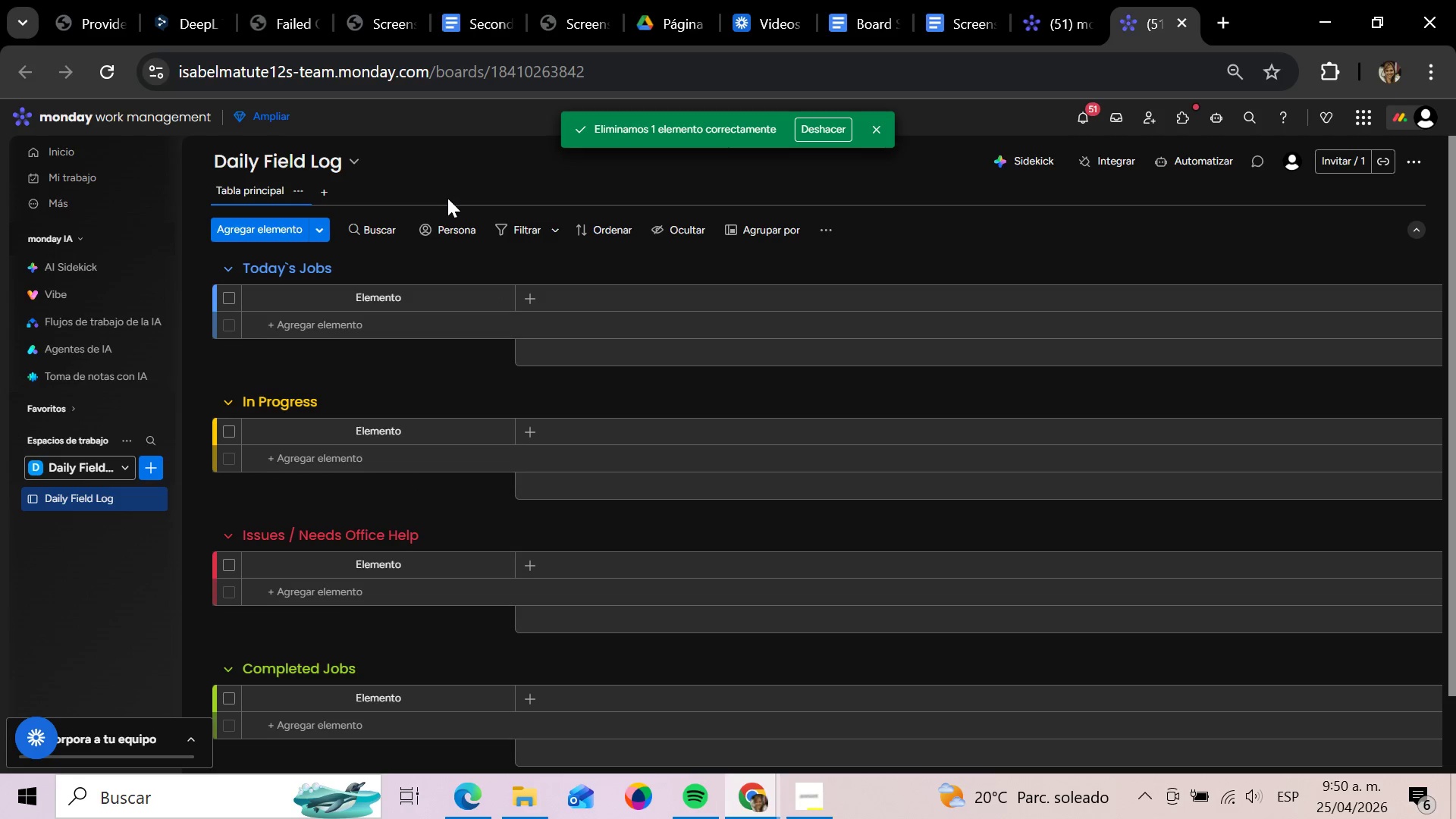 
wait(6.03)
 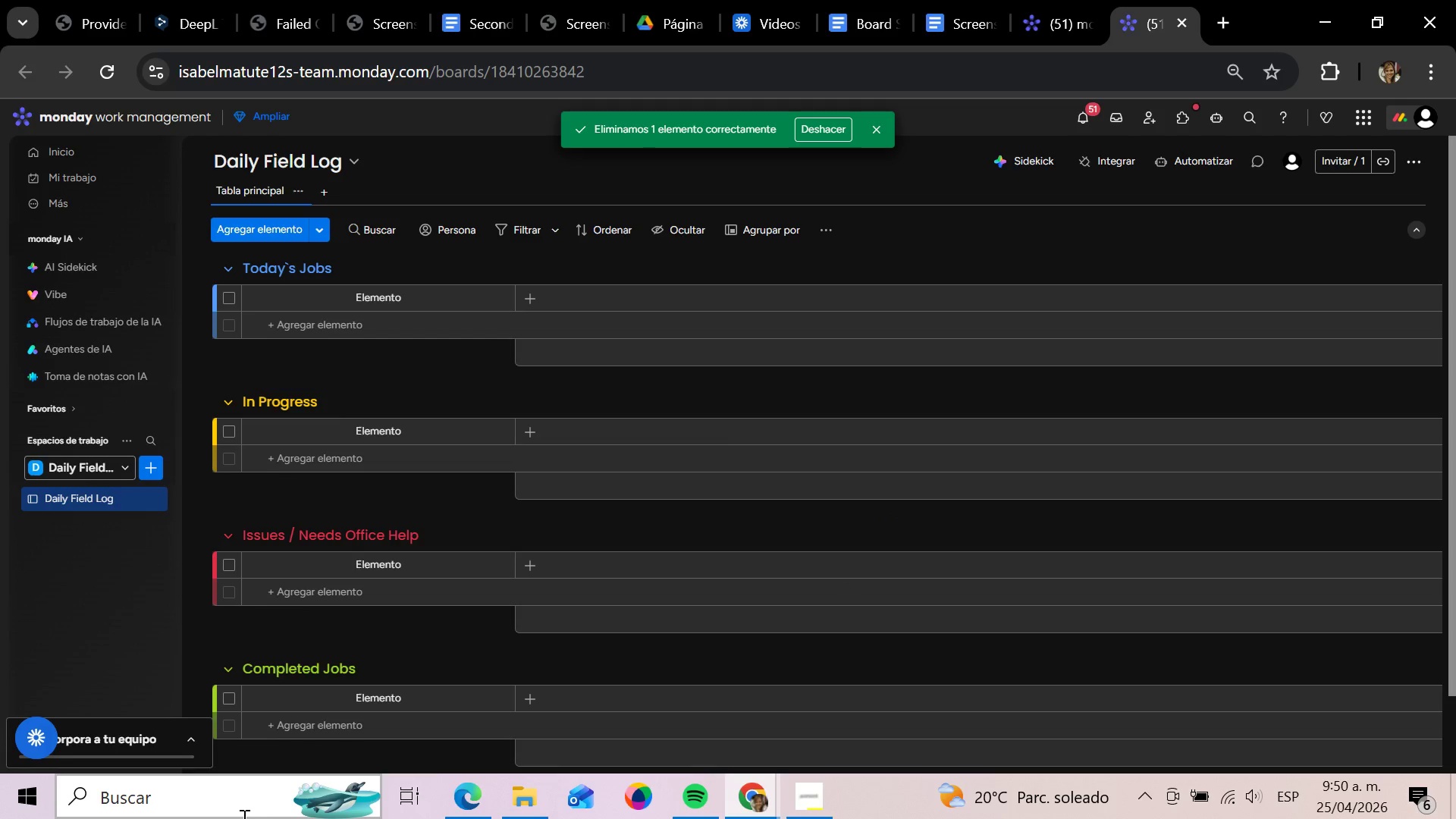 
left_click([400, 299])
 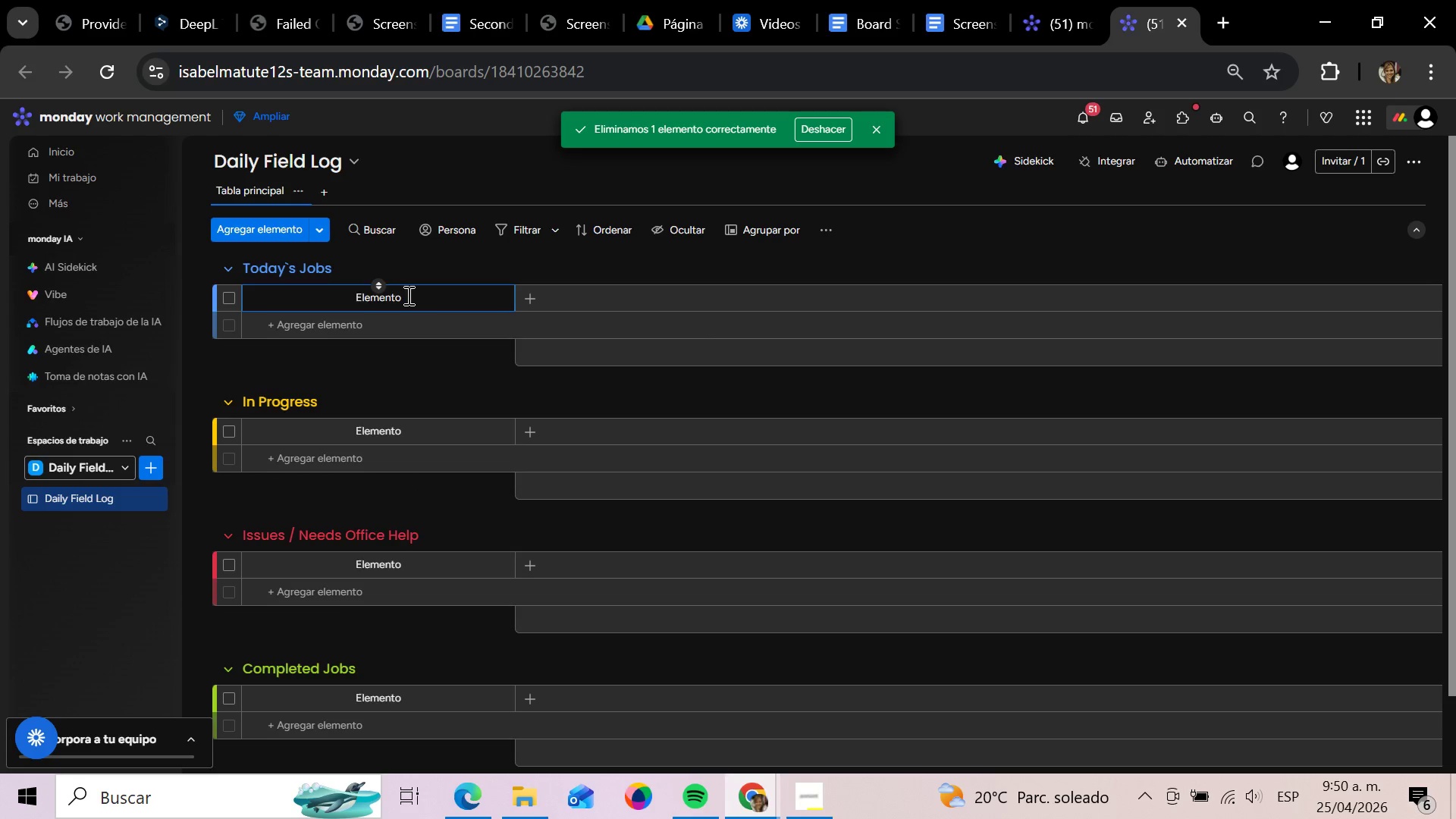 
hold_key(key=CapsLock, duration=0.38)
 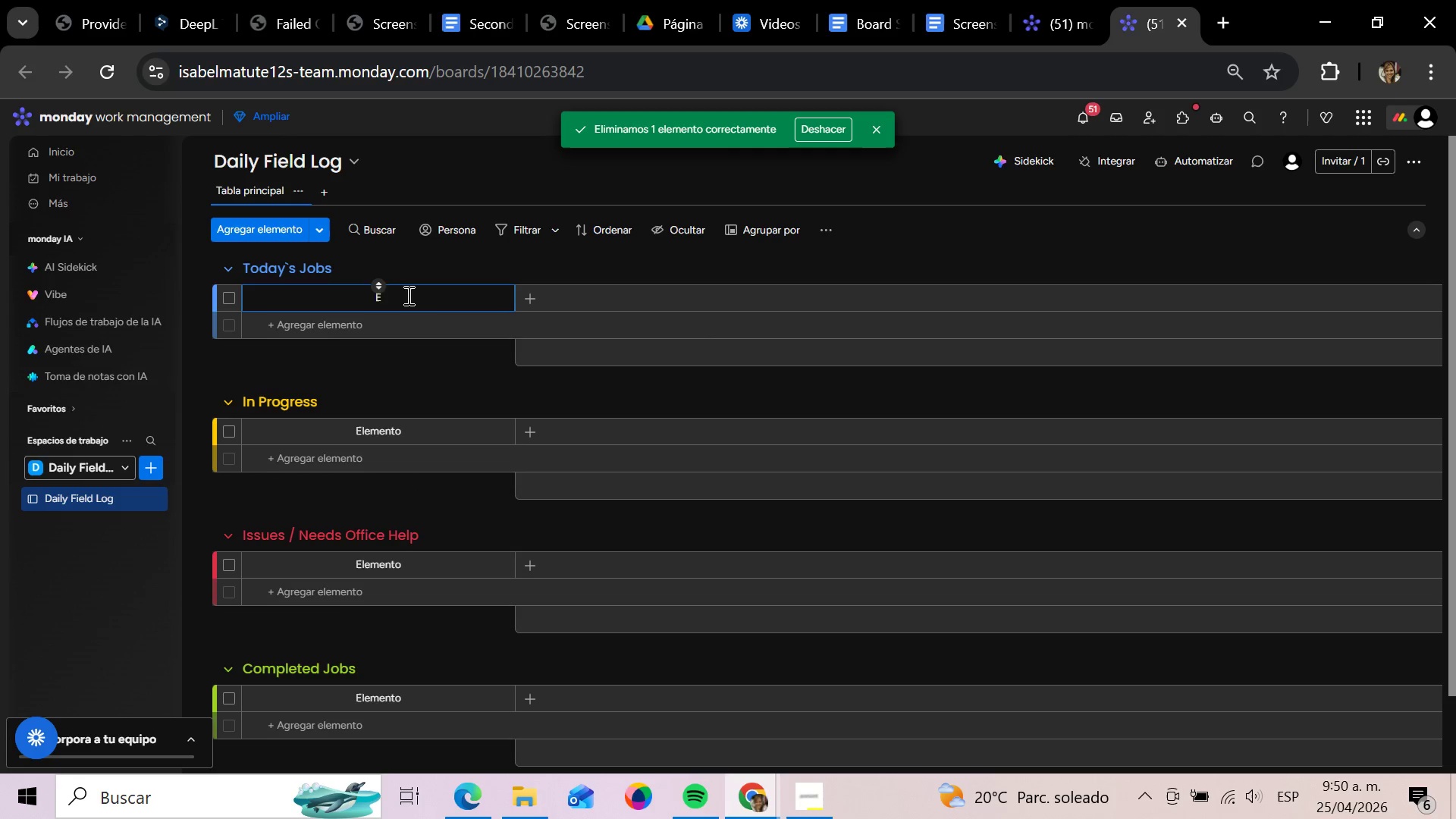 
hold_key(key=Backspace, duration=0.92)
 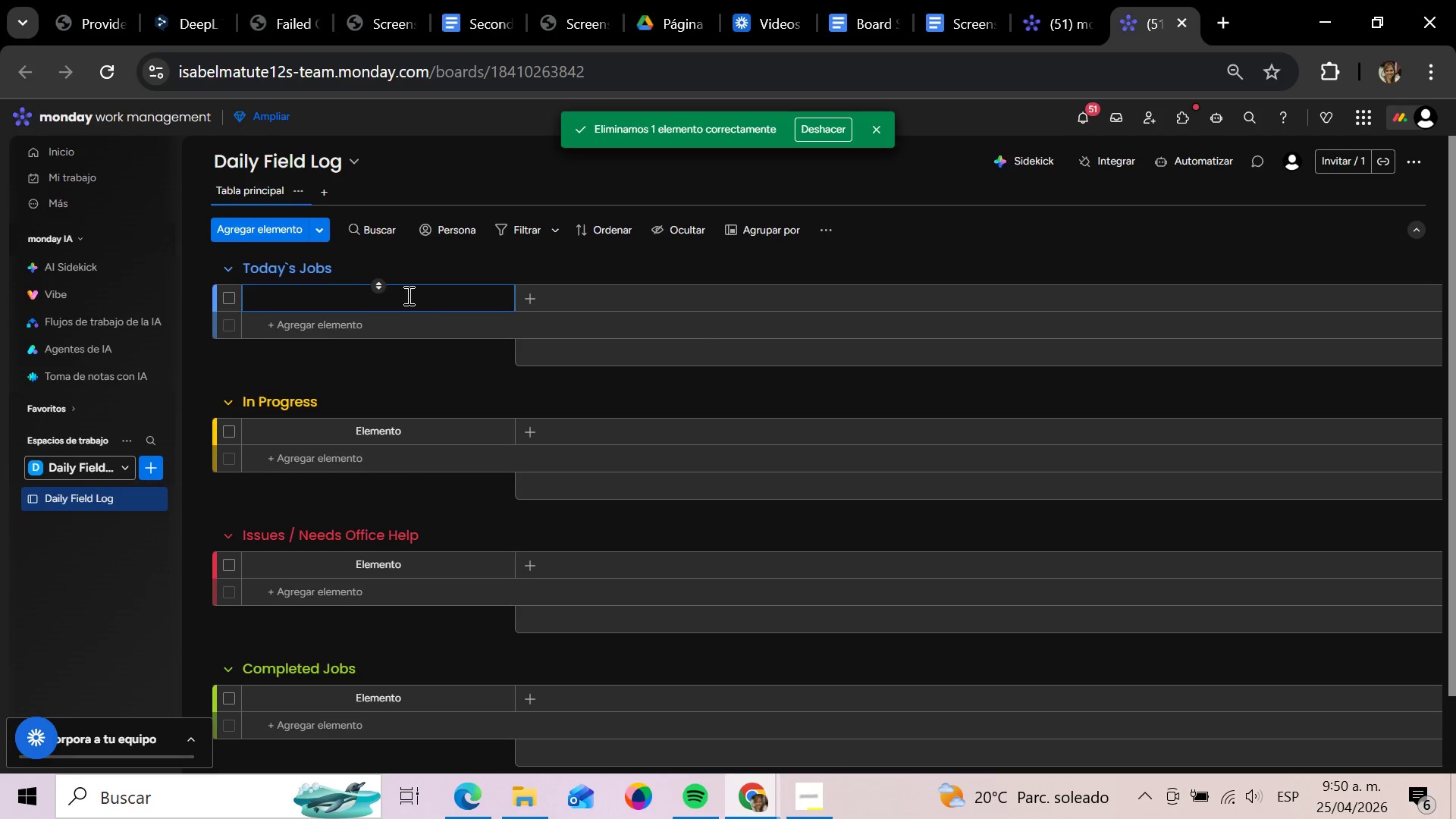 
type(Job Address)
 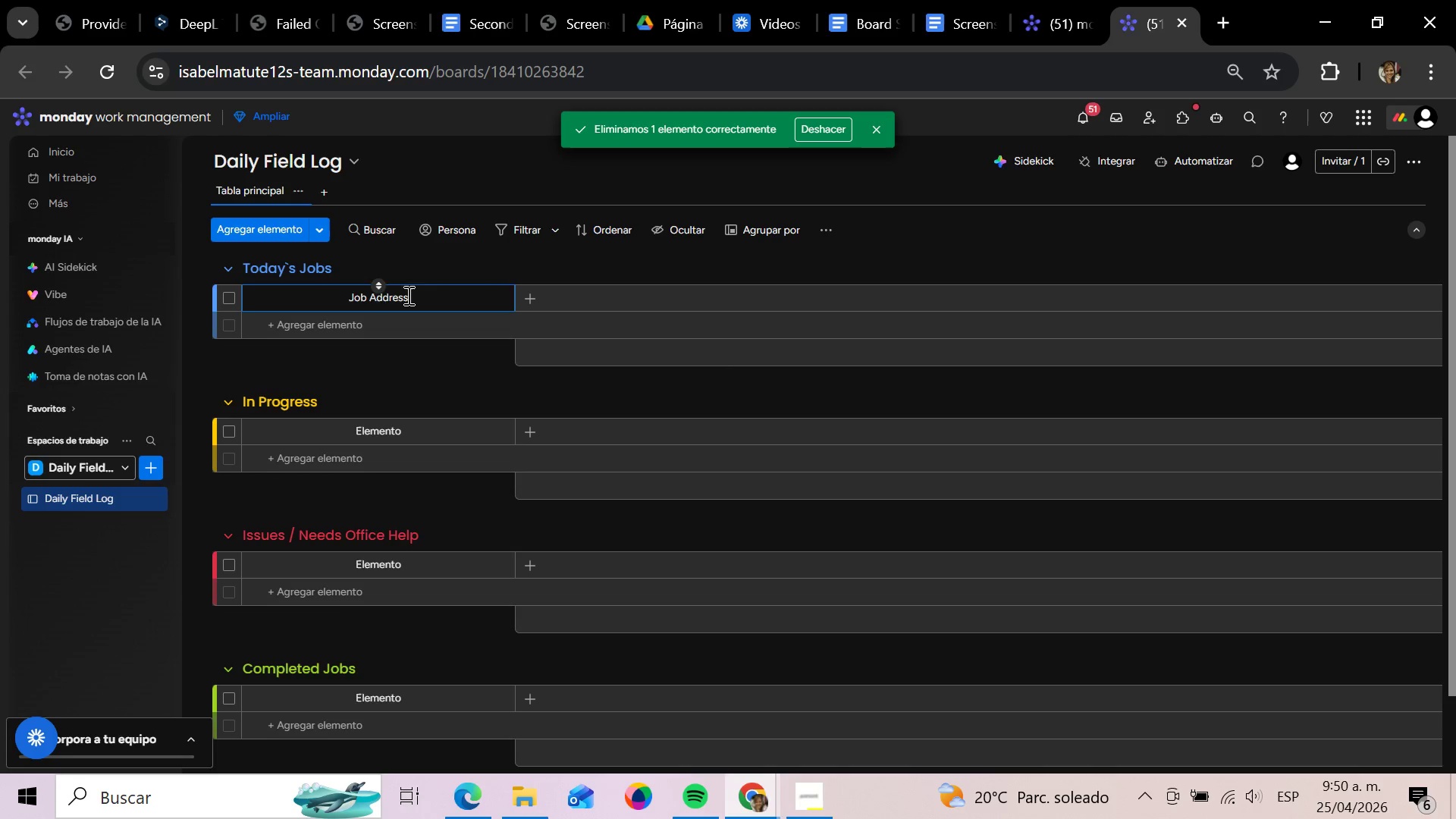 
key(Enter)
 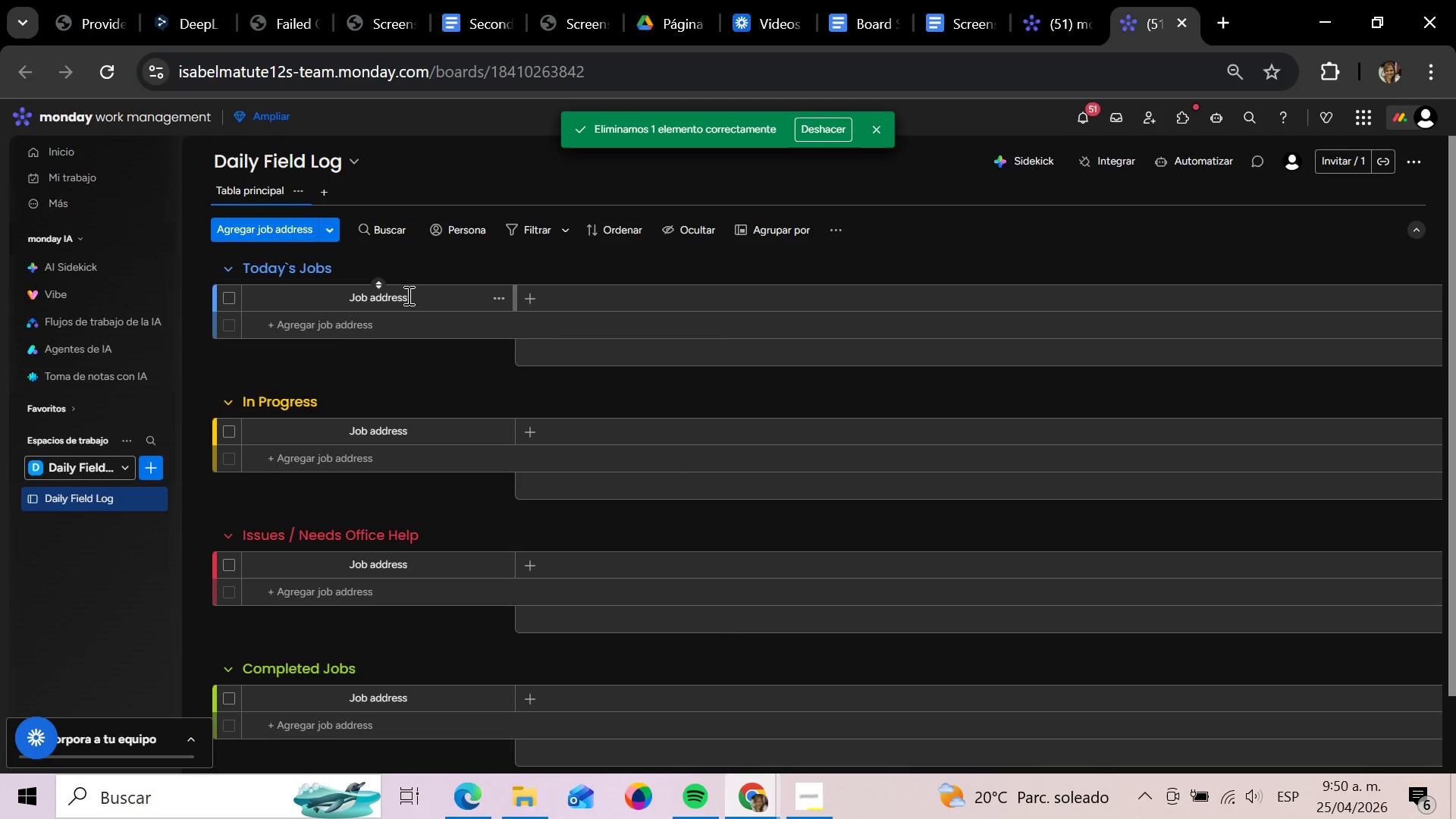 
key(ArrowRight)
 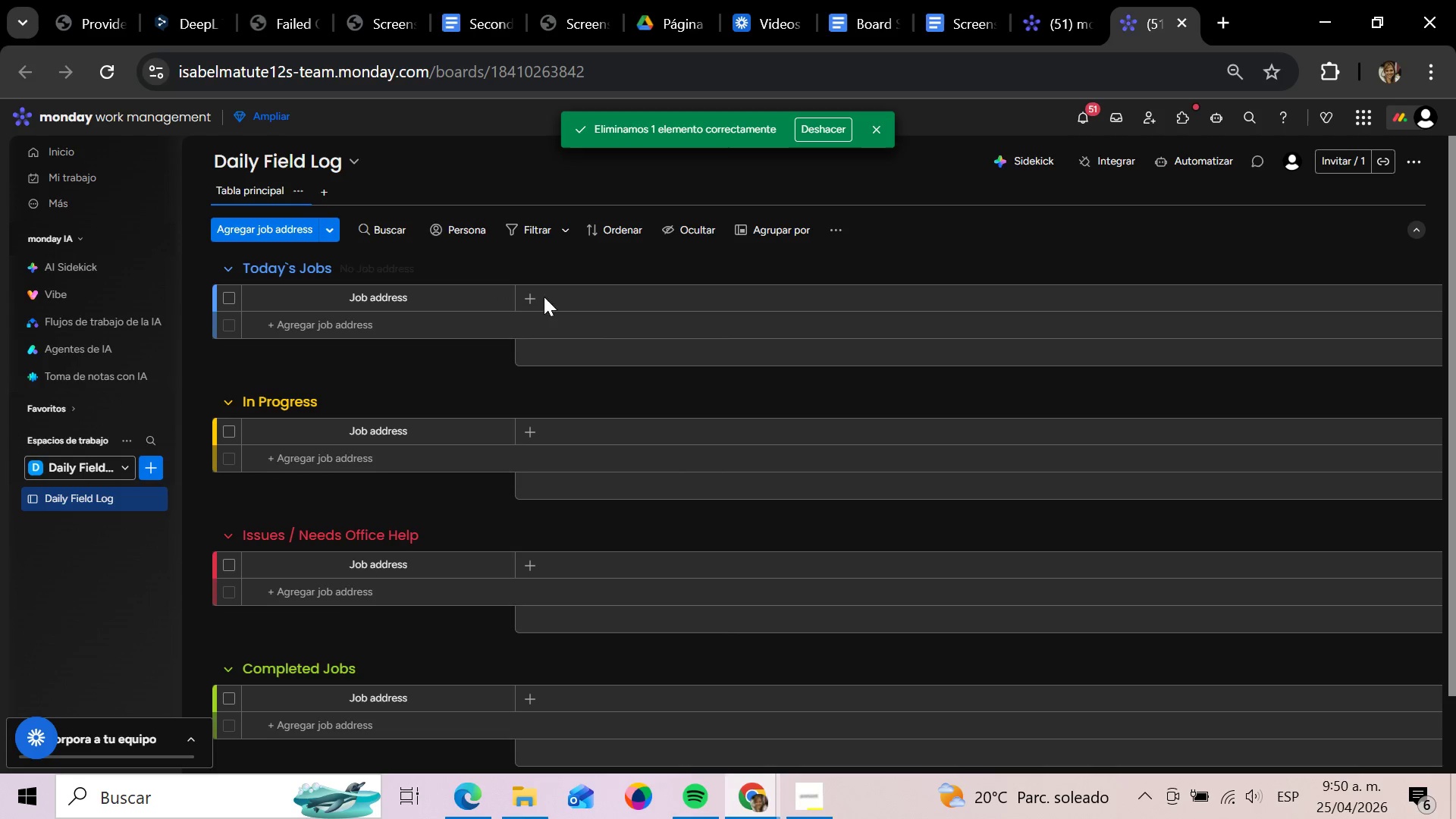 
left_click([540, 300])
 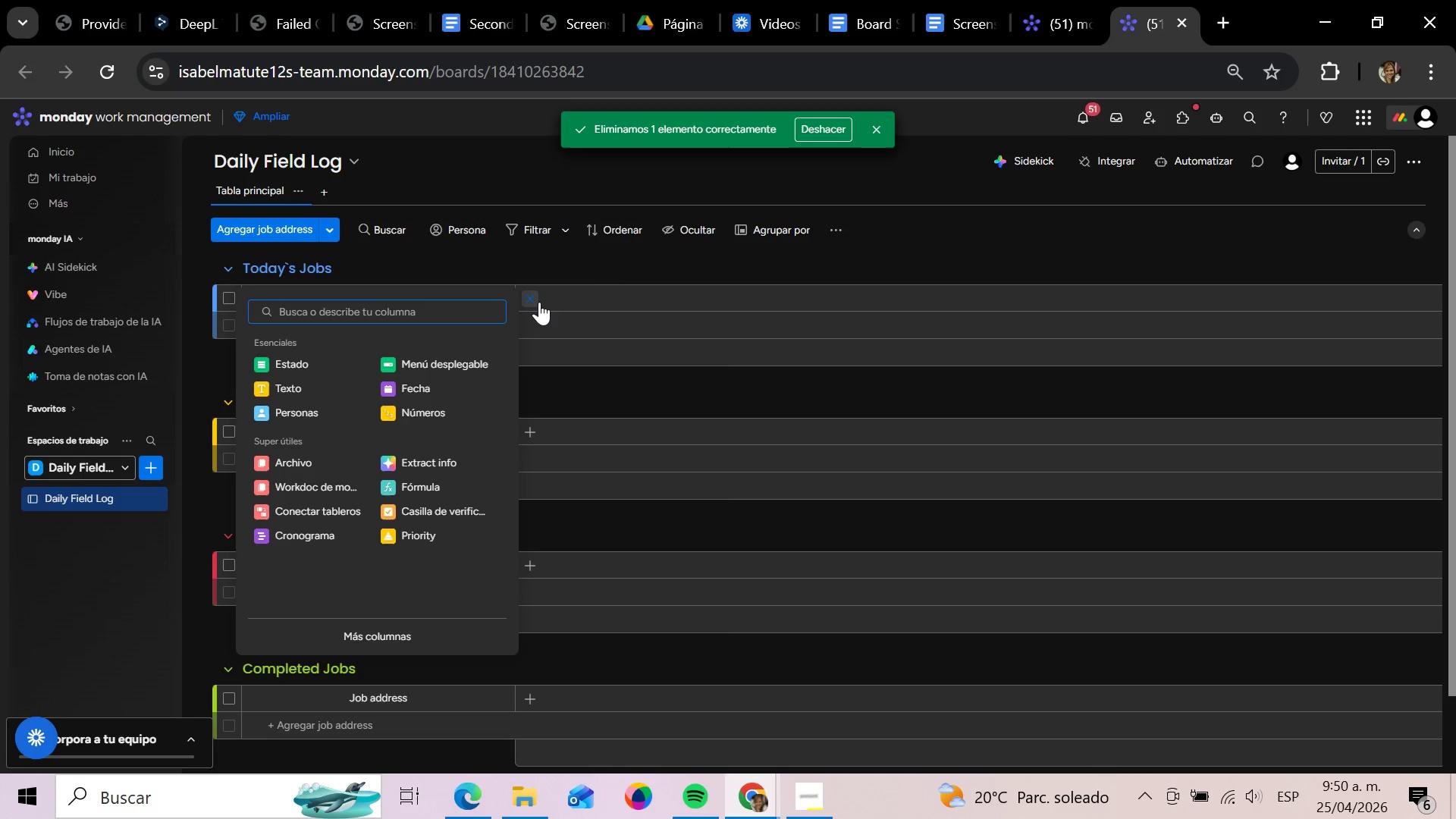 
key(CapsLock)
 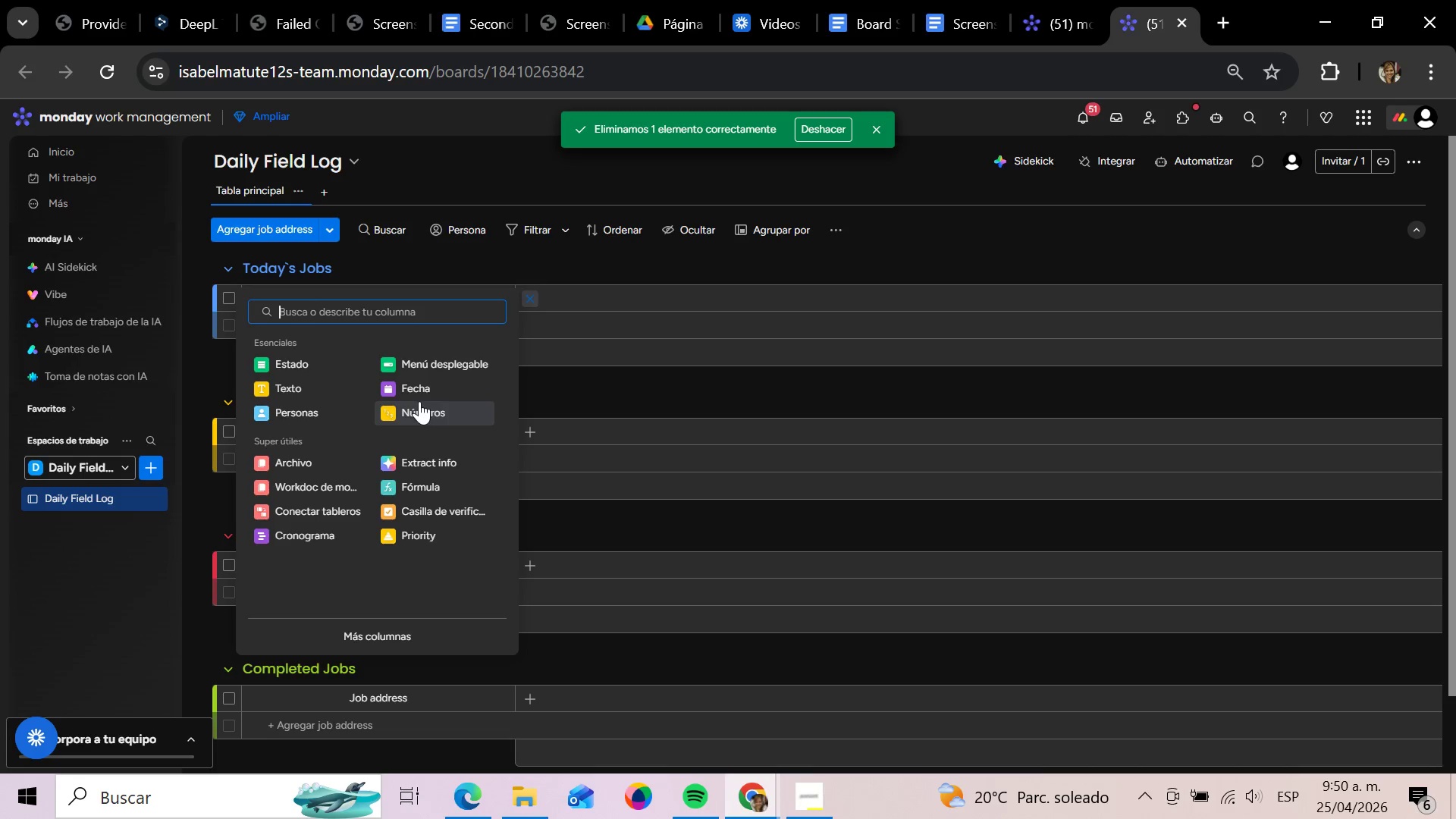 
left_click([302, 410])
 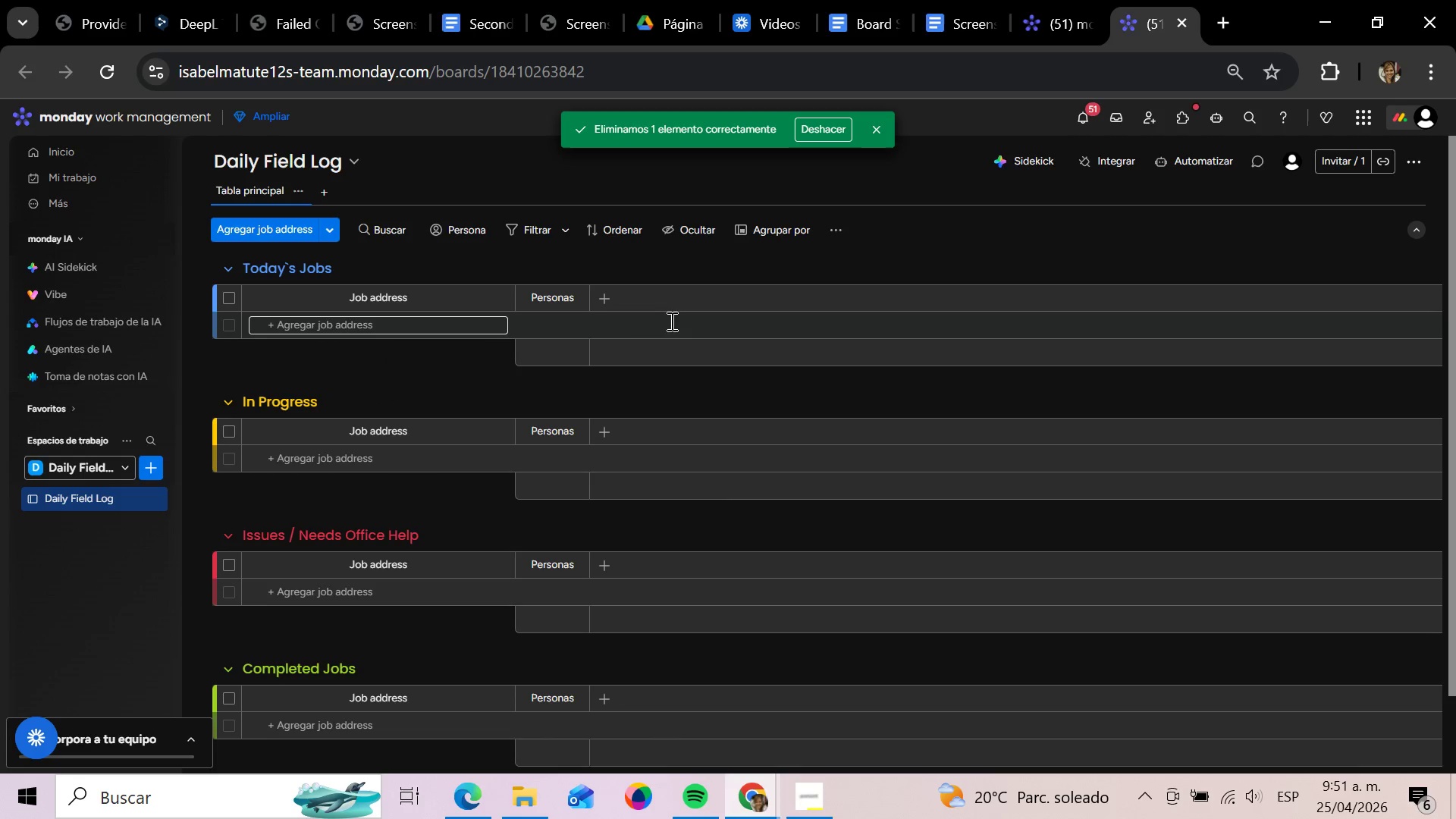 
left_click([604, 300])
 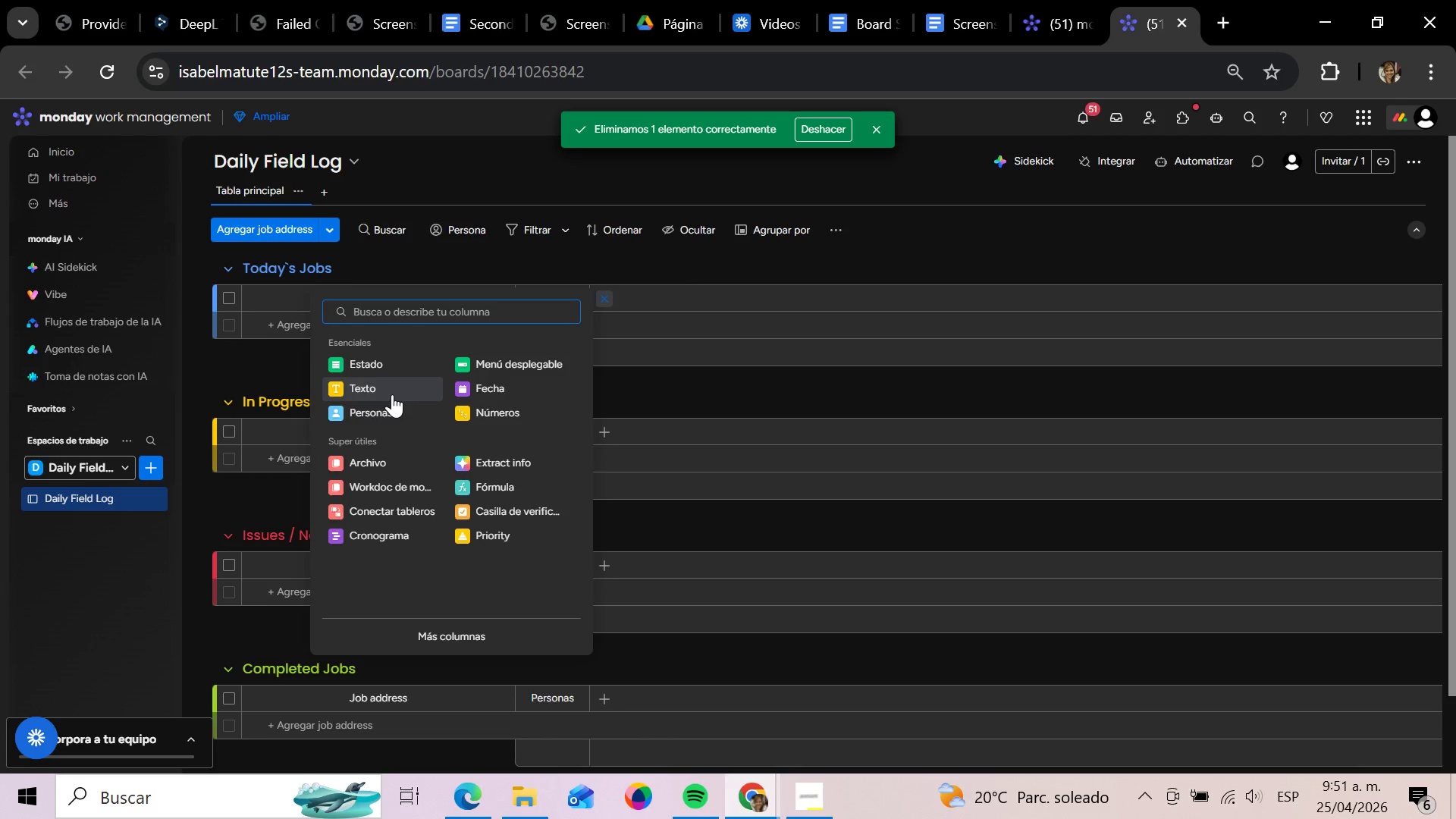 
left_click([409, 356])
 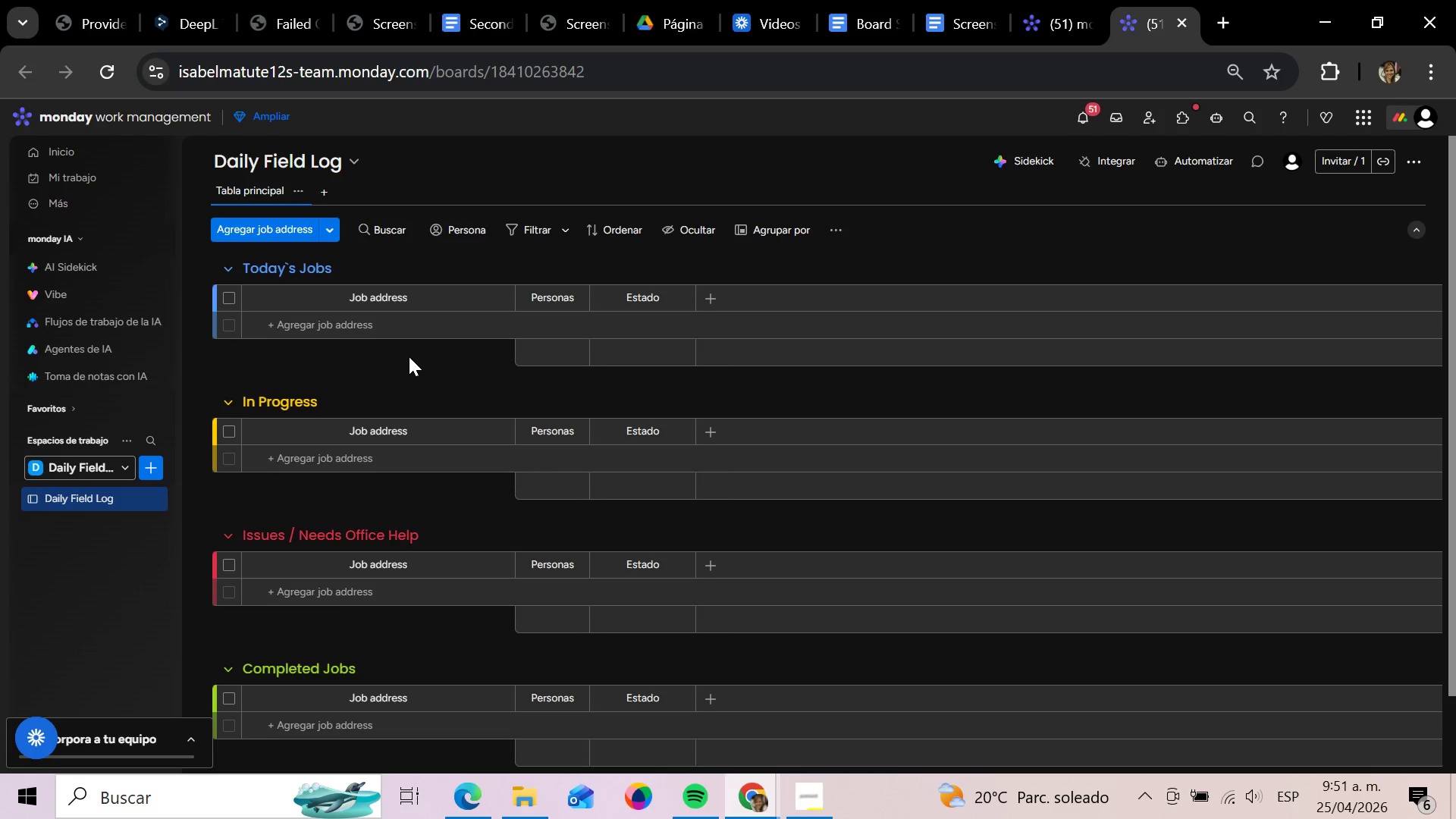 
wait(40.12)
 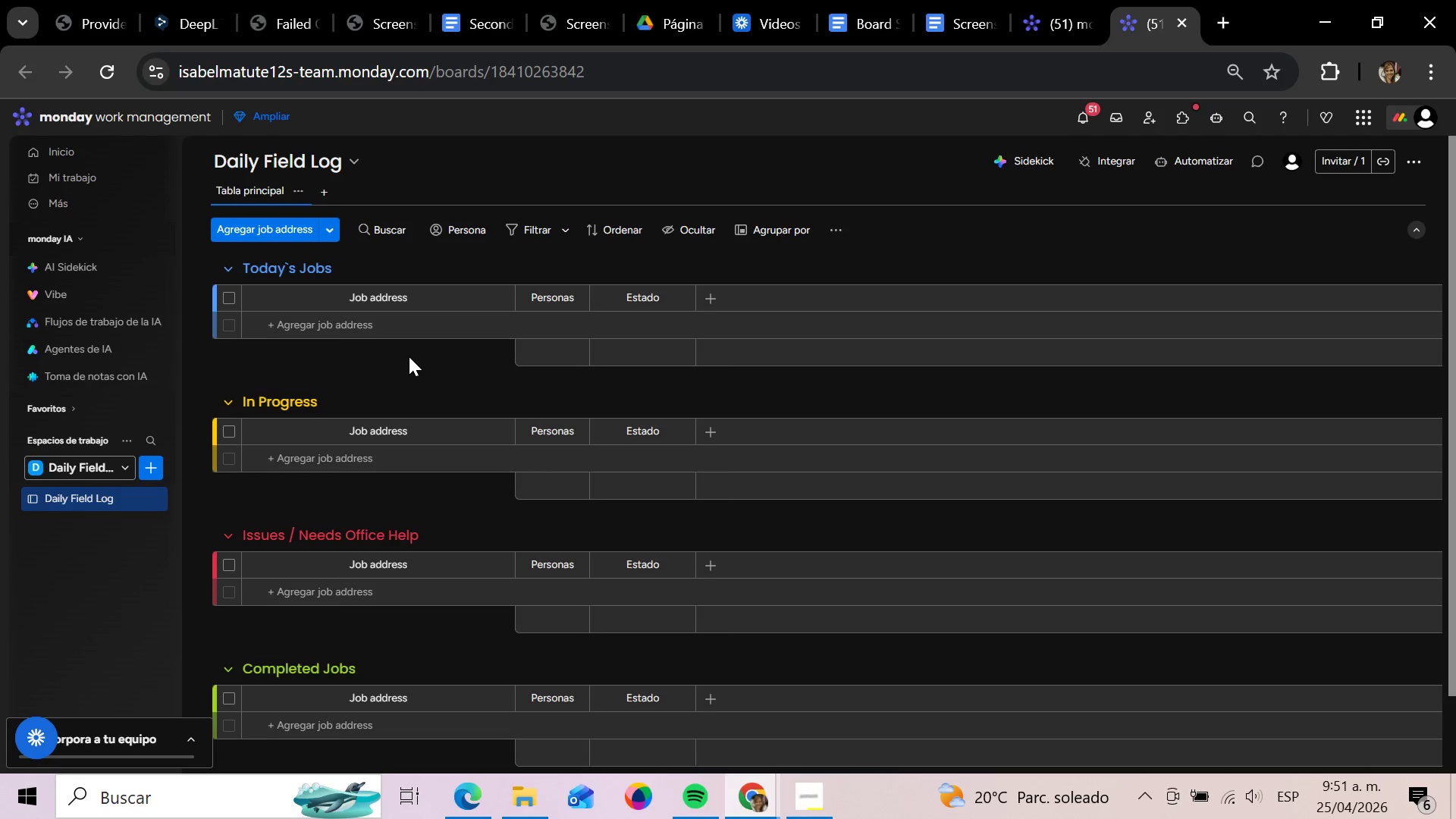 
left_click([704, 302])
 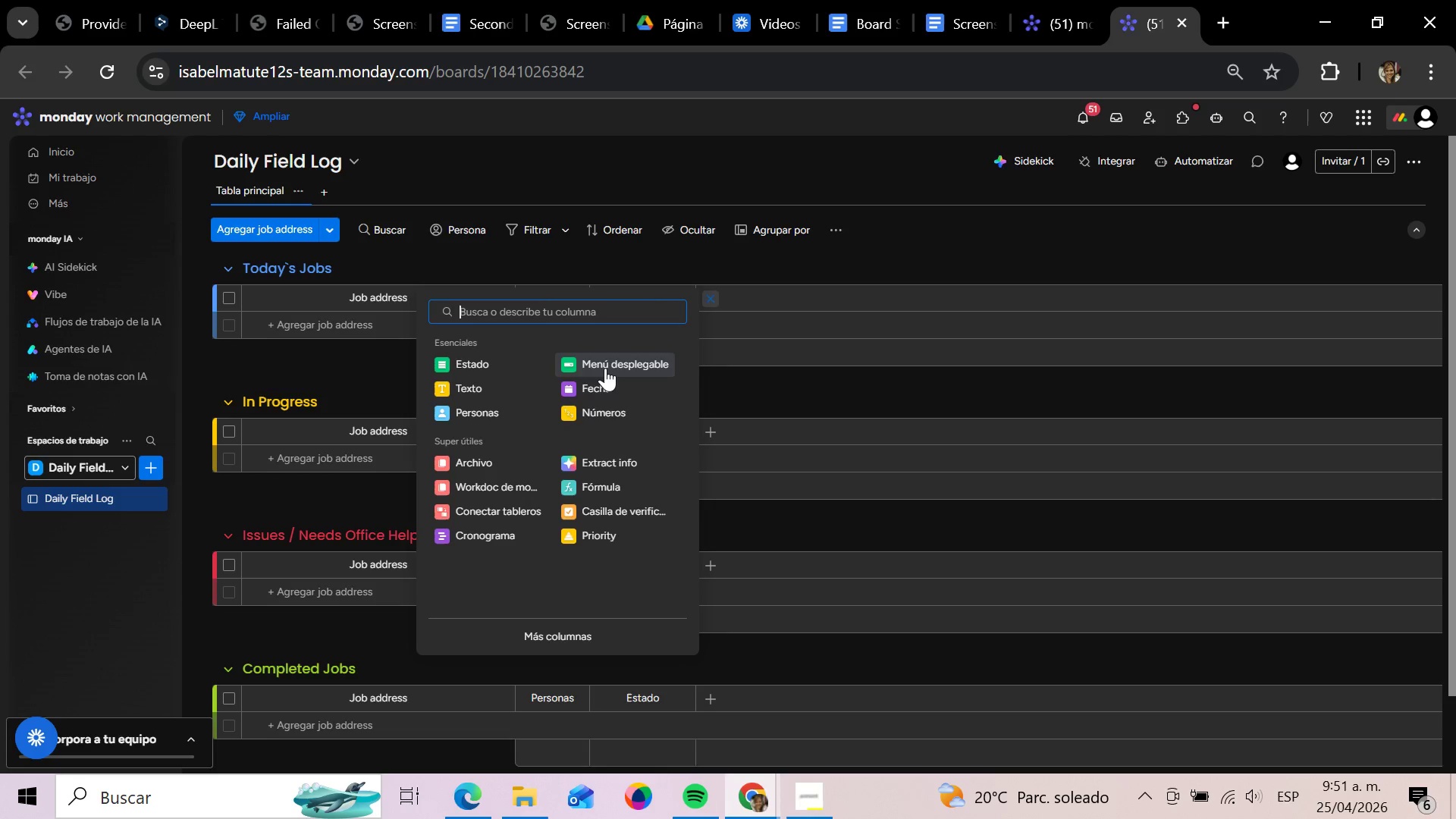 
left_click([606, 366])
 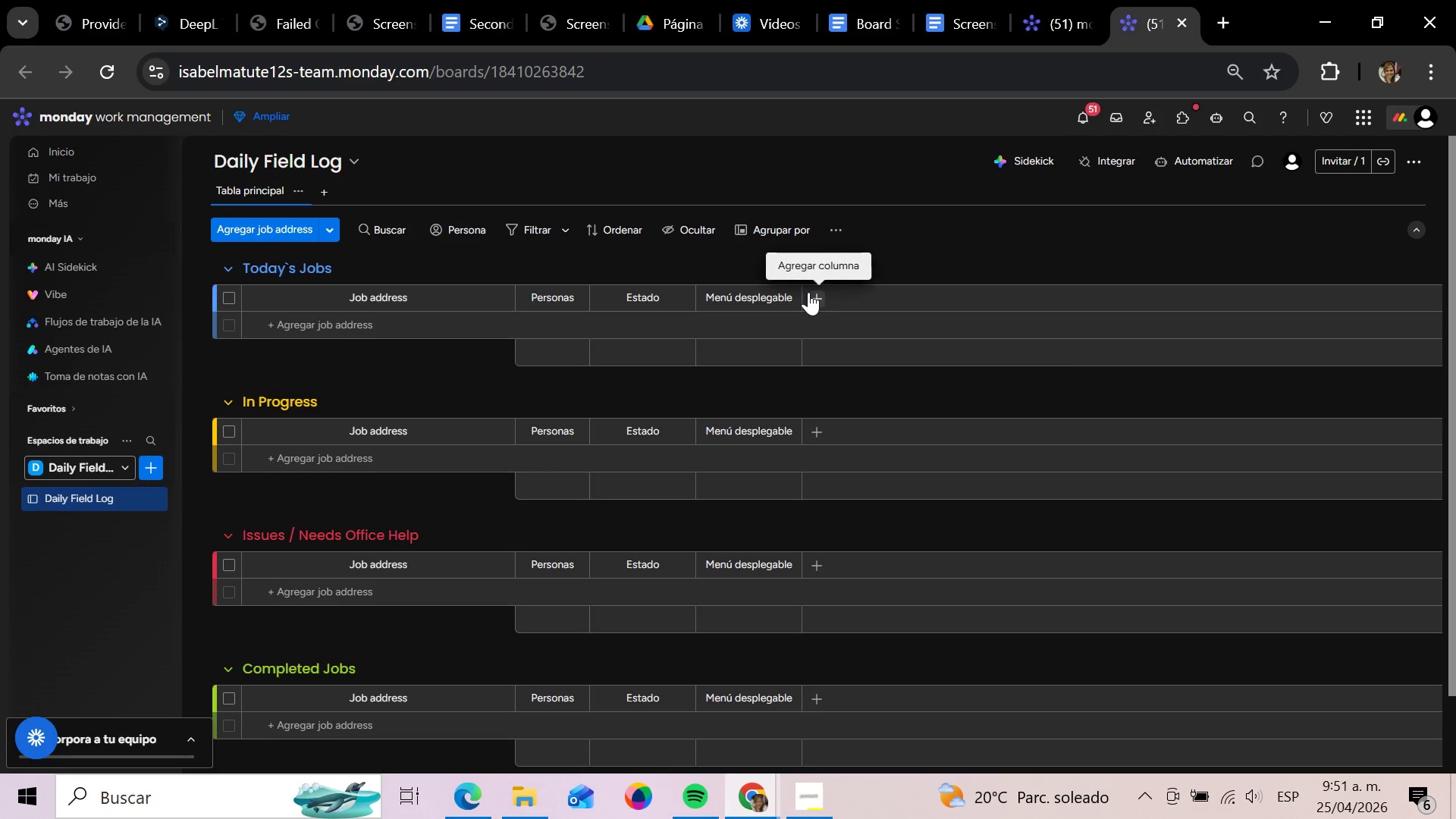 
left_click([816, 286])
 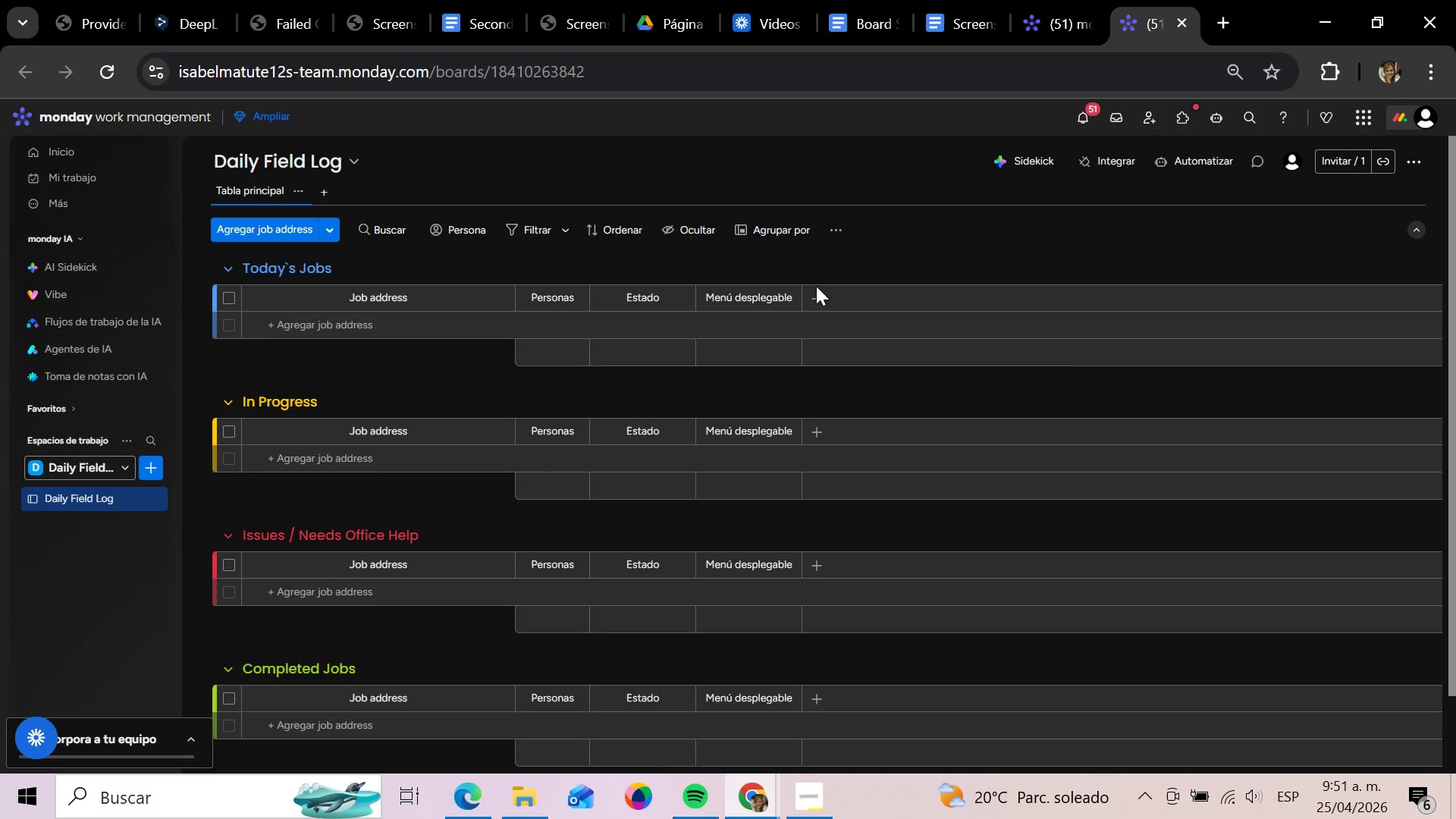 
left_click([819, 293])
 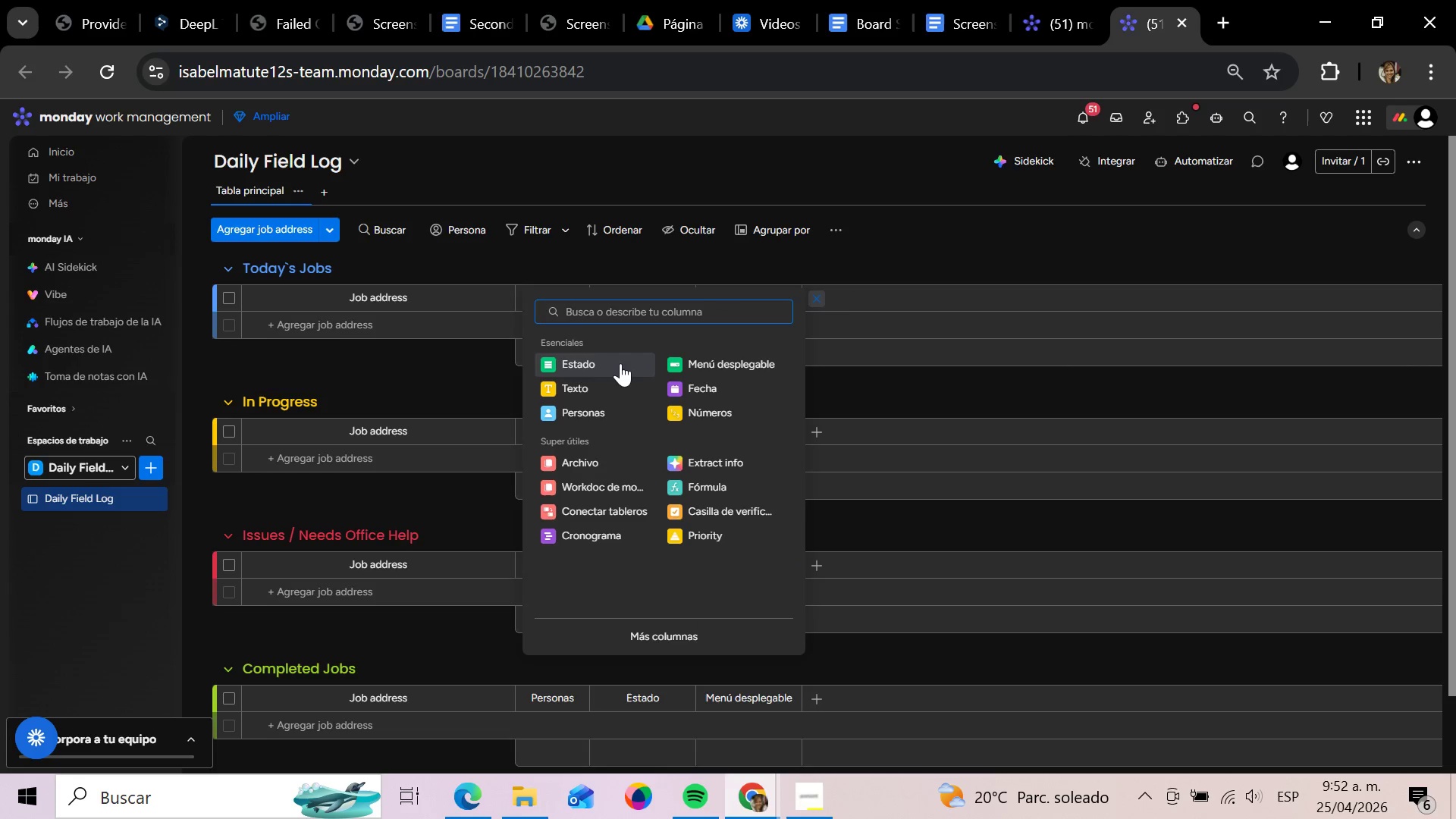 
left_click([618, 362])
 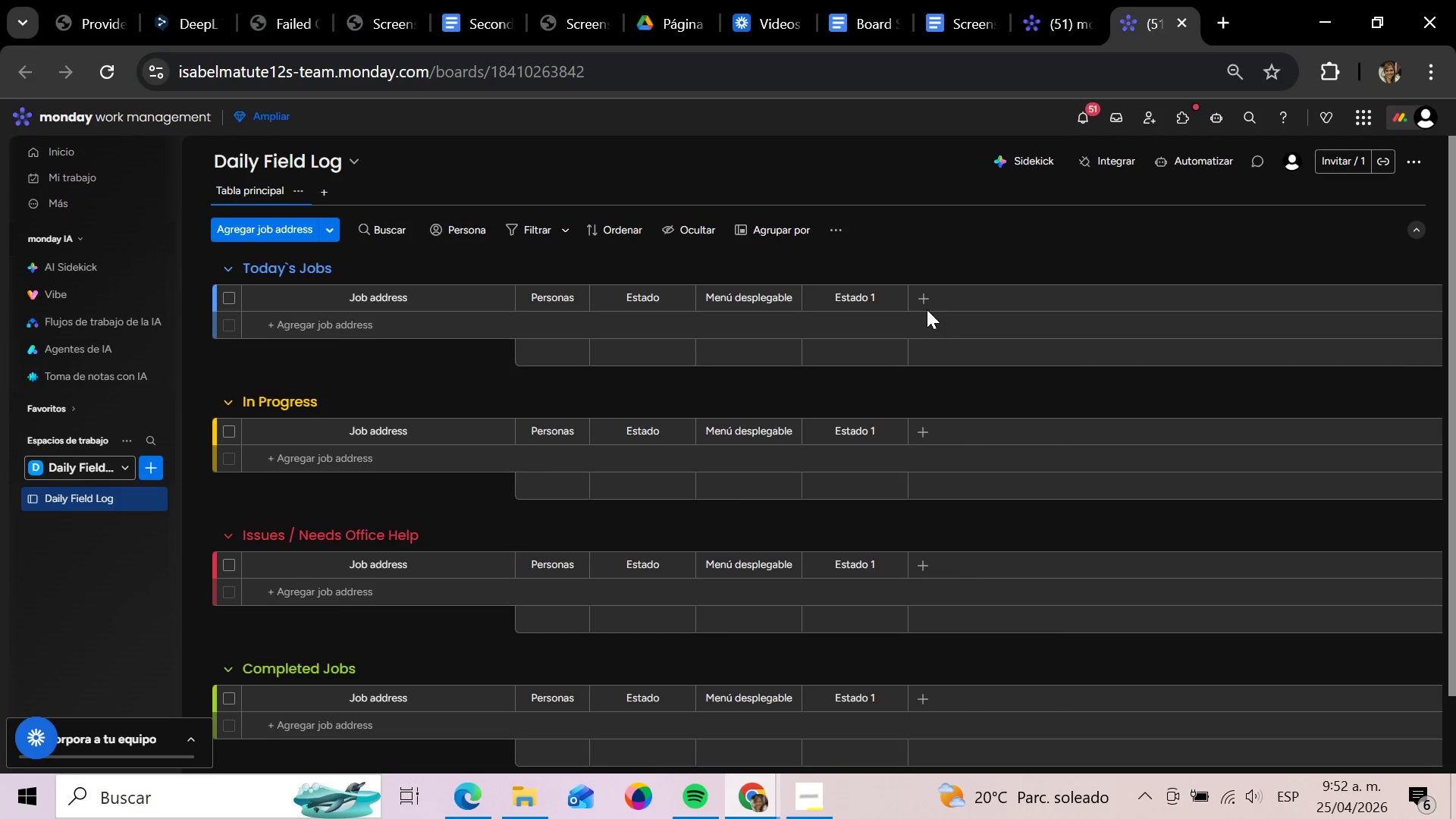 
left_click([920, 304])
 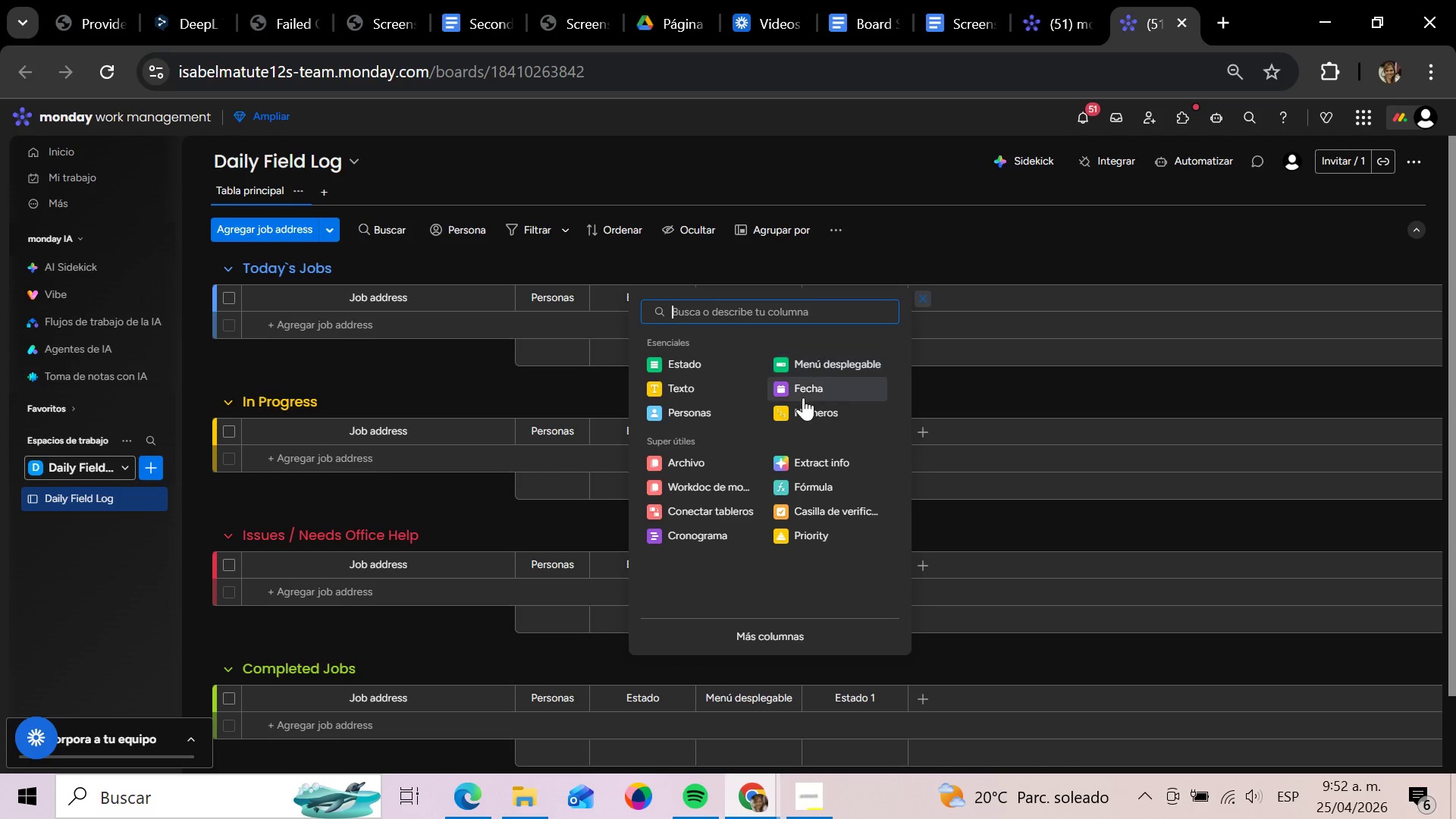 
left_click([802, 396])
 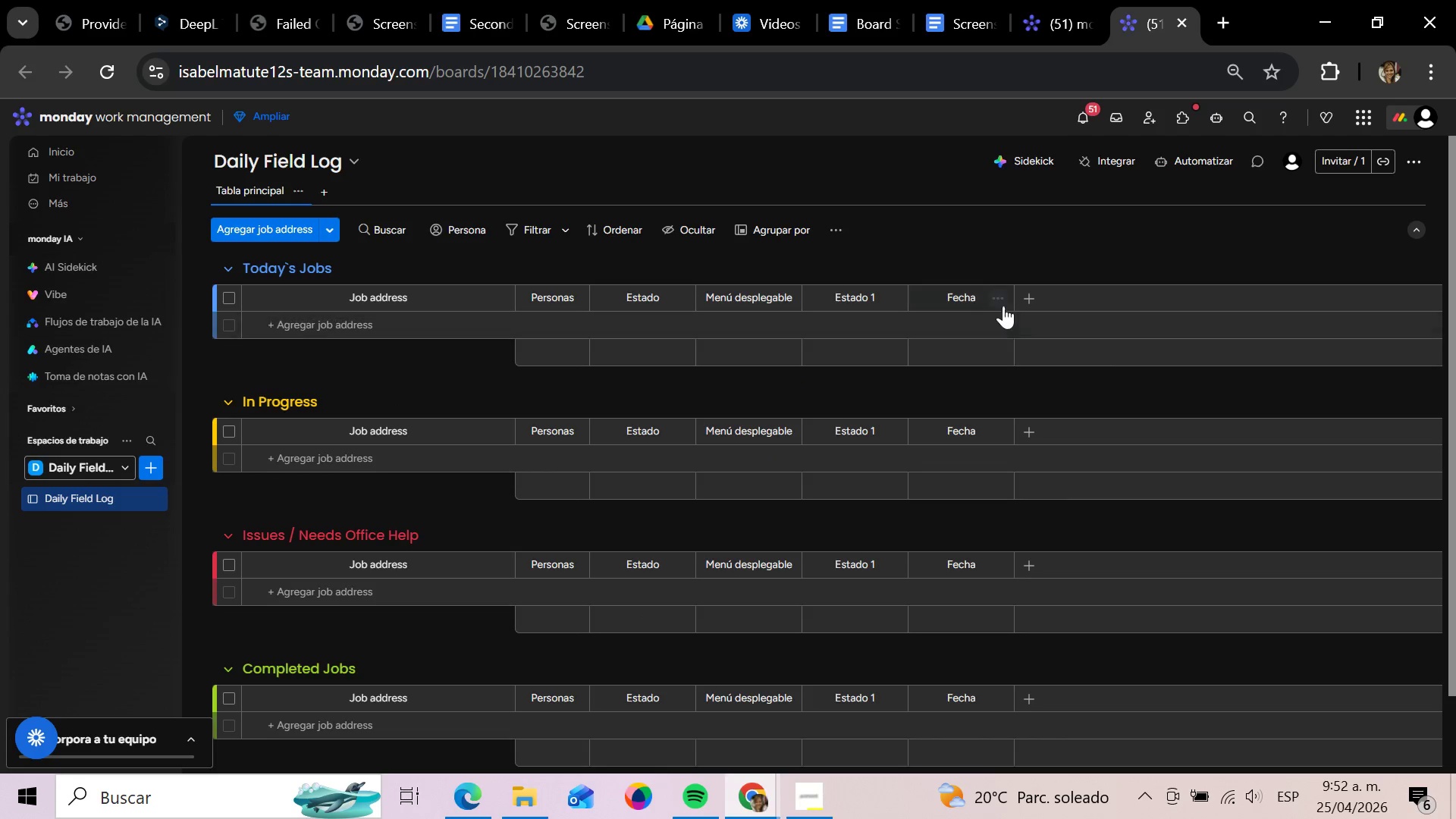 
left_click([1025, 303])
 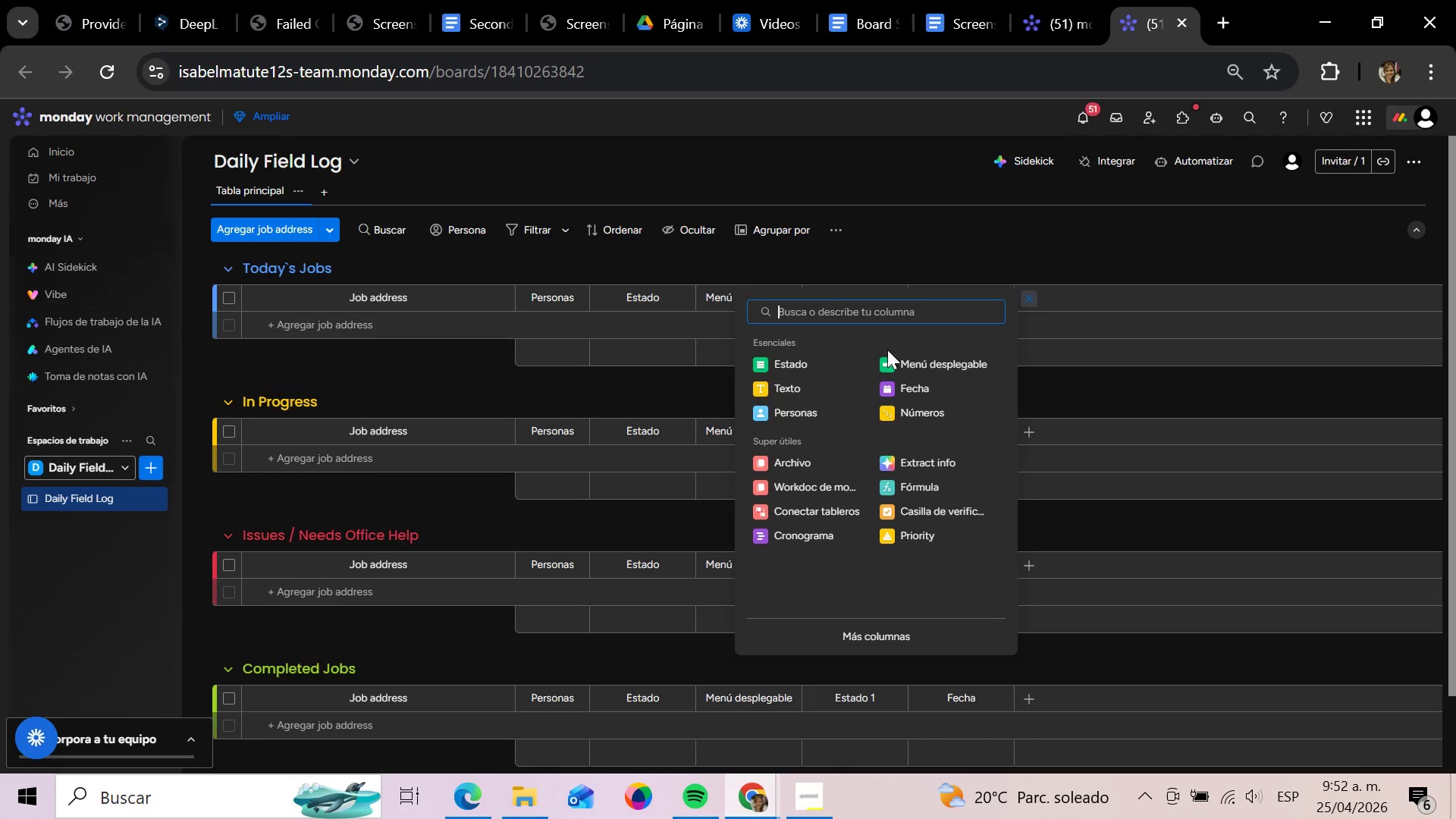 
type(TE)
 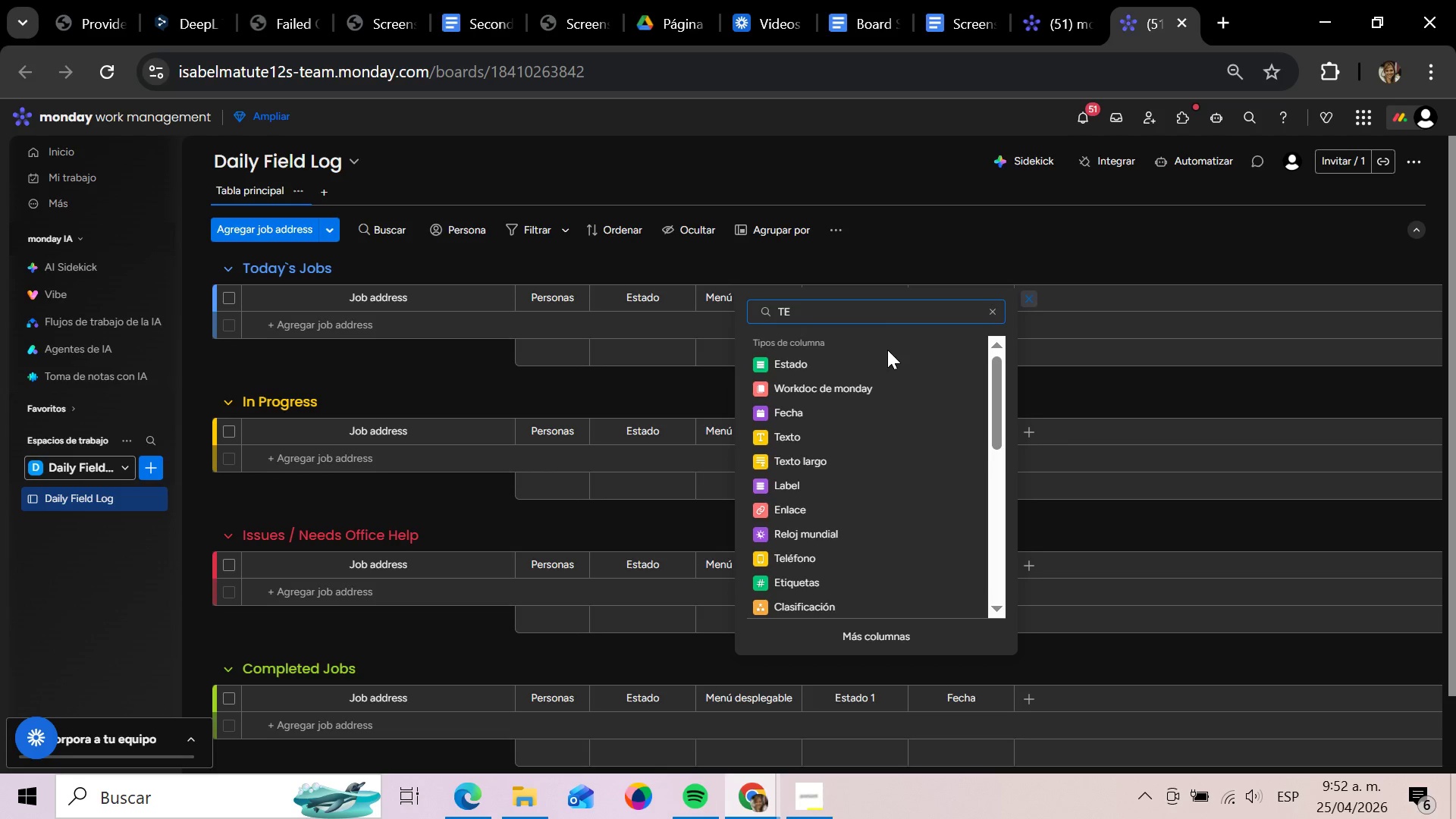 
left_click([803, 567])
 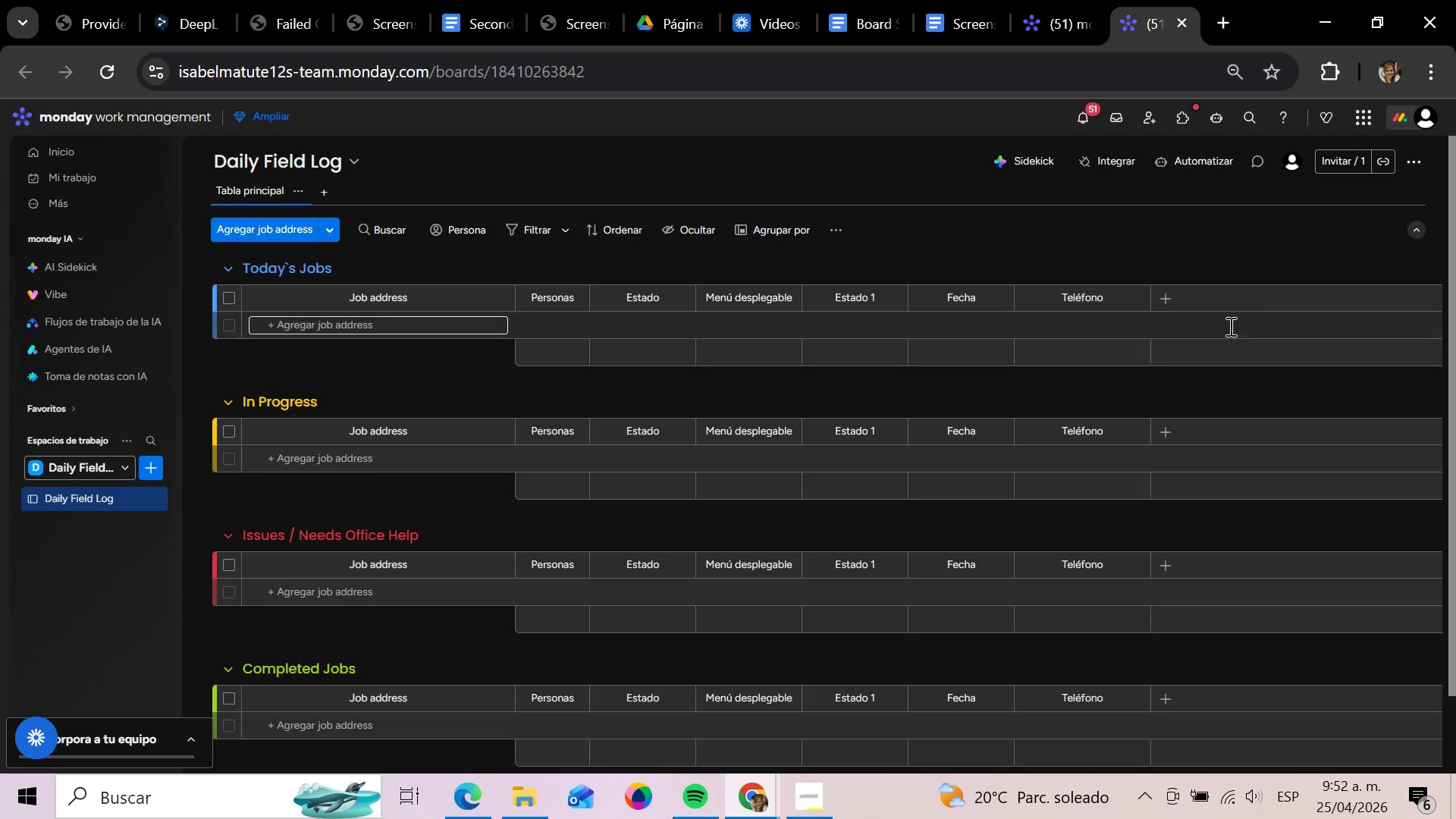 
left_click([1167, 297])
 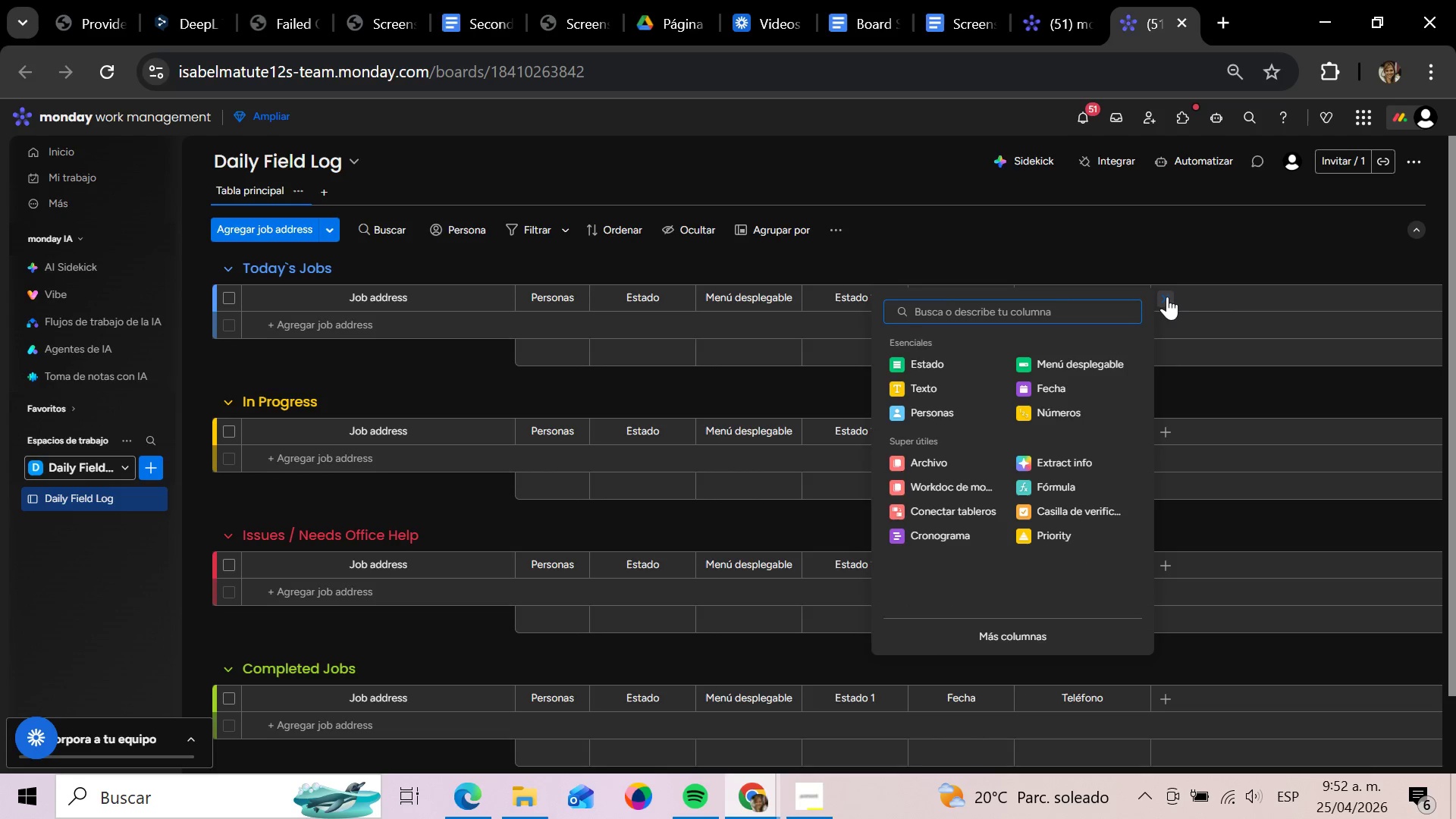 
type(TE)
 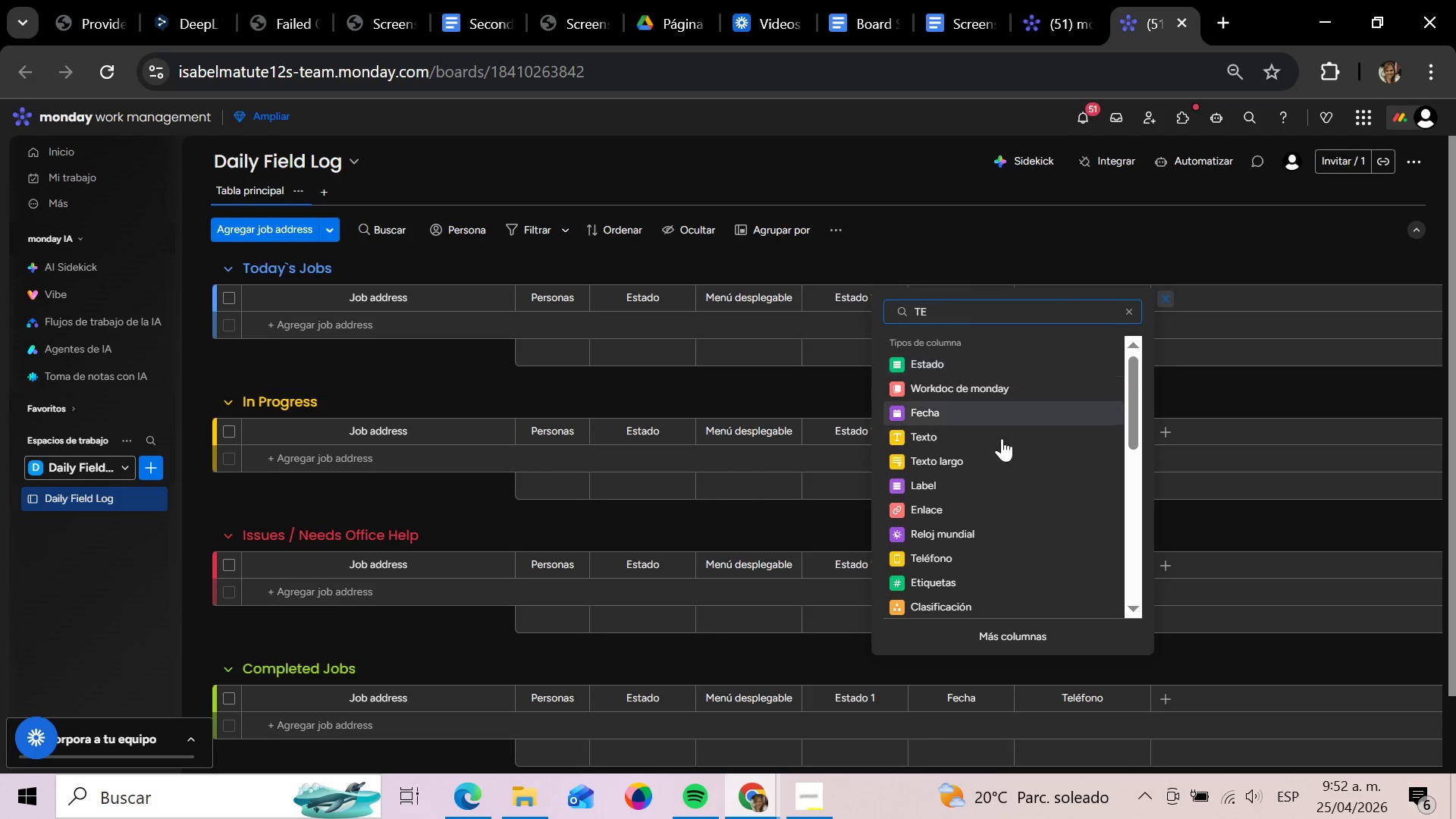 
left_click([956, 463])
 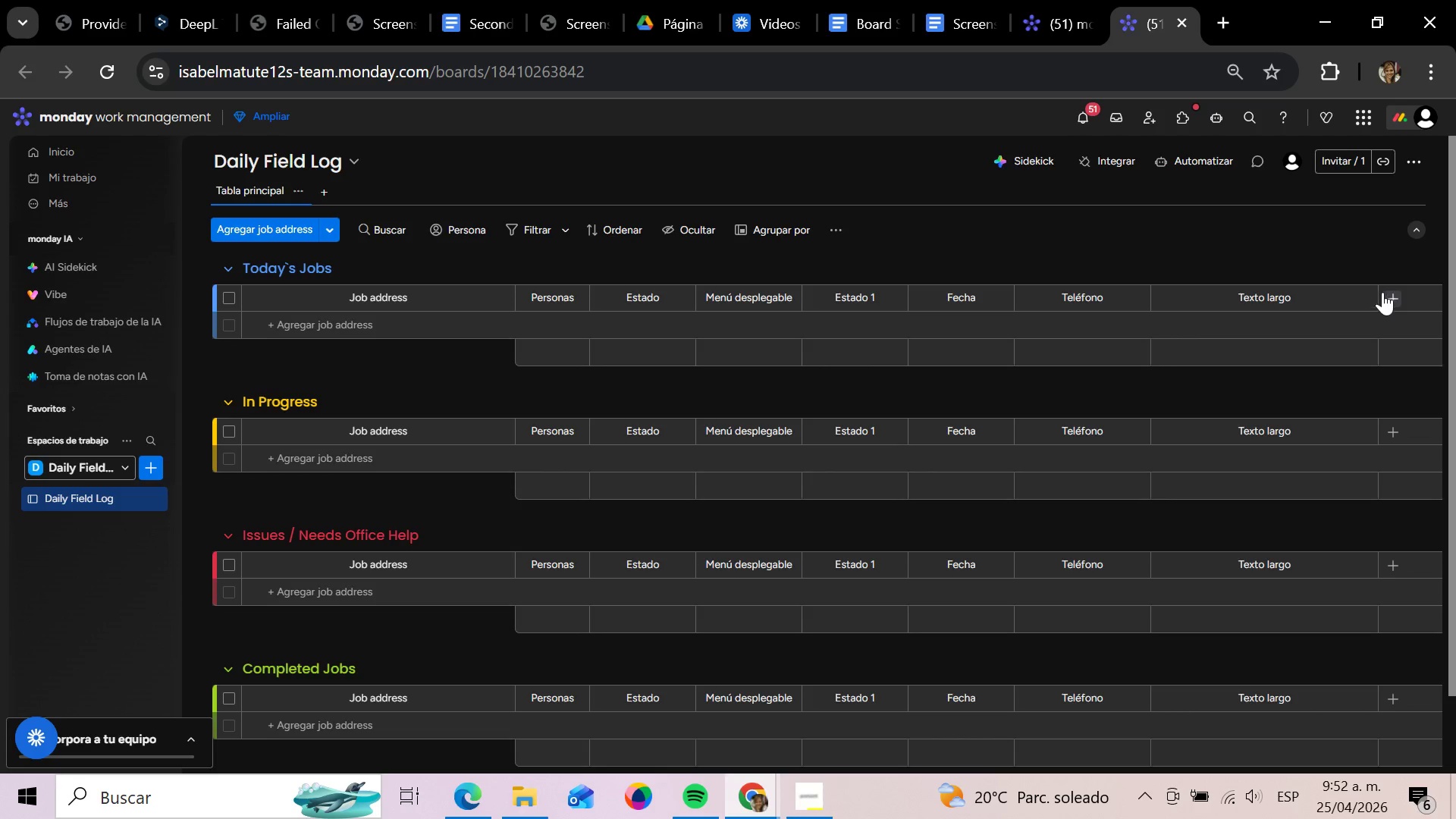 
left_click([1382, 292])
 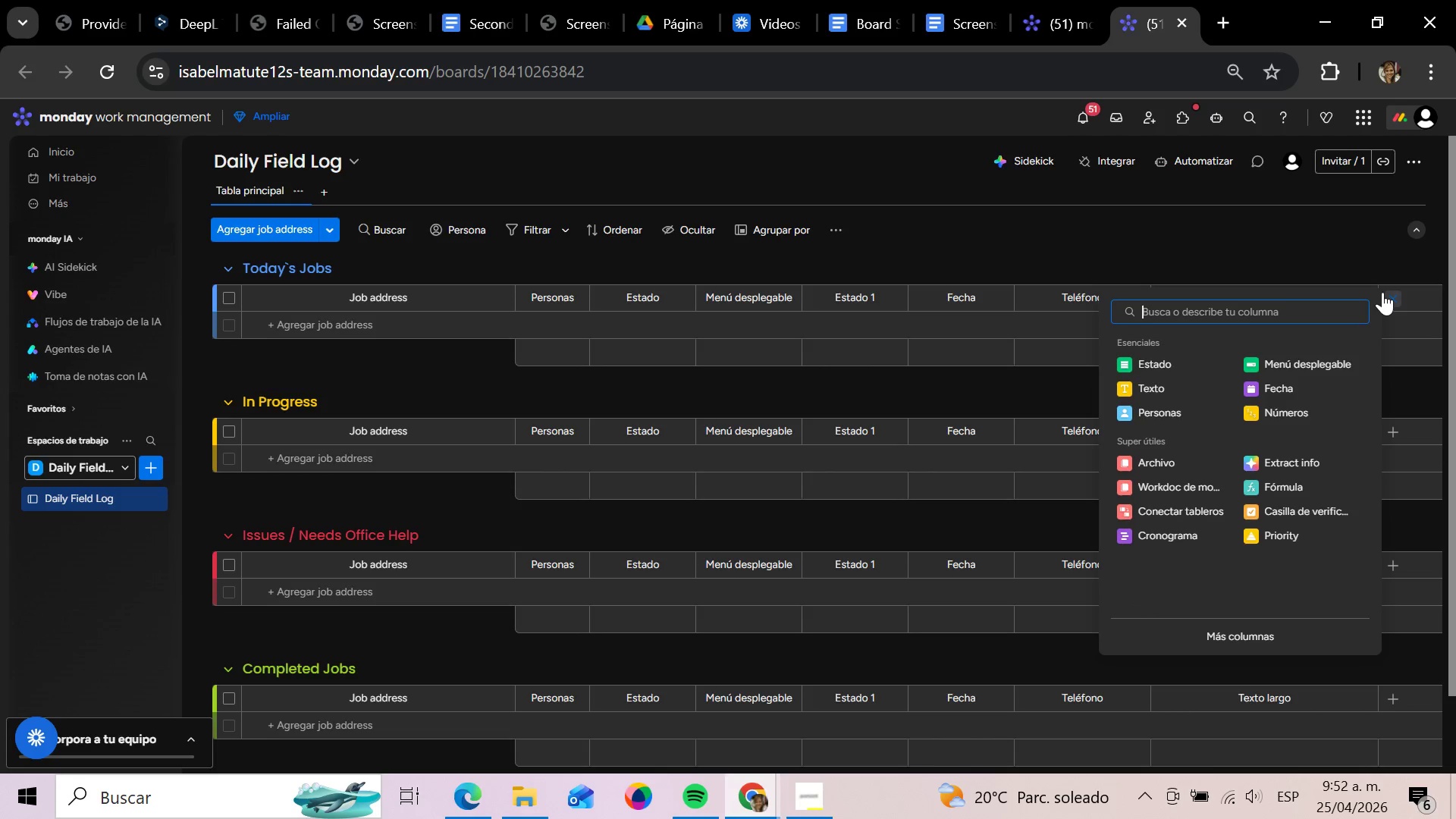 
type(CASI)
 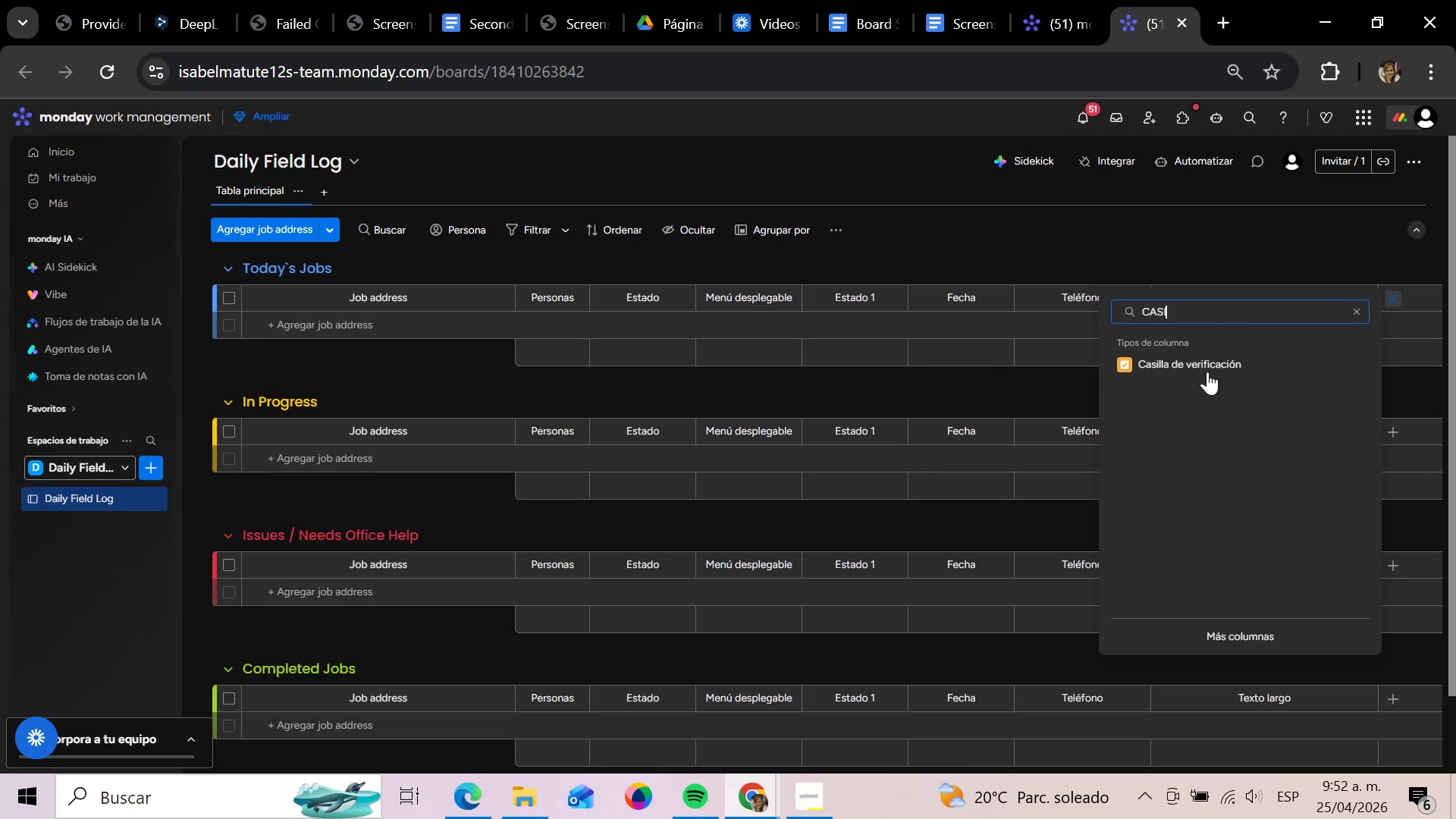 
left_click([1204, 358])
 